 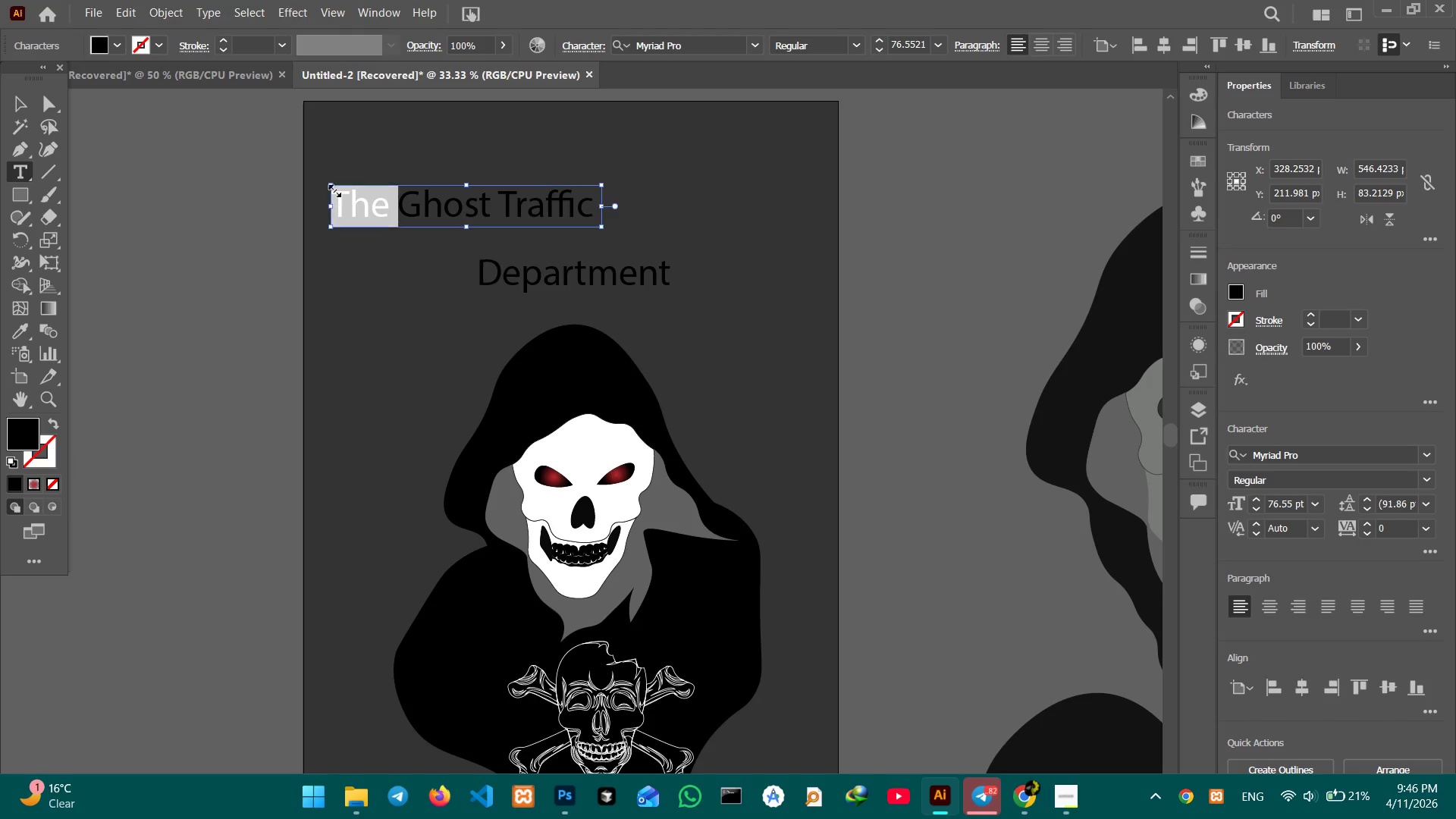 
key(Control+X)
 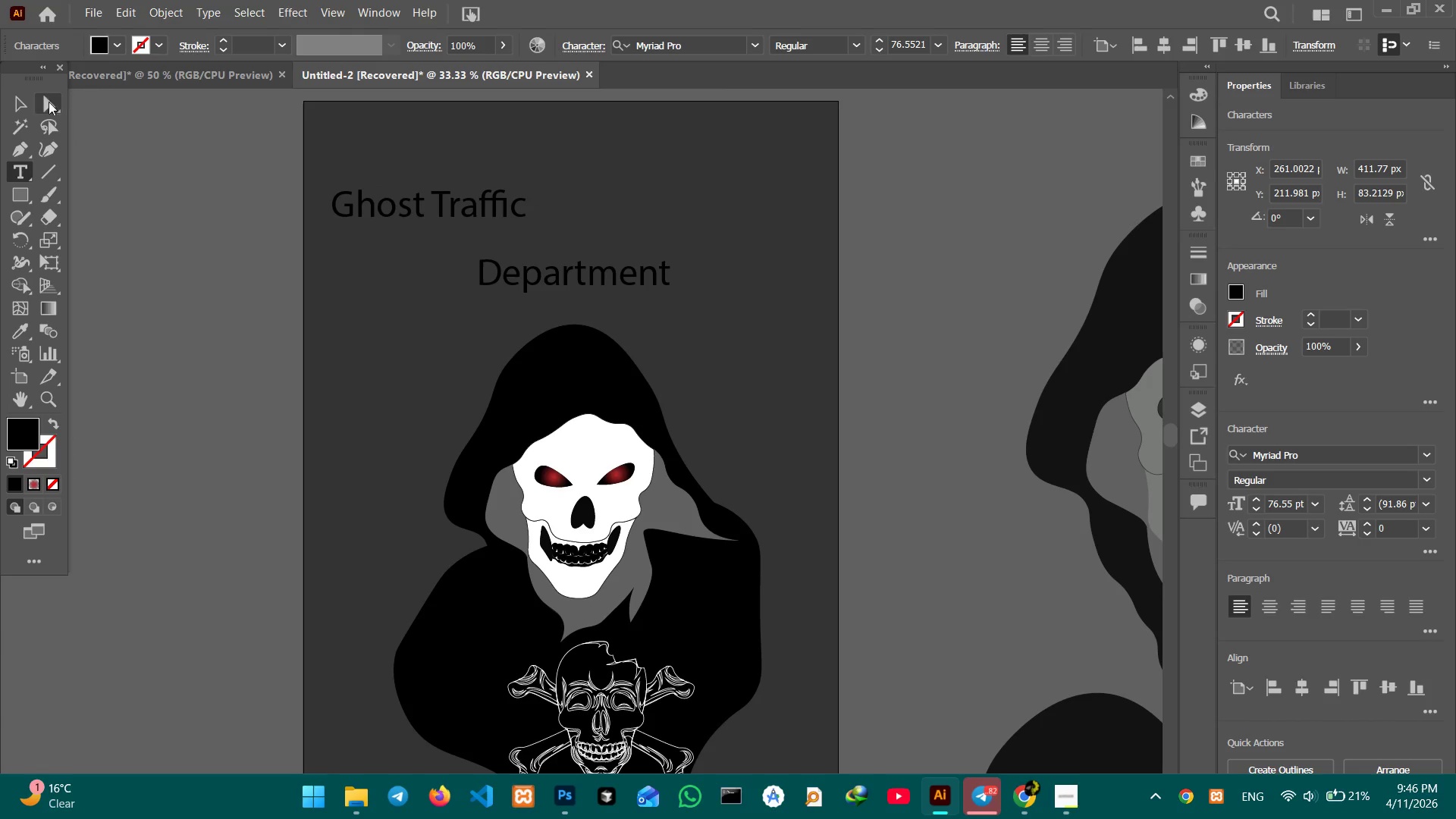 
left_click([26, 104])
 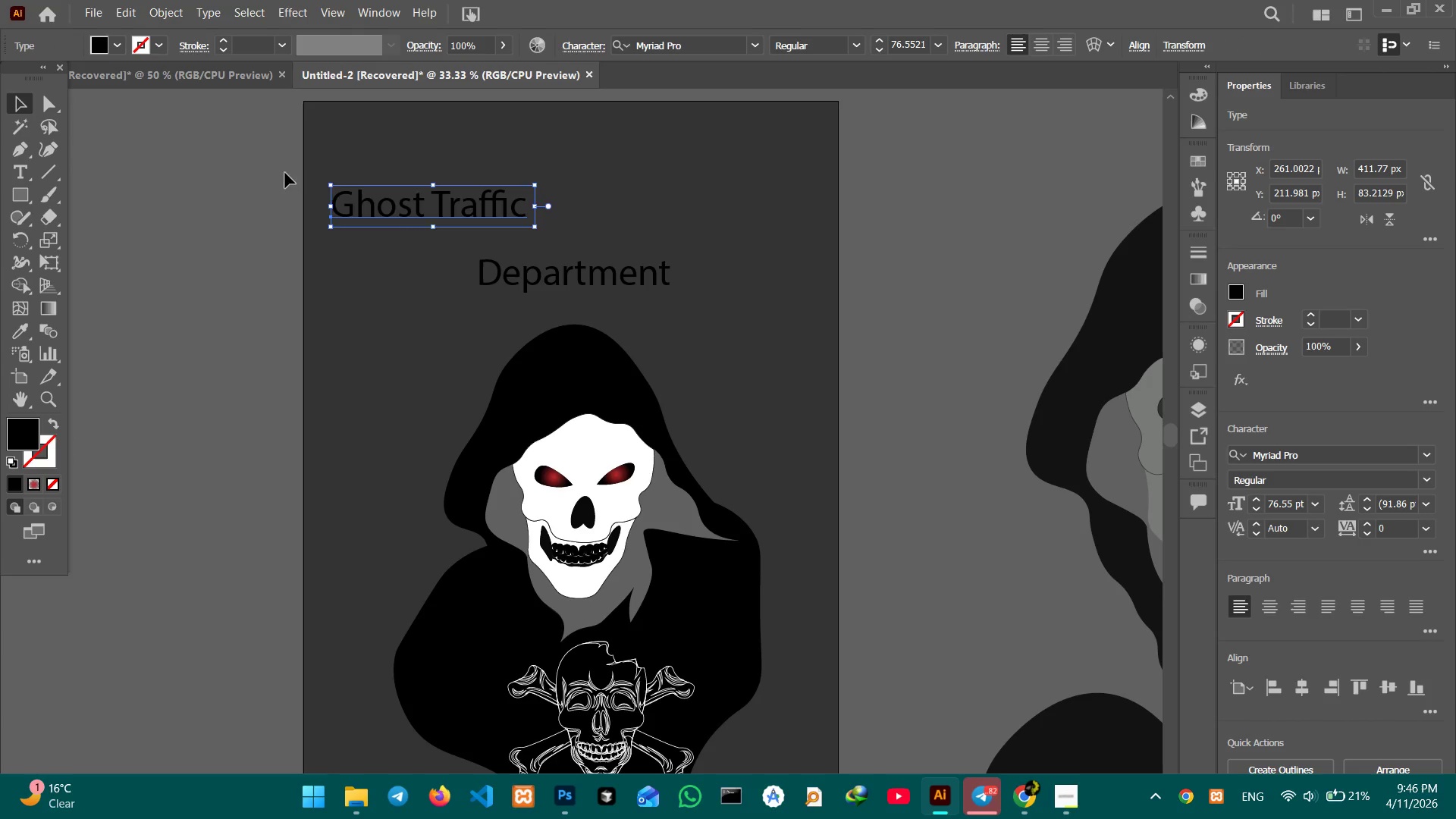 
key(Control+V)
 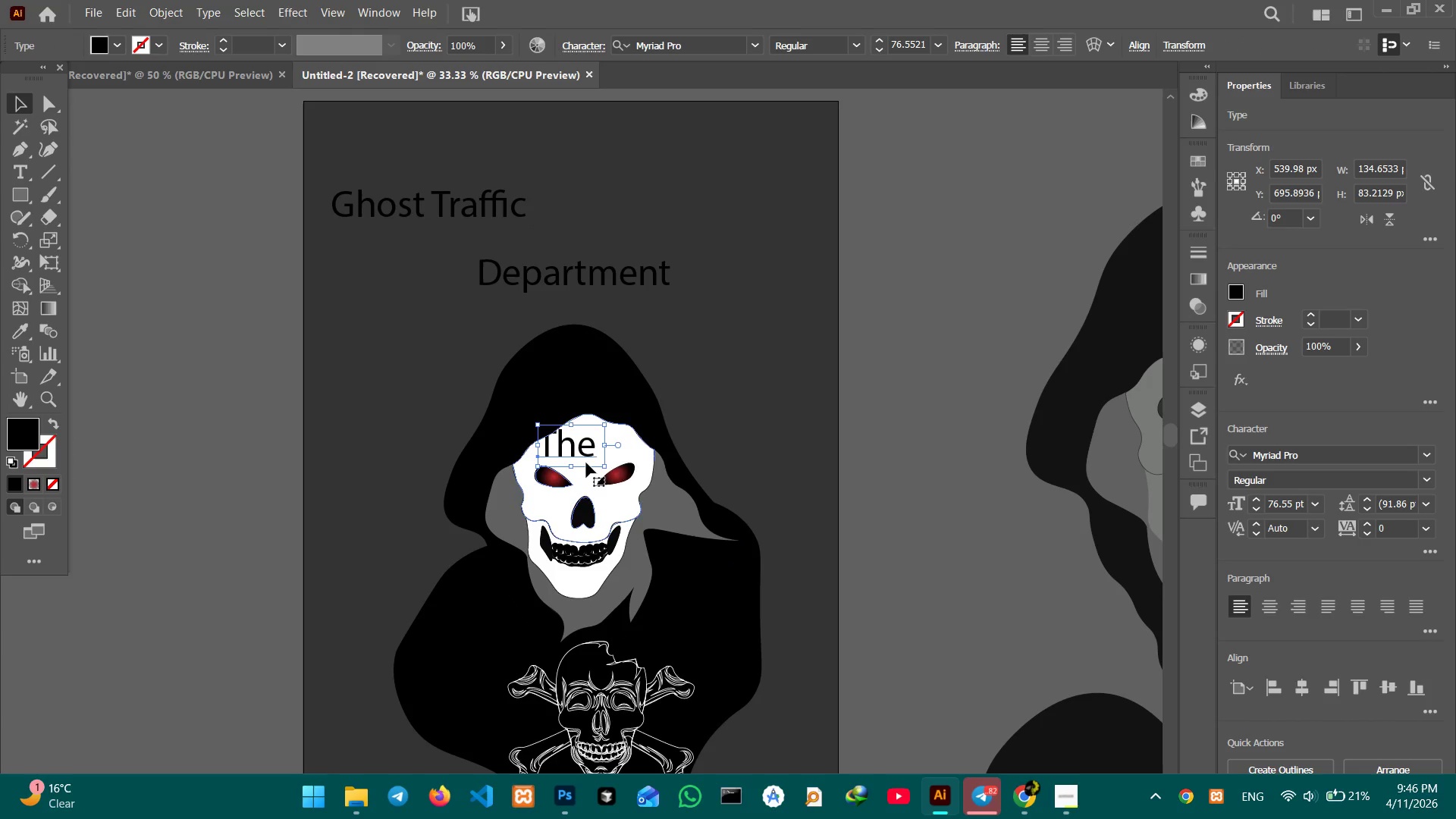 
left_click_drag(start_coordinate=[587, 454], to_coordinate=[593, 168])
 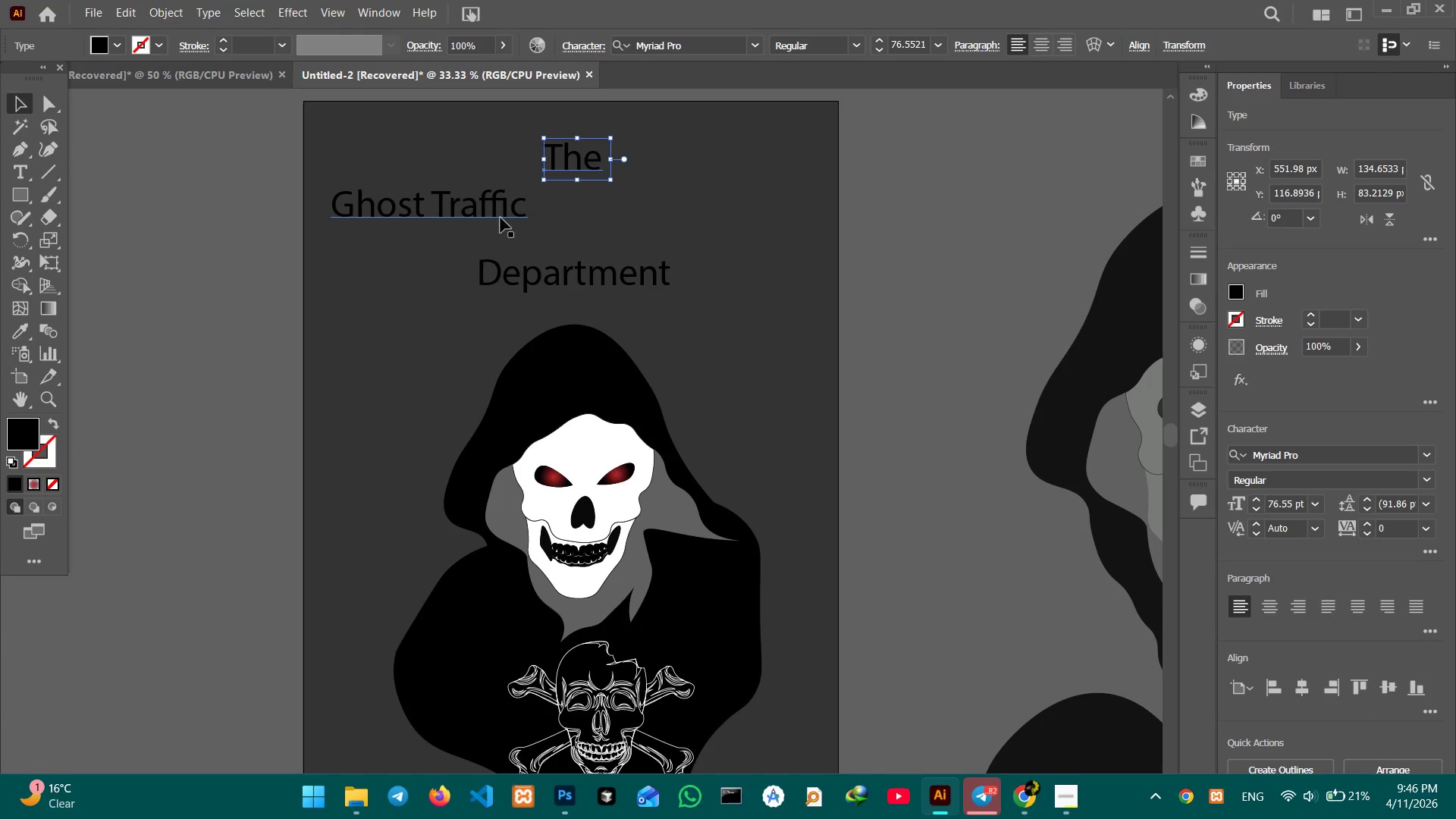 
left_click_drag(start_coordinate=[494, 208], to_coordinate=[616, 230])
 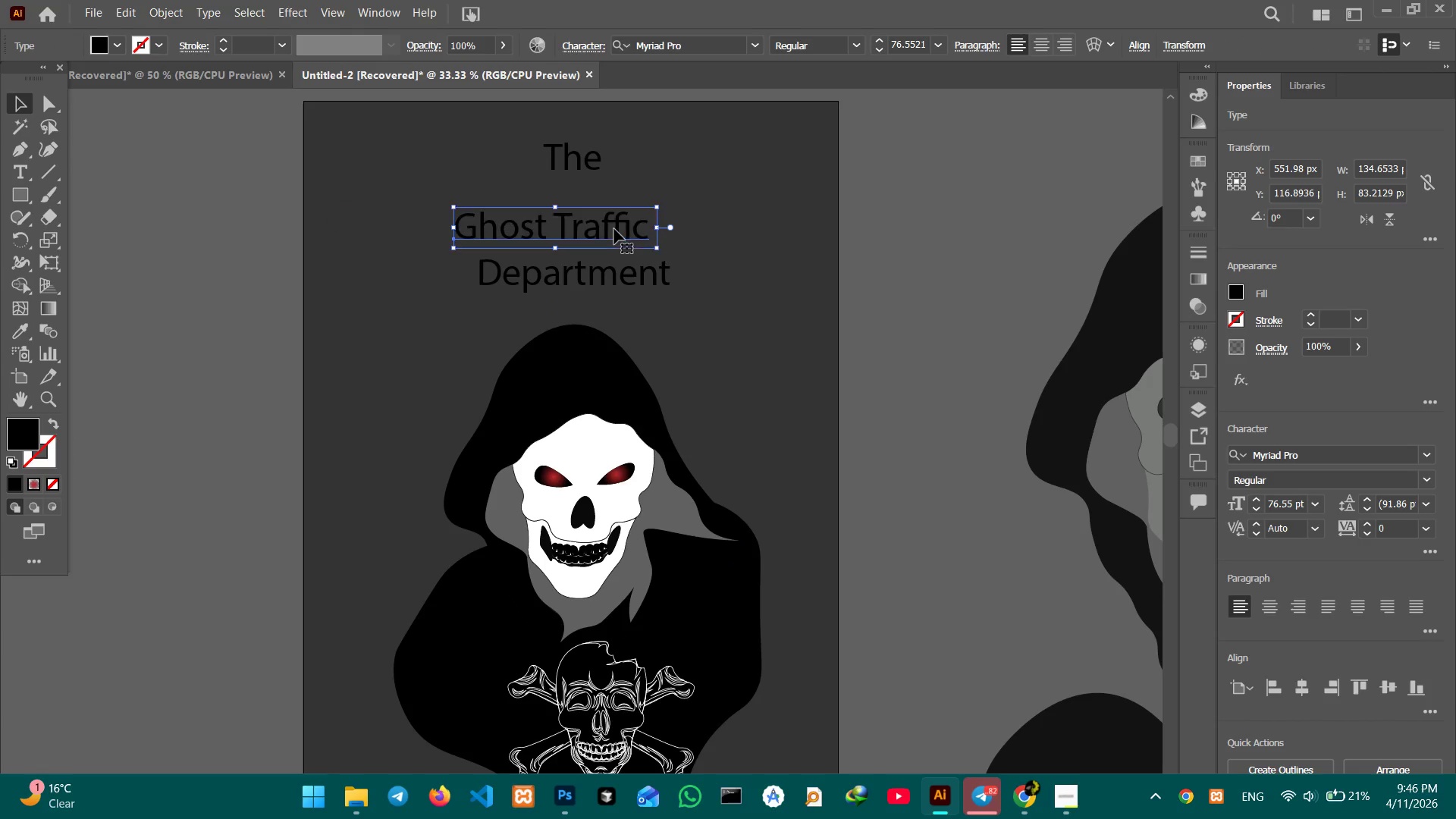 
hold_key(key=ShiftLeft, duration=2.02)
left_click_drag(start_coordinate=[555, 249], to_coordinate=[558, 289])
 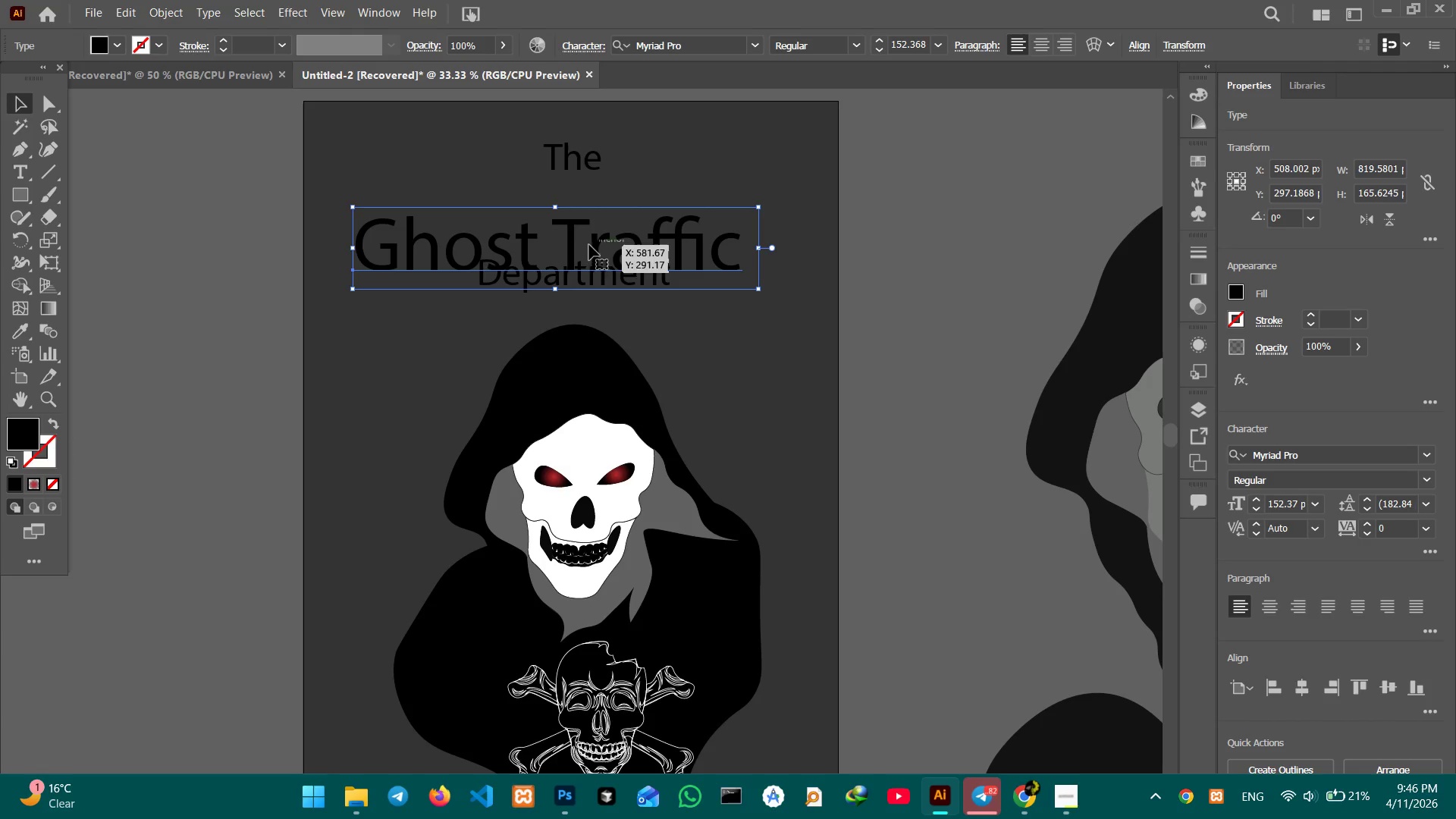 
left_click_drag(start_coordinate=[597, 246], to_coordinate=[604, 226])
 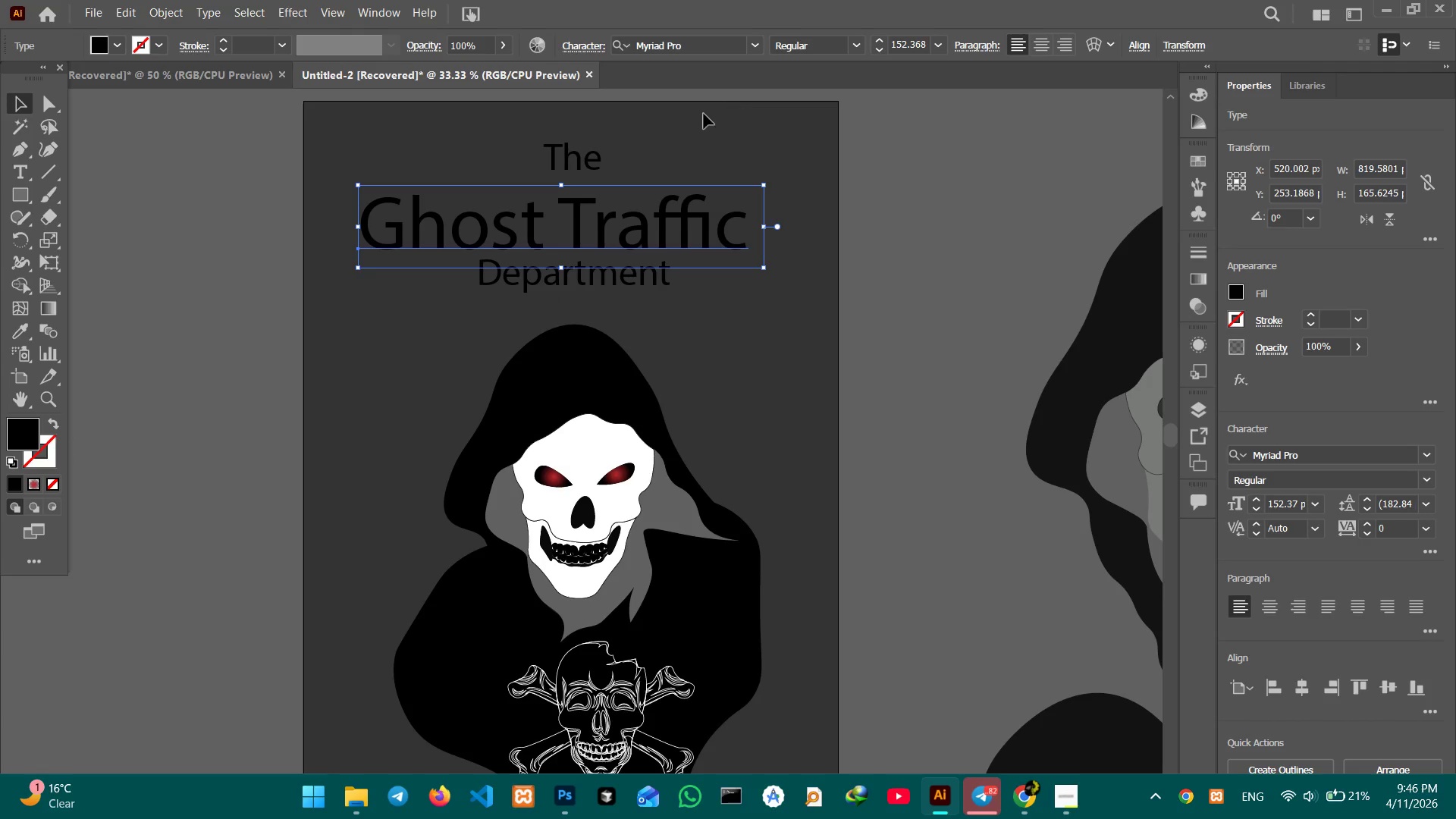 
hold_key(key=ShiftLeft, duration=1.81)
double_click([599, 160])
 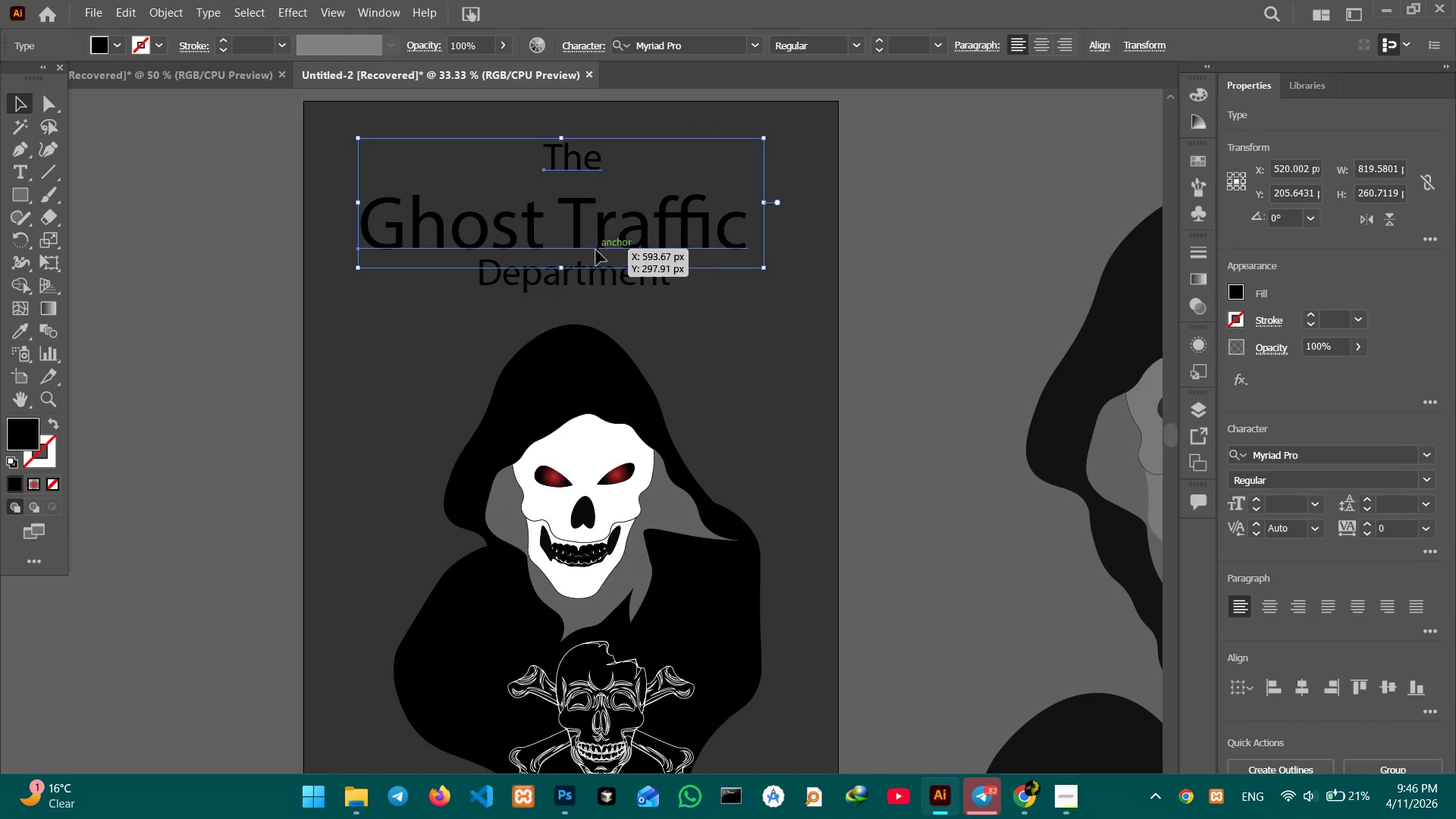 
left_click([596, 275])
 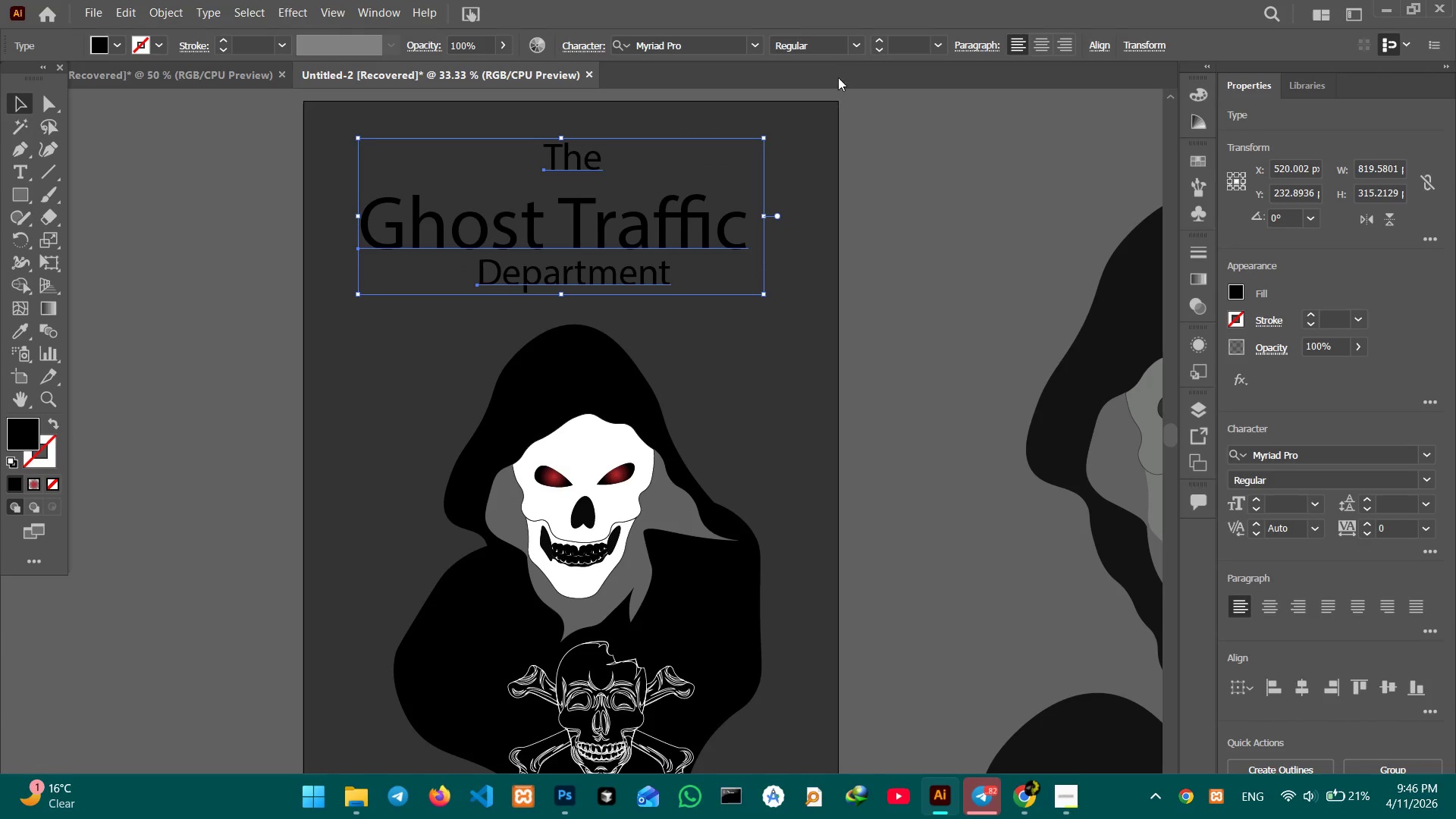 
left_click_drag(start_coordinate=[757, 39], to_coordinate=[742, 43])
 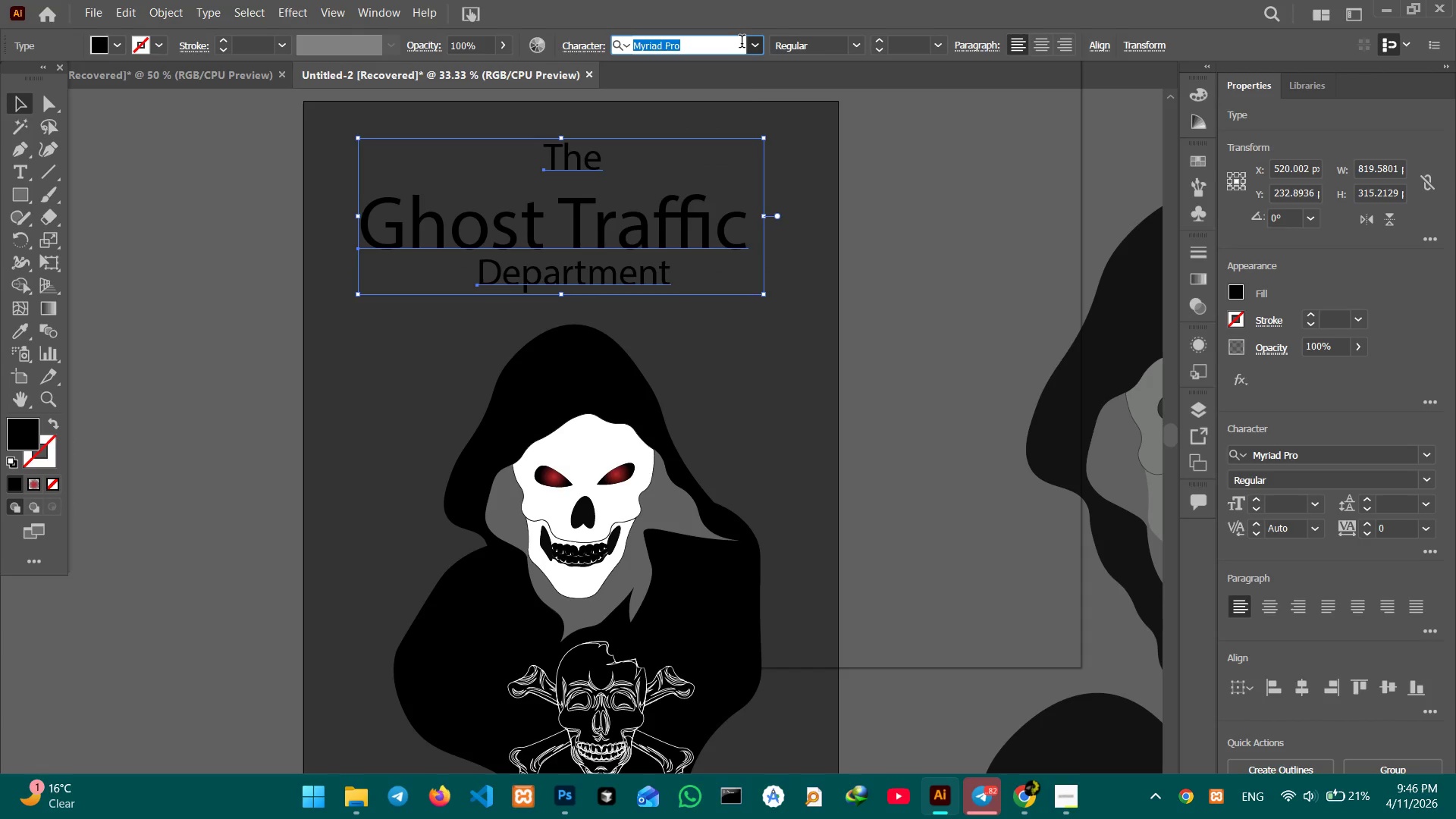 
double_click([742, 43])
 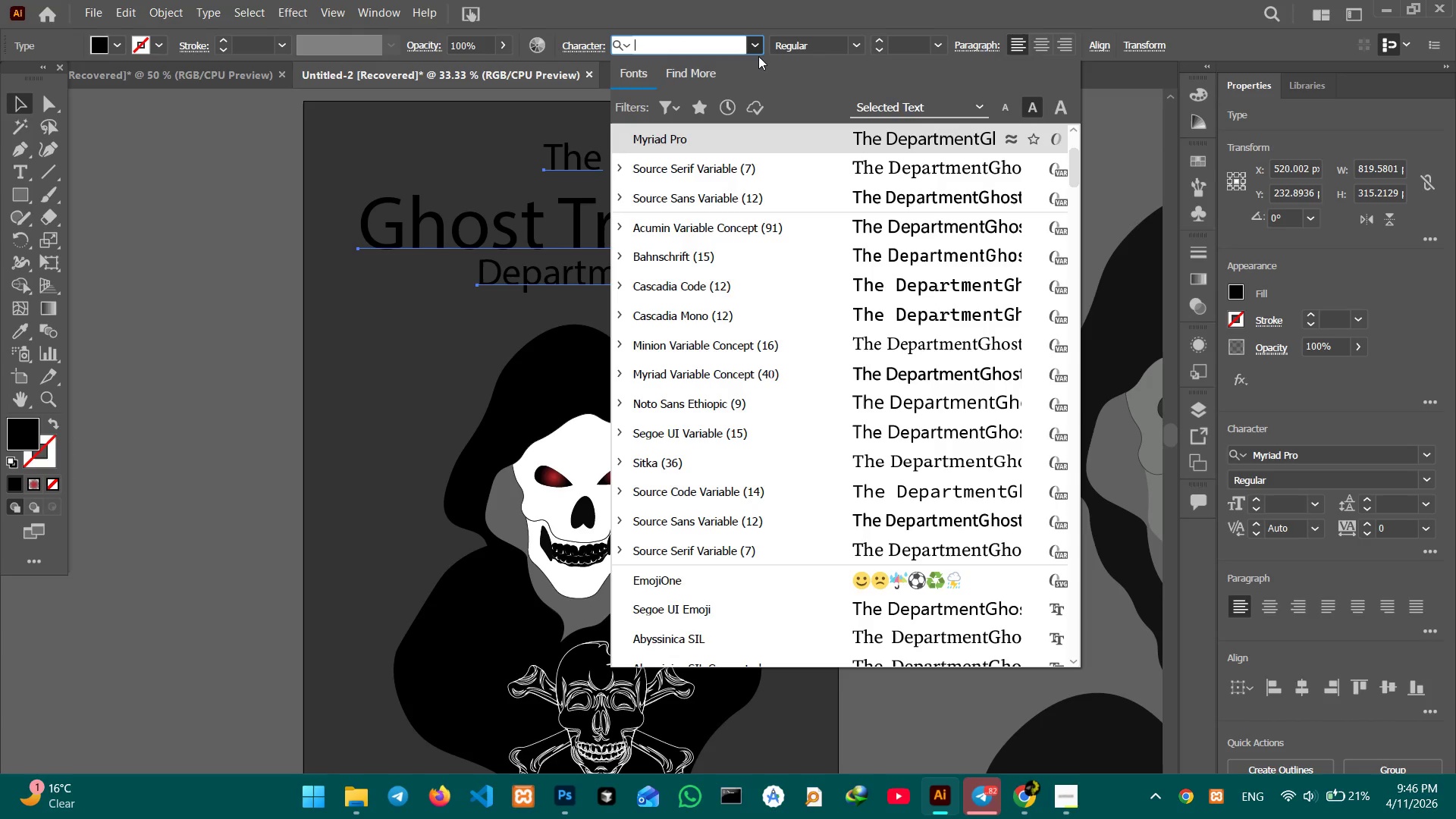 
double_click([759, 48])
 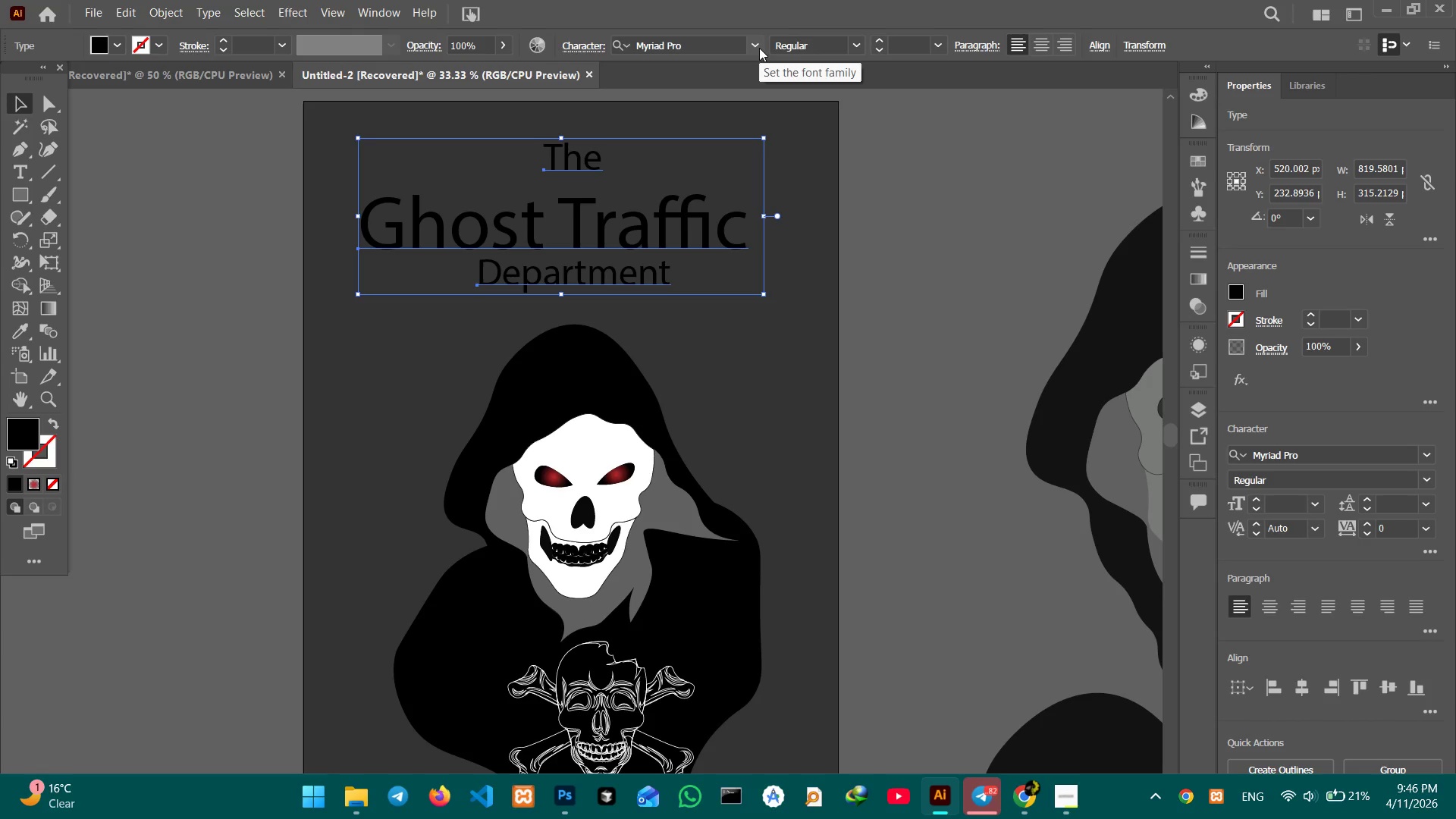 
double_click([759, 48])
 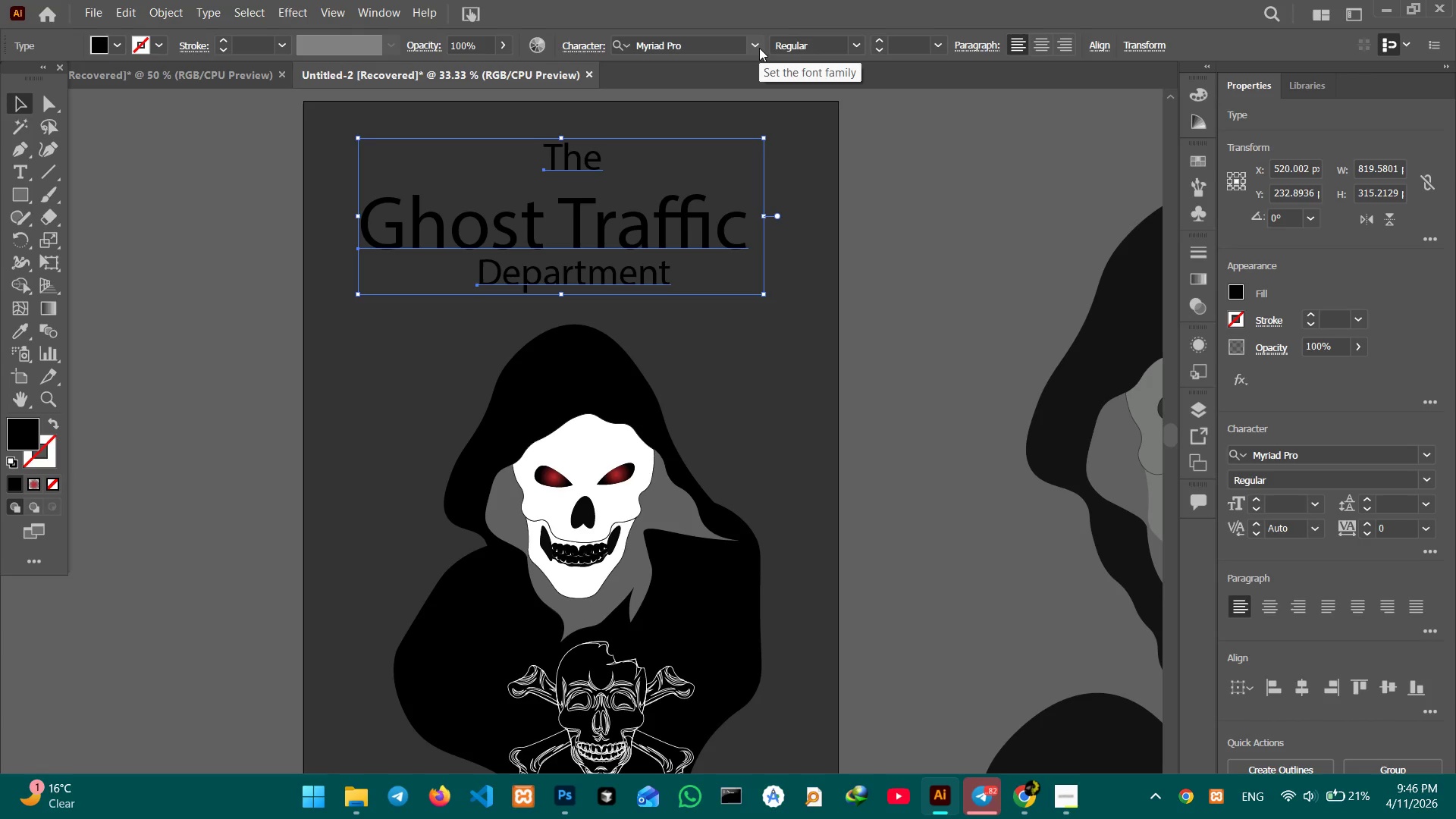 
triple_click([759, 48])
 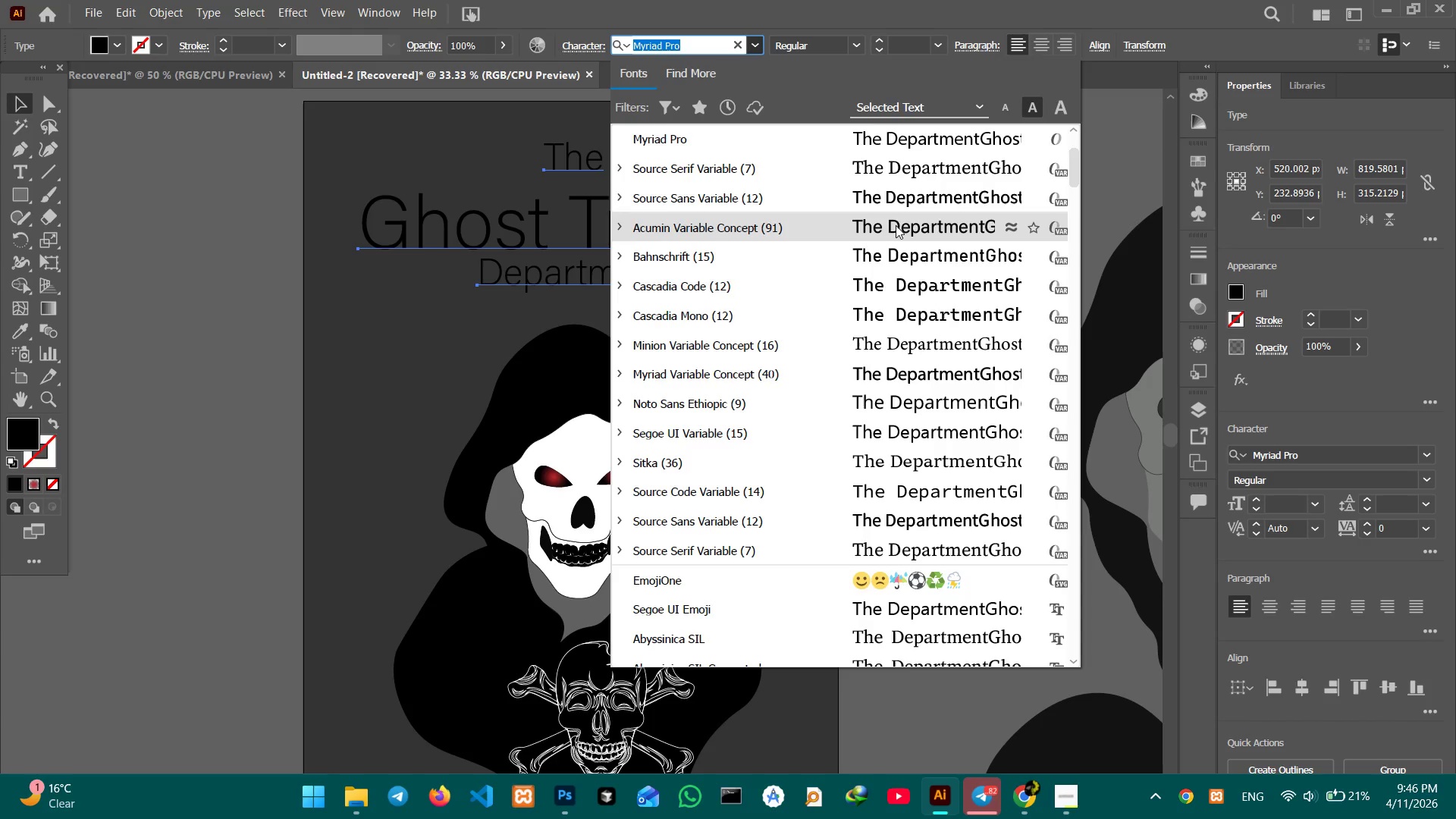 
scroll: coordinate [896, 225], scroll_direction: up, amount: 3.0
 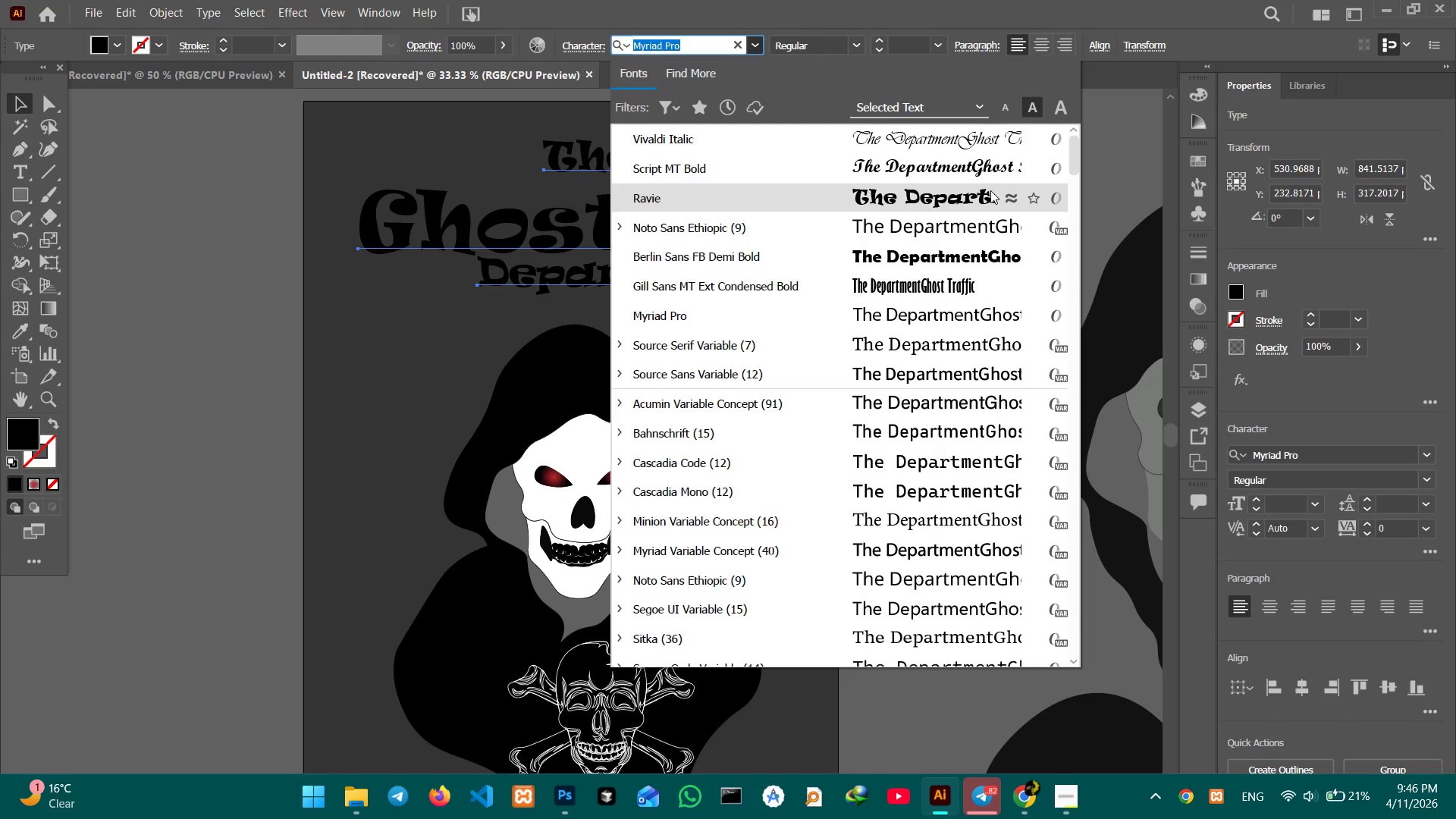 
left_click([978, 191])
 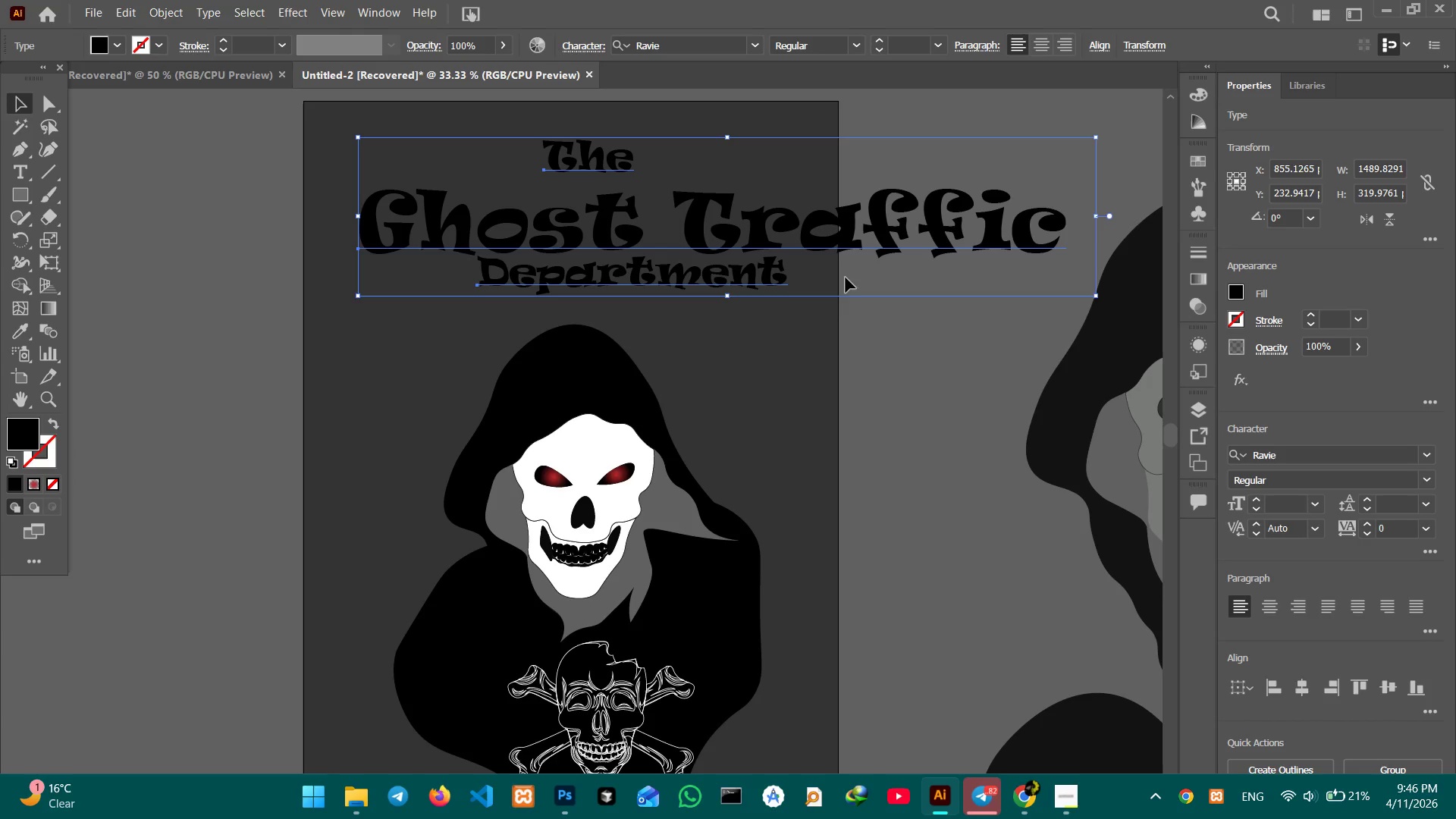 
left_click([818, 327])
 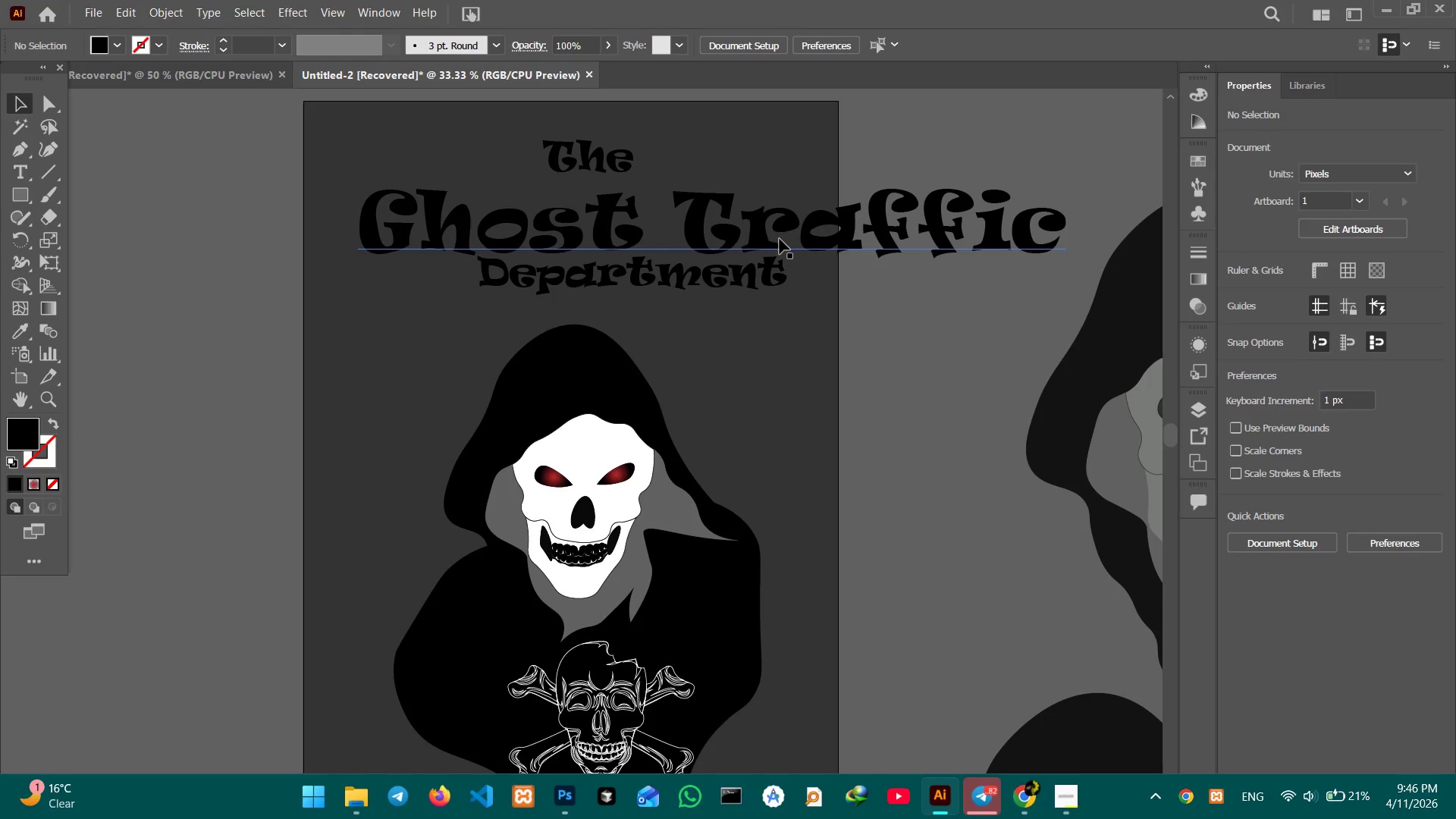 
left_click_drag(start_coordinate=[797, 247], to_coordinate=[753, 237])
 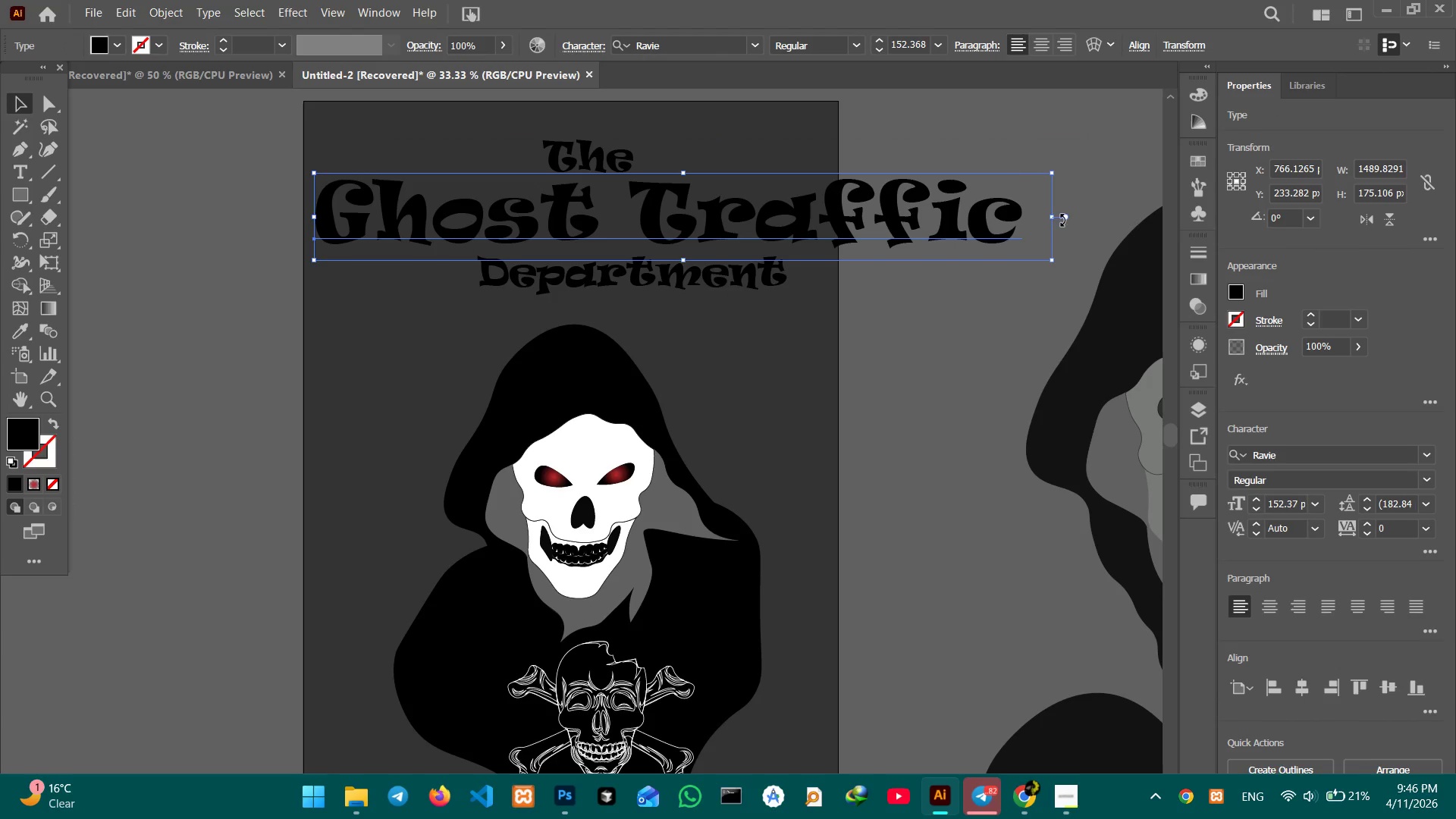 
left_click_drag(start_coordinate=[1055, 217], to_coordinate=[827, 203])
 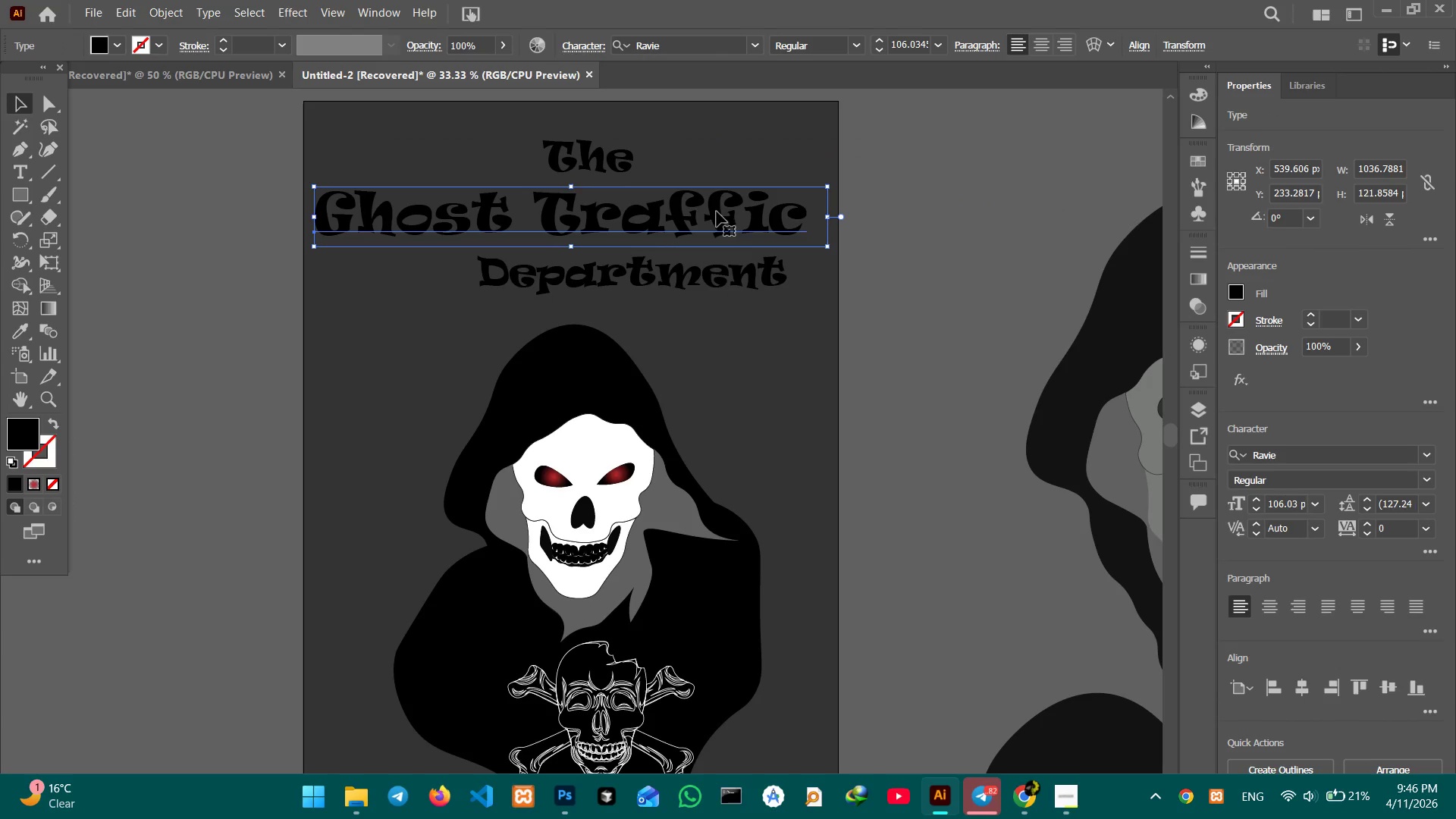 
hold_key(key=ShiftLeft, duration=1.51)
 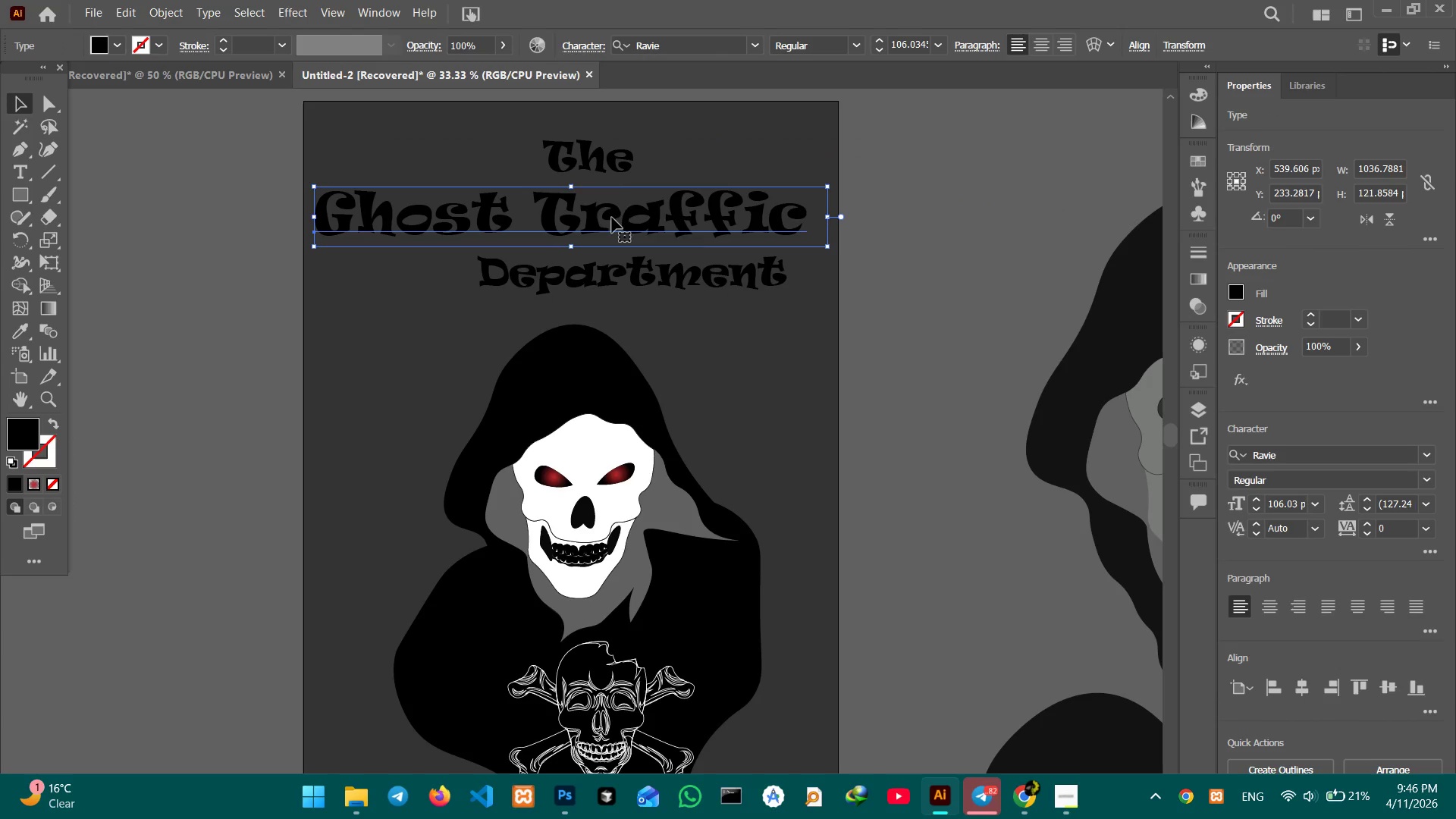 
left_click_drag(start_coordinate=[601, 221], to_coordinate=[626, 220])
 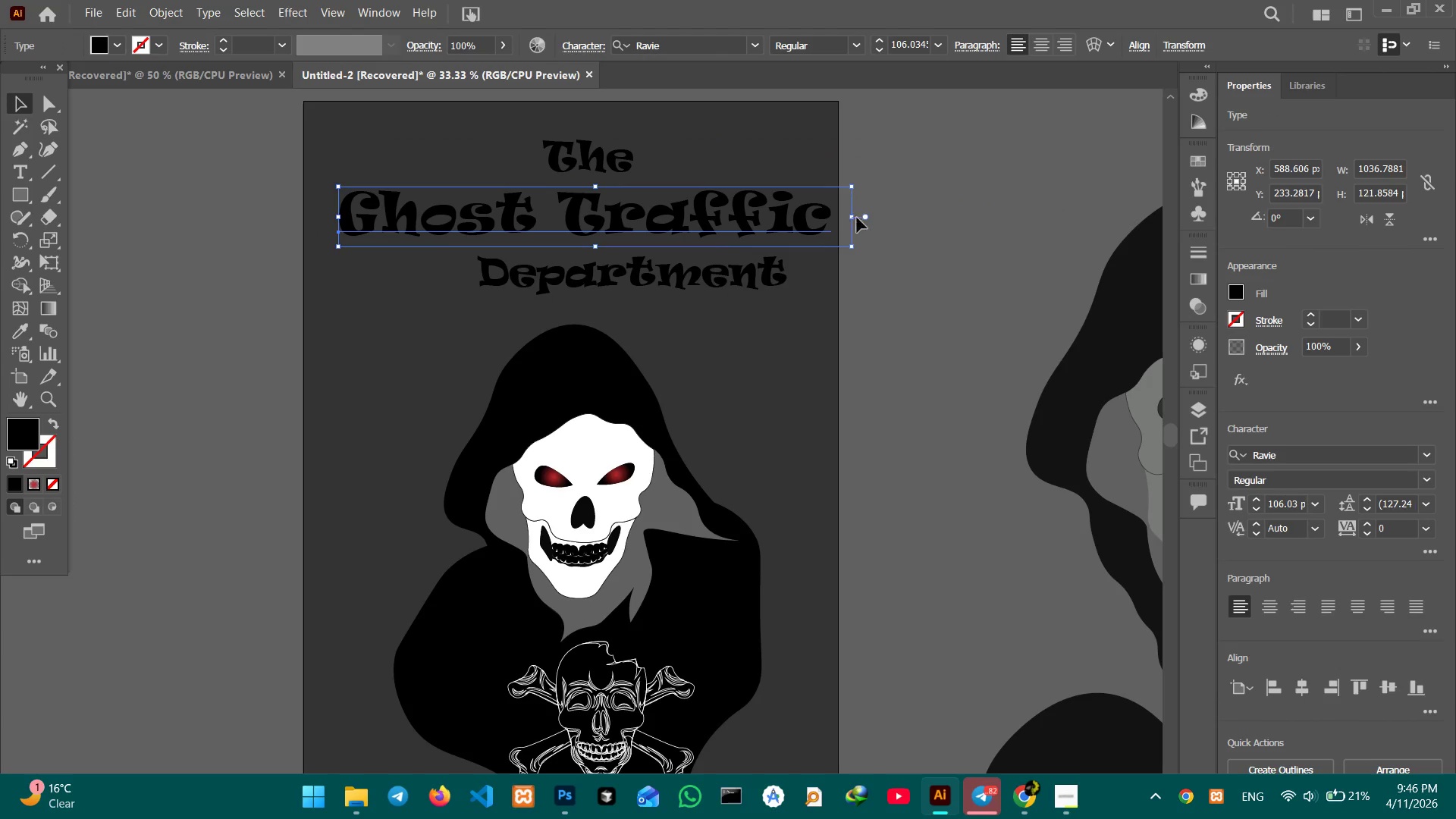 
left_click_drag(start_coordinate=[855, 218], to_coordinate=[728, 215])
 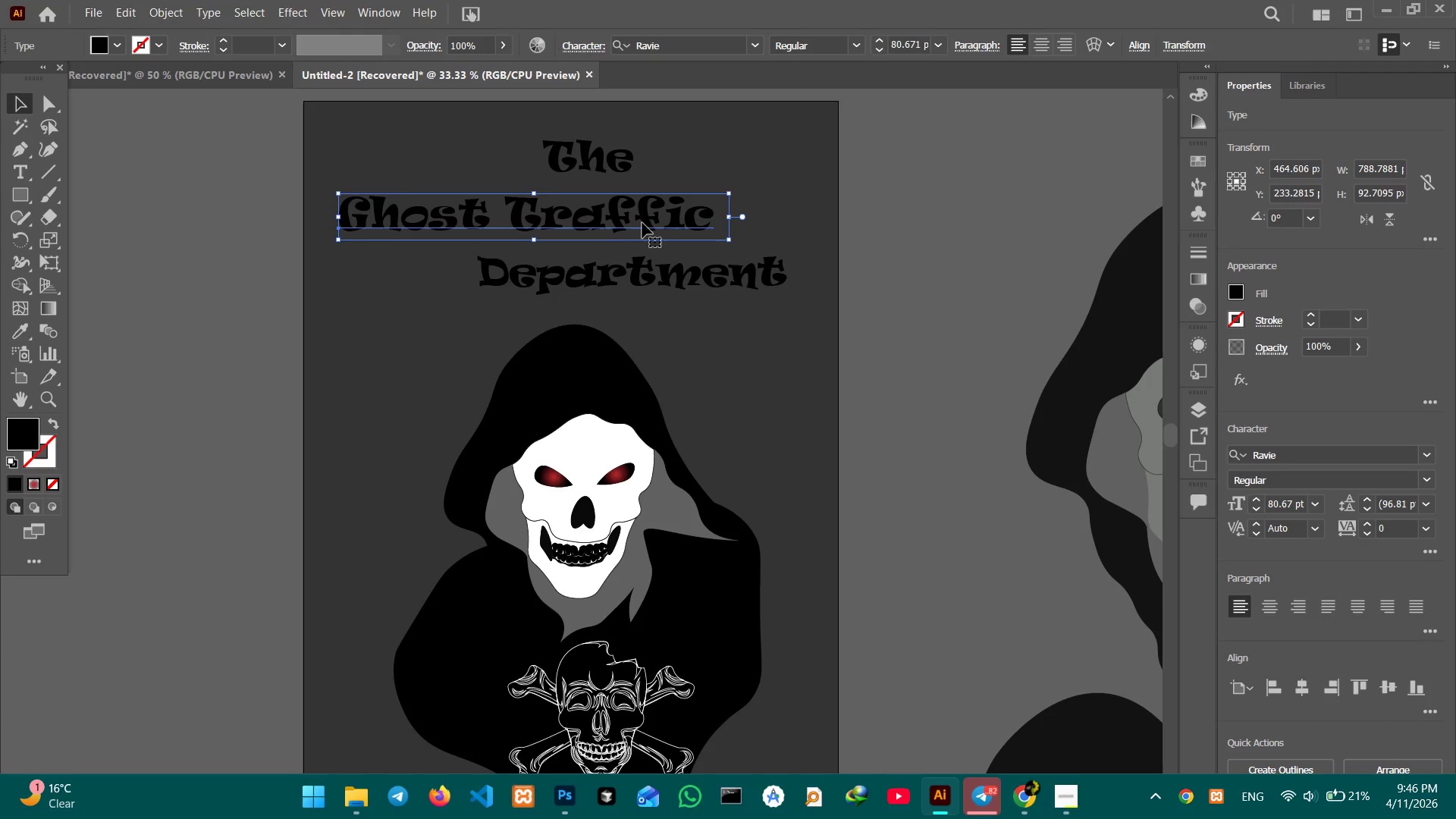 
hold_key(key=ShiftLeft, duration=1.31)
 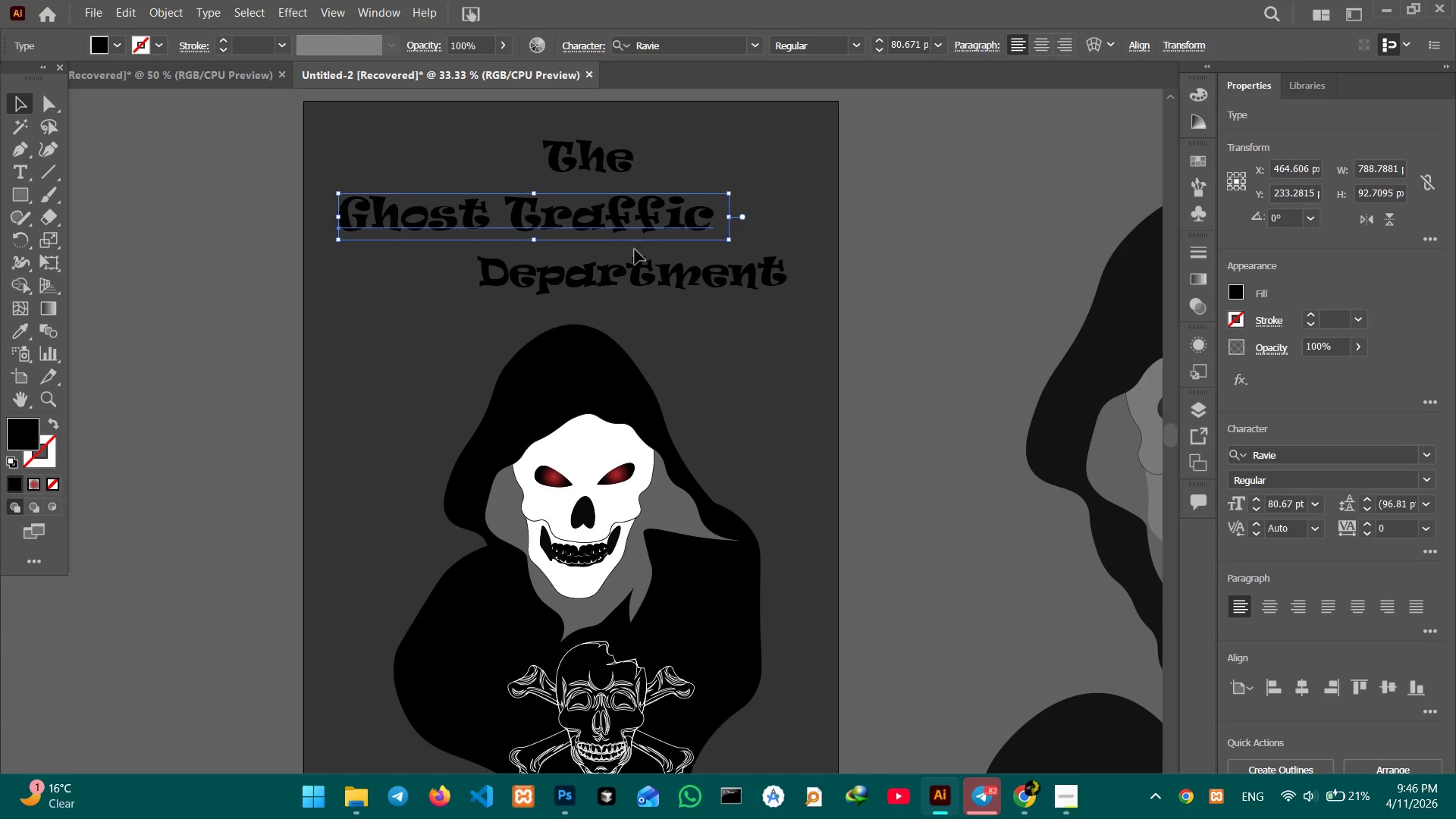 
left_click([635, 265])
 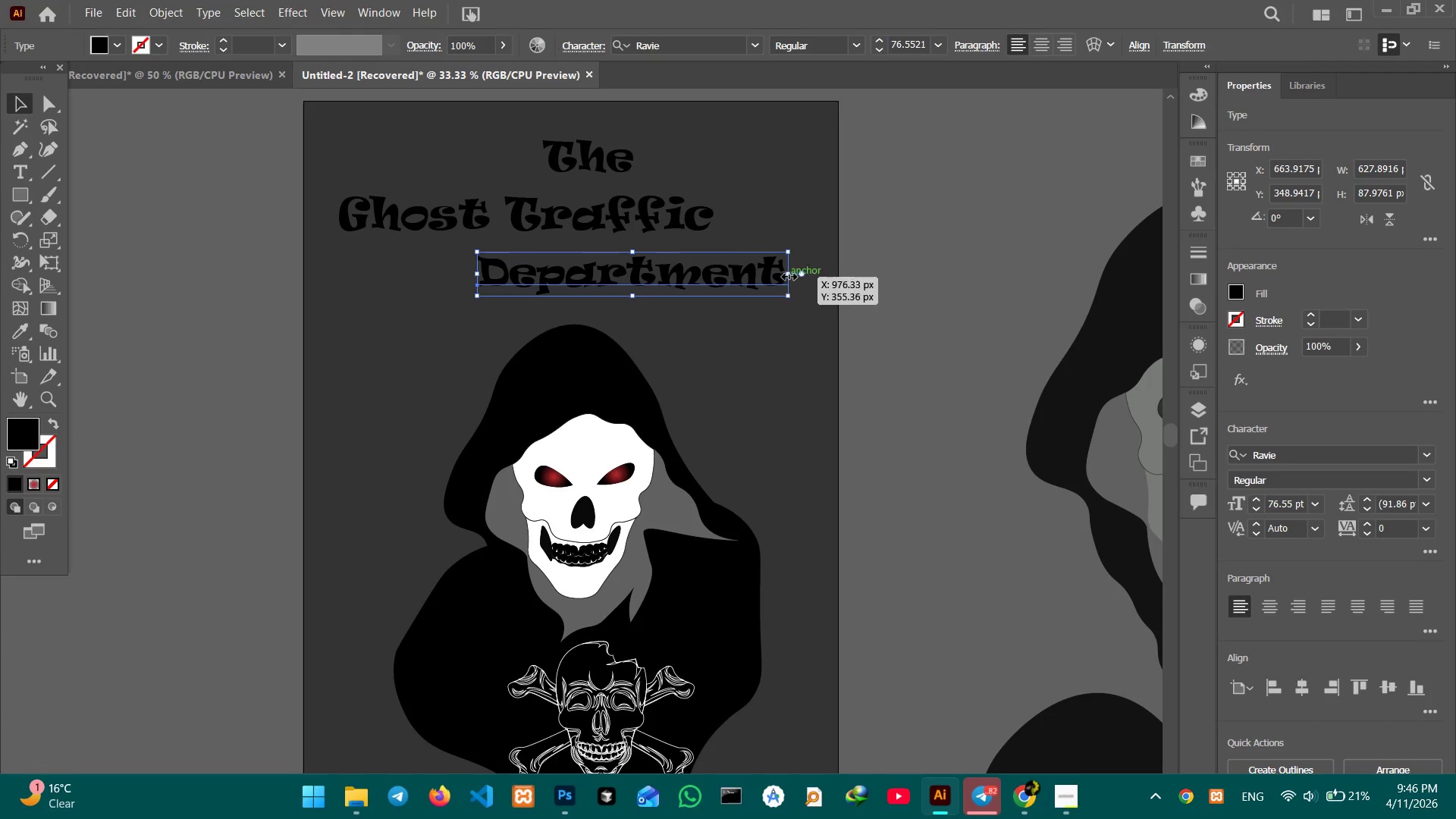 
left_click_drag(start_coordinate=[787, 272], to_coordinate=[736, 268])
 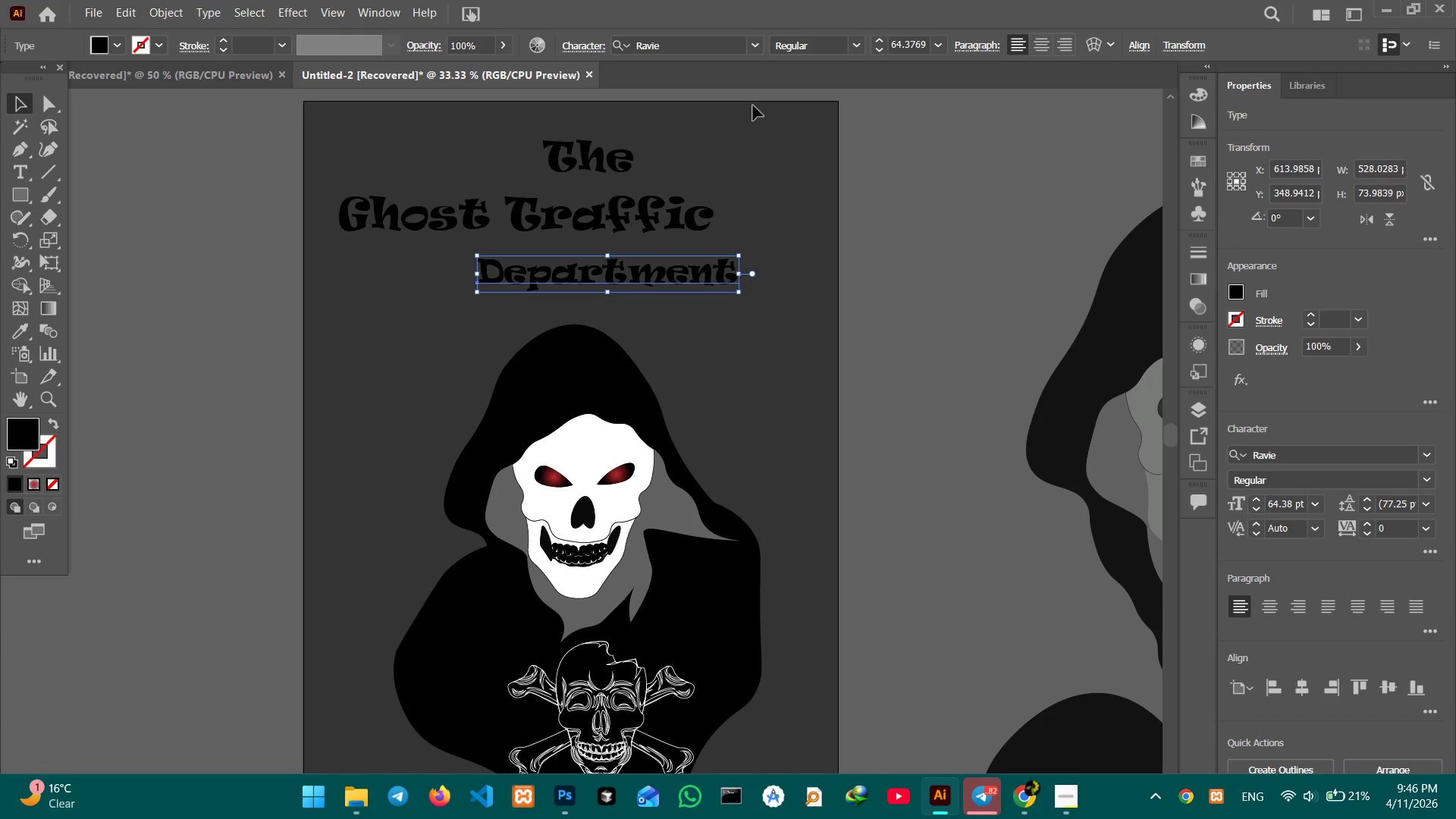 
hold_key(key=ShiftLeft, duration=0.95)
 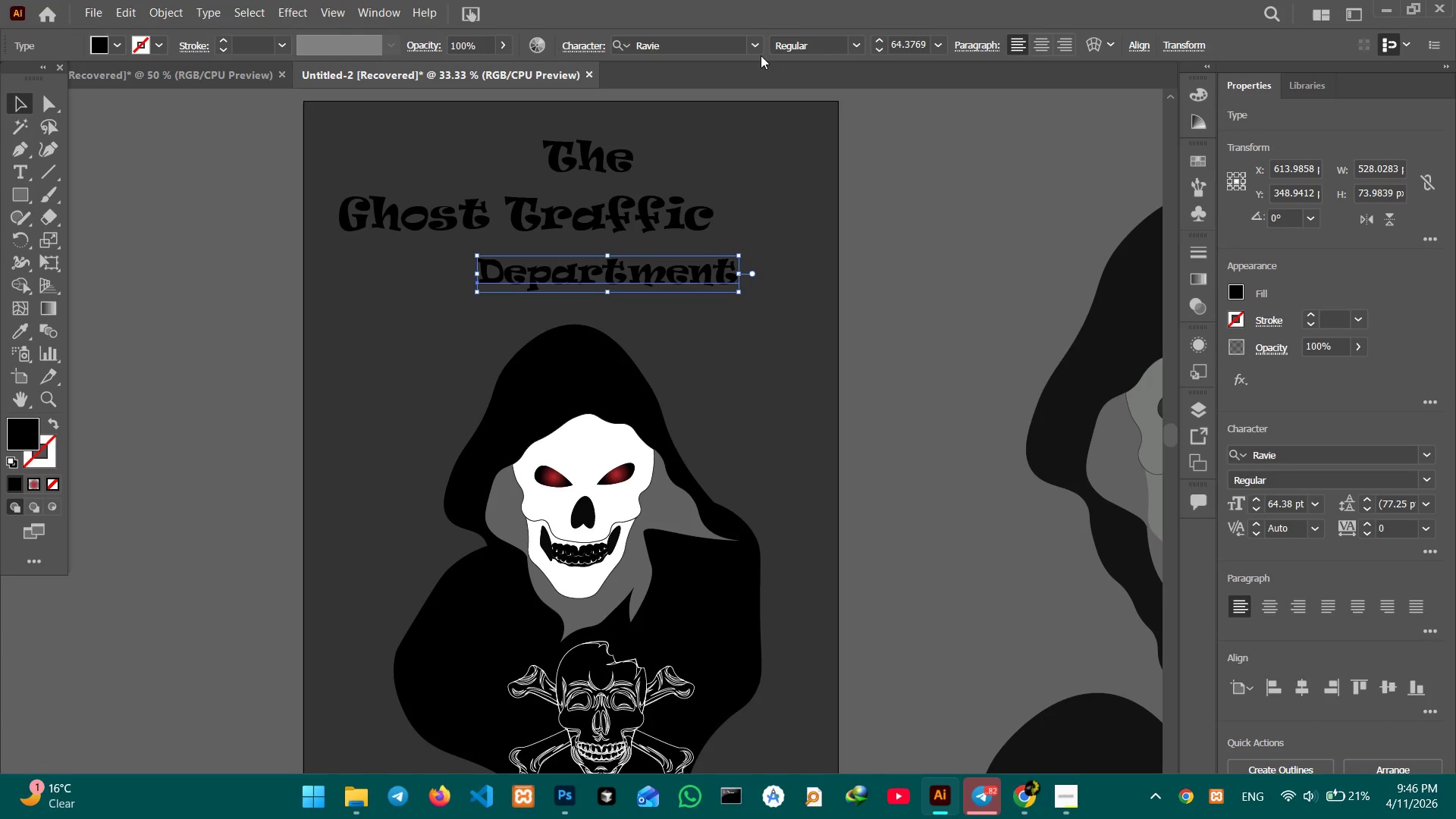 
left_click([761, 43])
 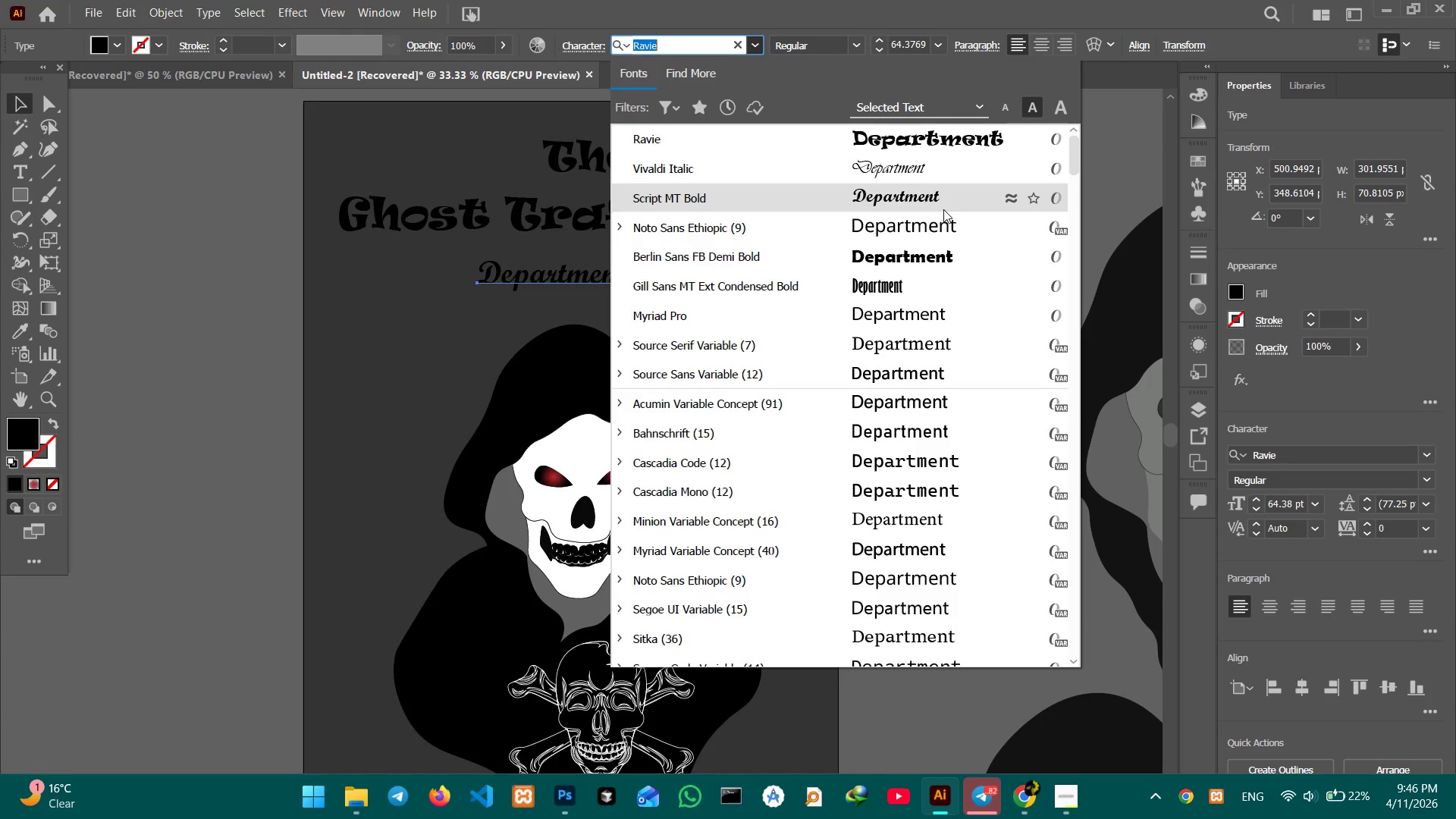 
scroll: coordinate [920, 154], scroll_direction: up, amount: 4.0
 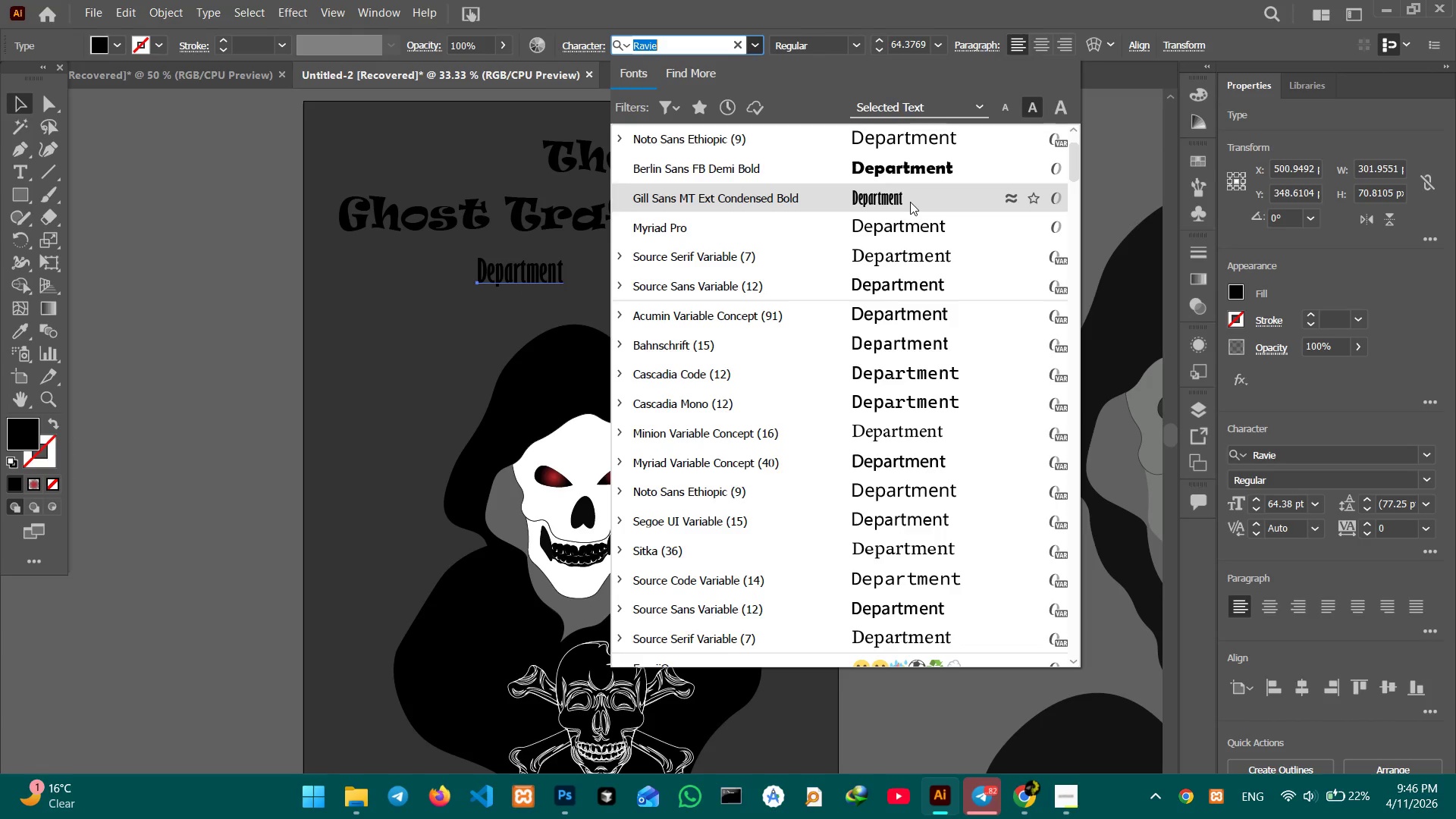 
left_click([910, 202])
 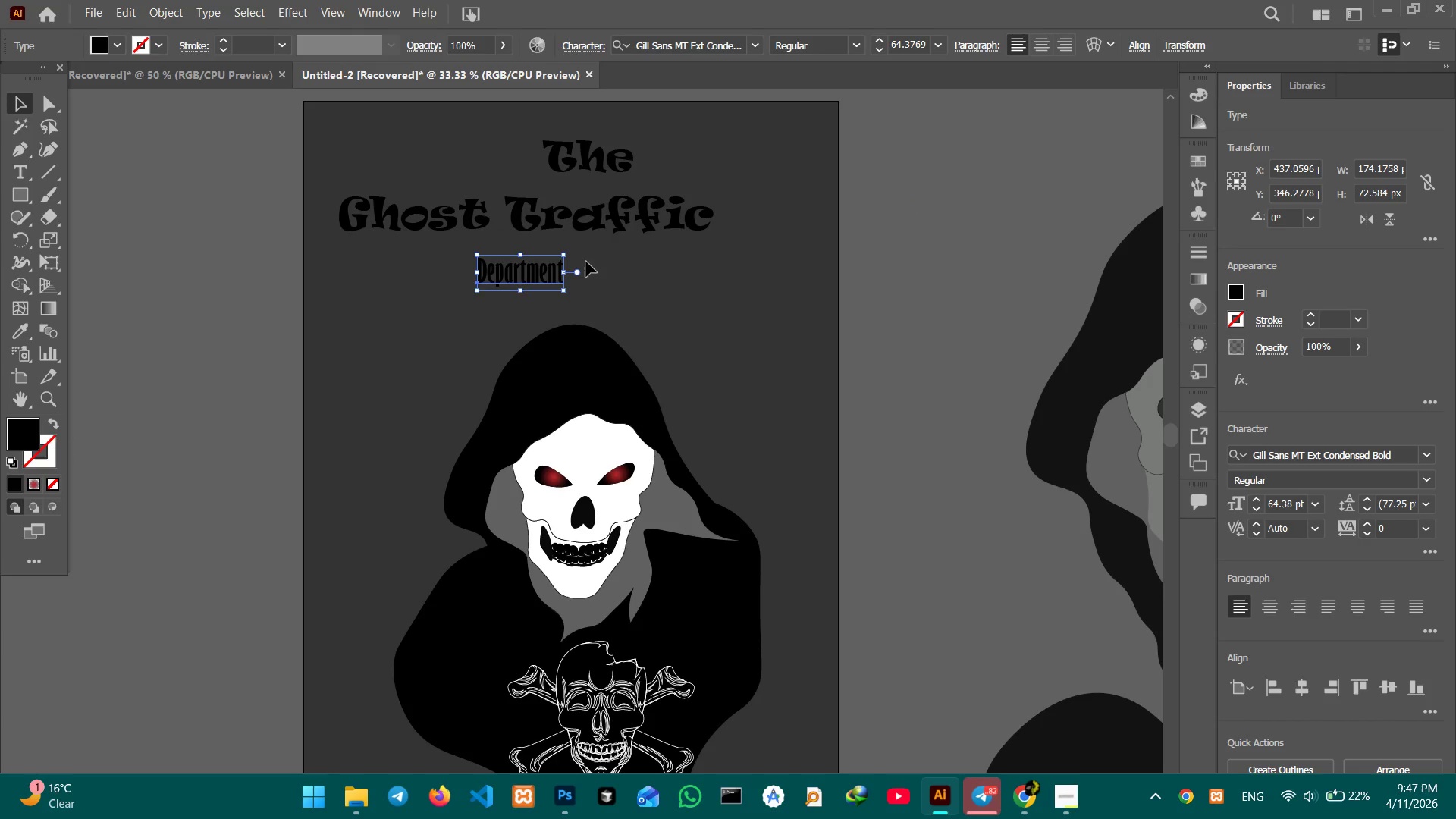 
hold_key(key=ShiftLeft, duration=1.36)
left_click_drag(start_coordinate=[568, 276], to_coordinate=[656, 271])
 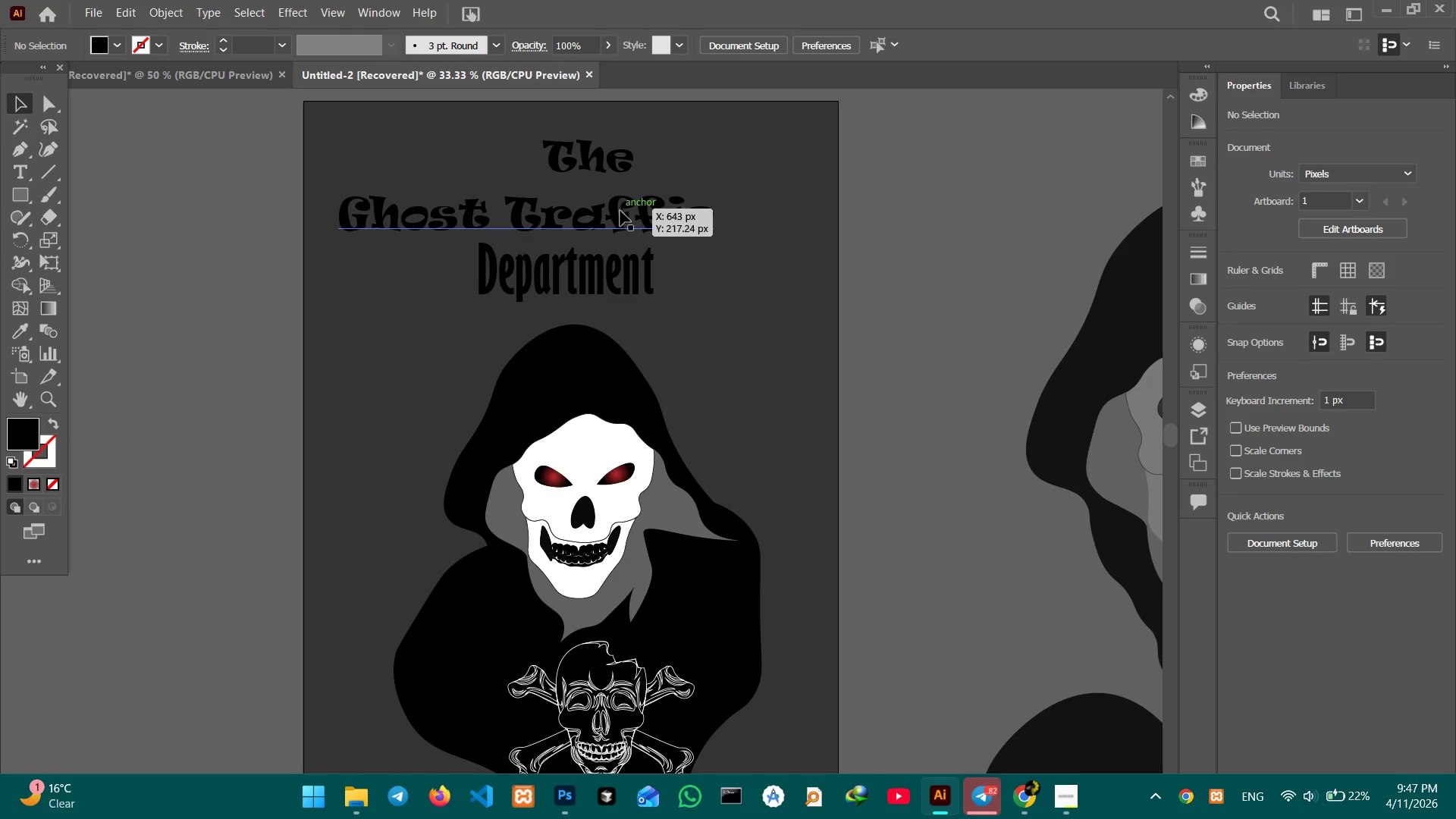 
left_click([612, 265])
 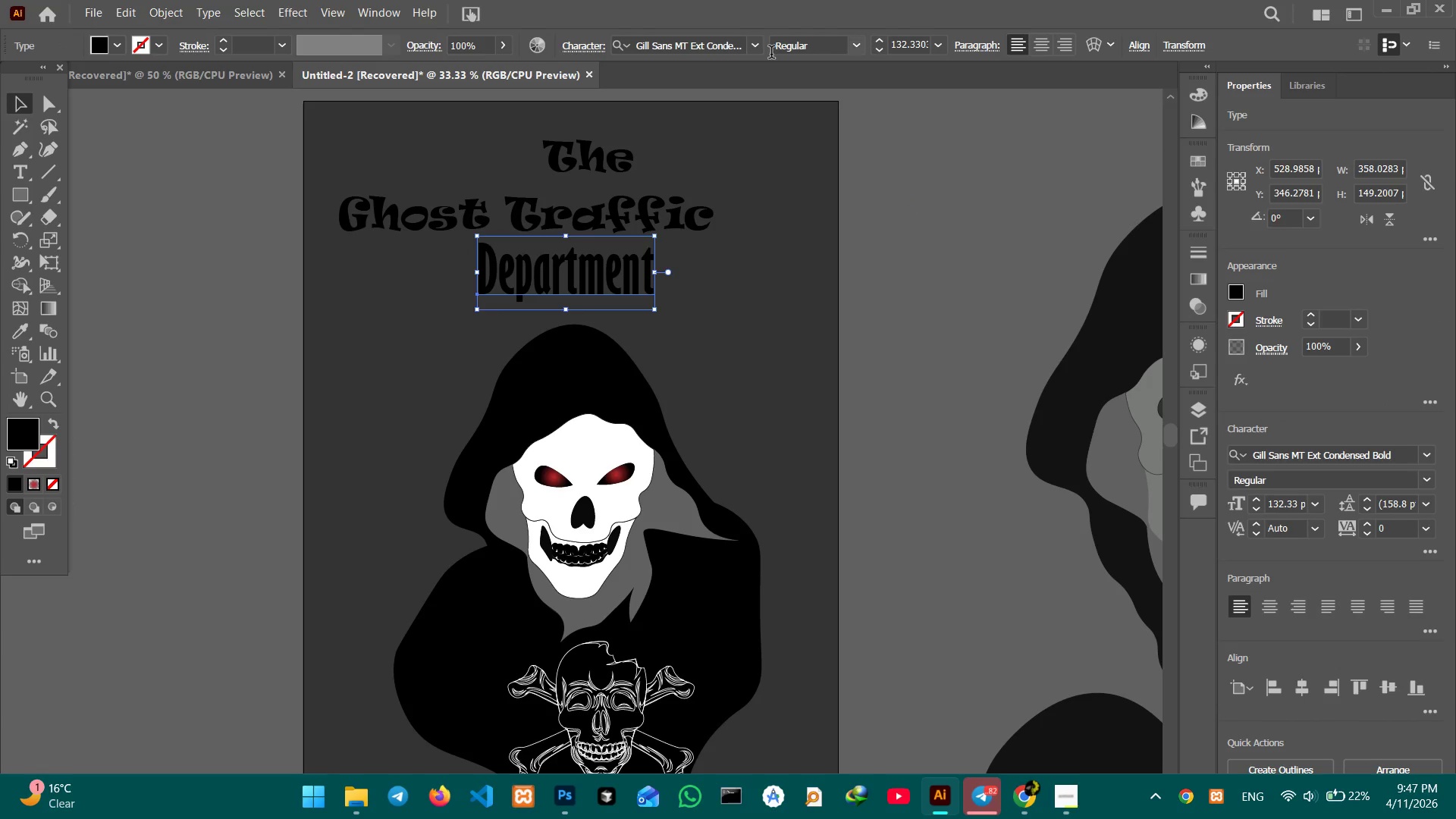 
left_click([763, 51])
 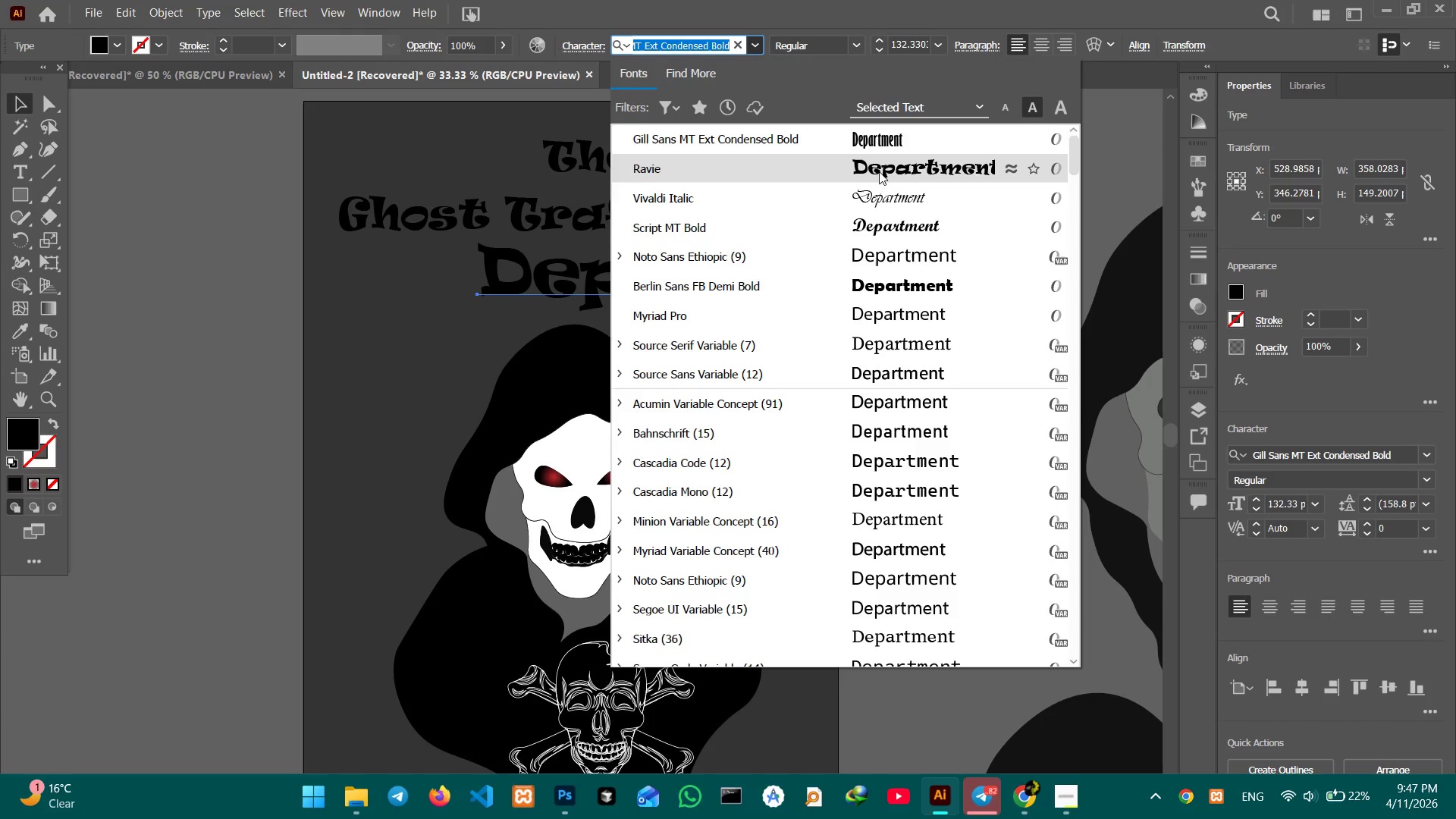 
left_click([885, 175])
 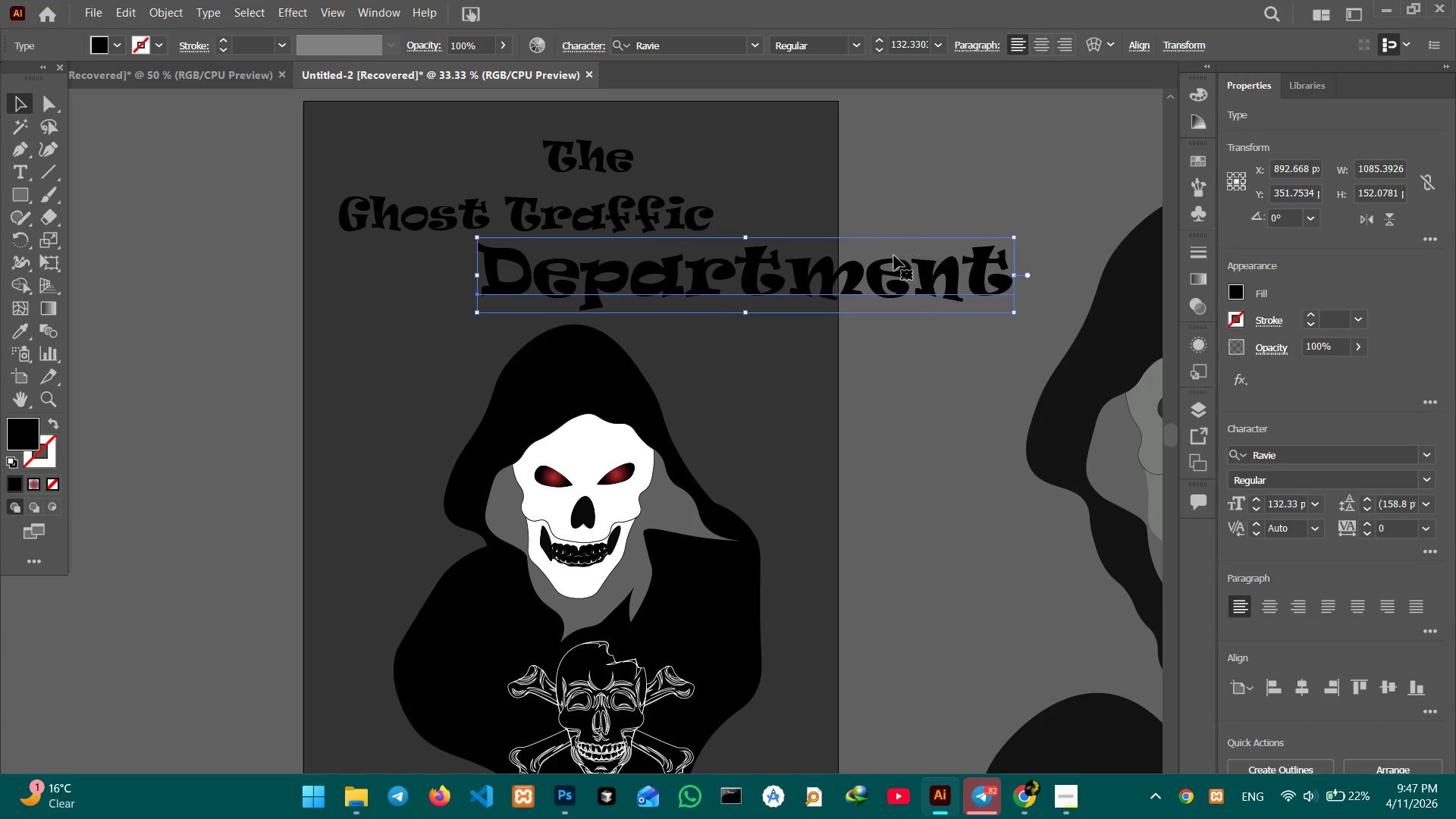 
key(Control+Z)
 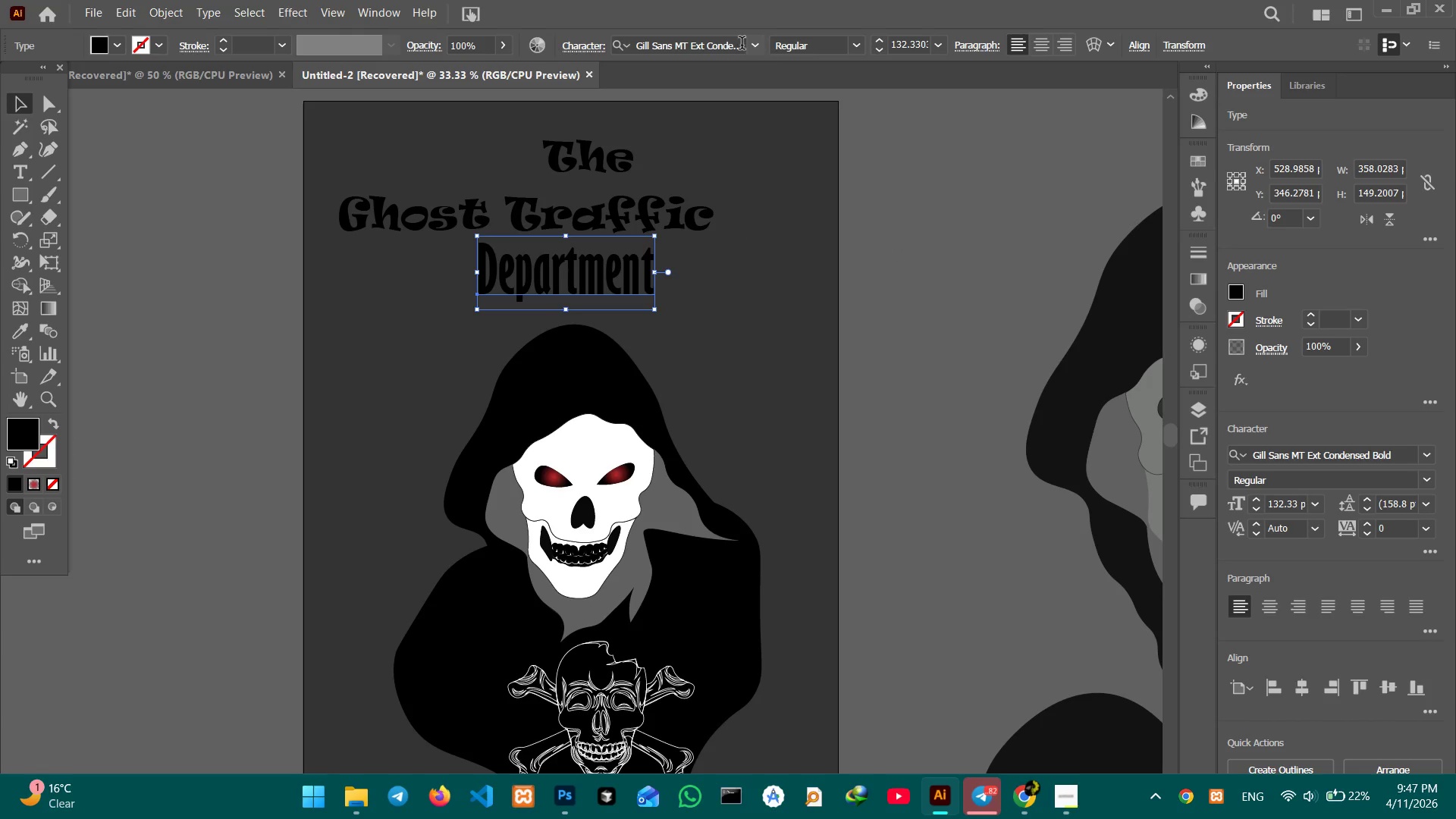 
left_click([752, 47])
 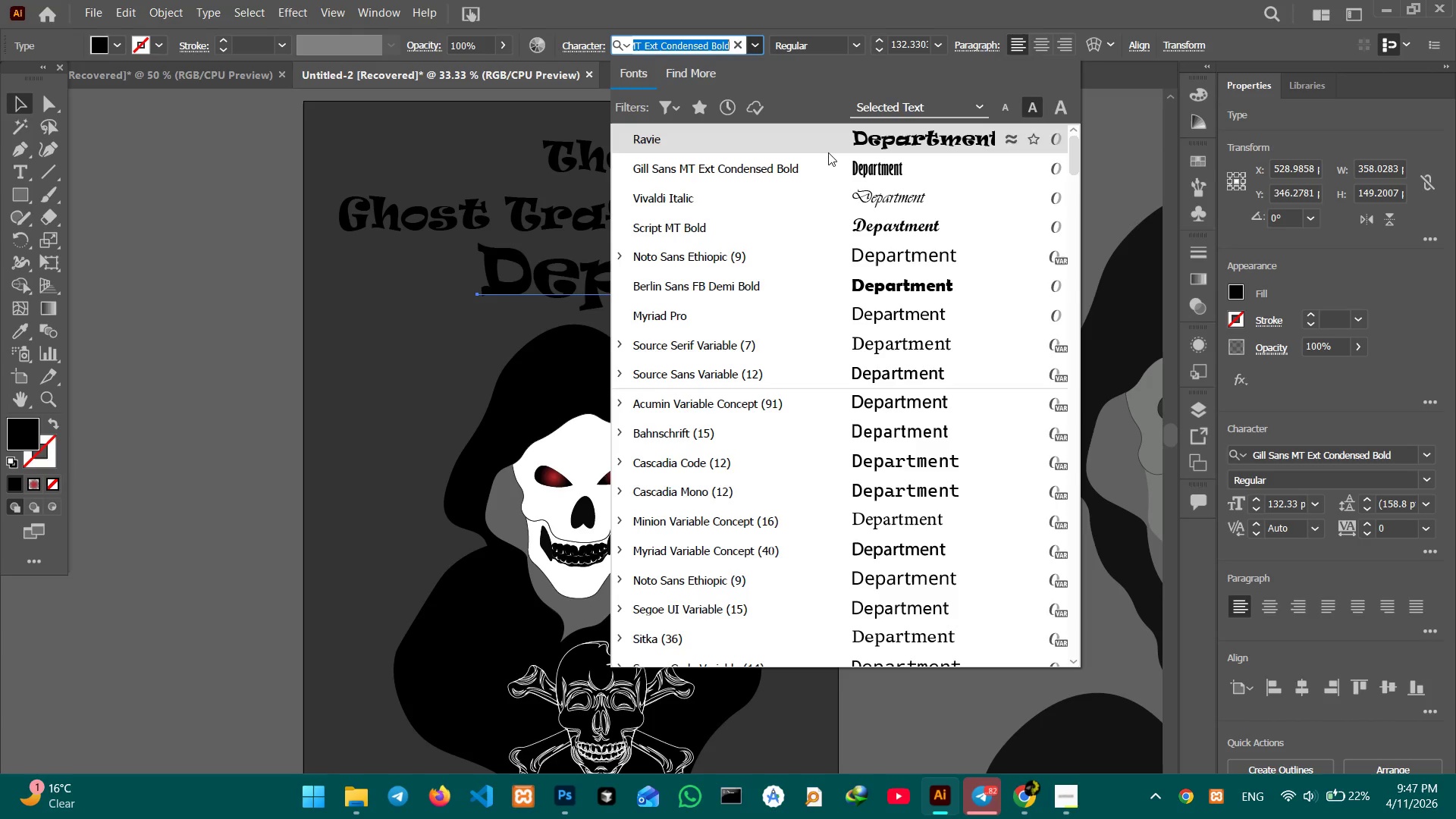 
scroll: coordinate [830, 159], scroll_direction: down, amount: 7.0
 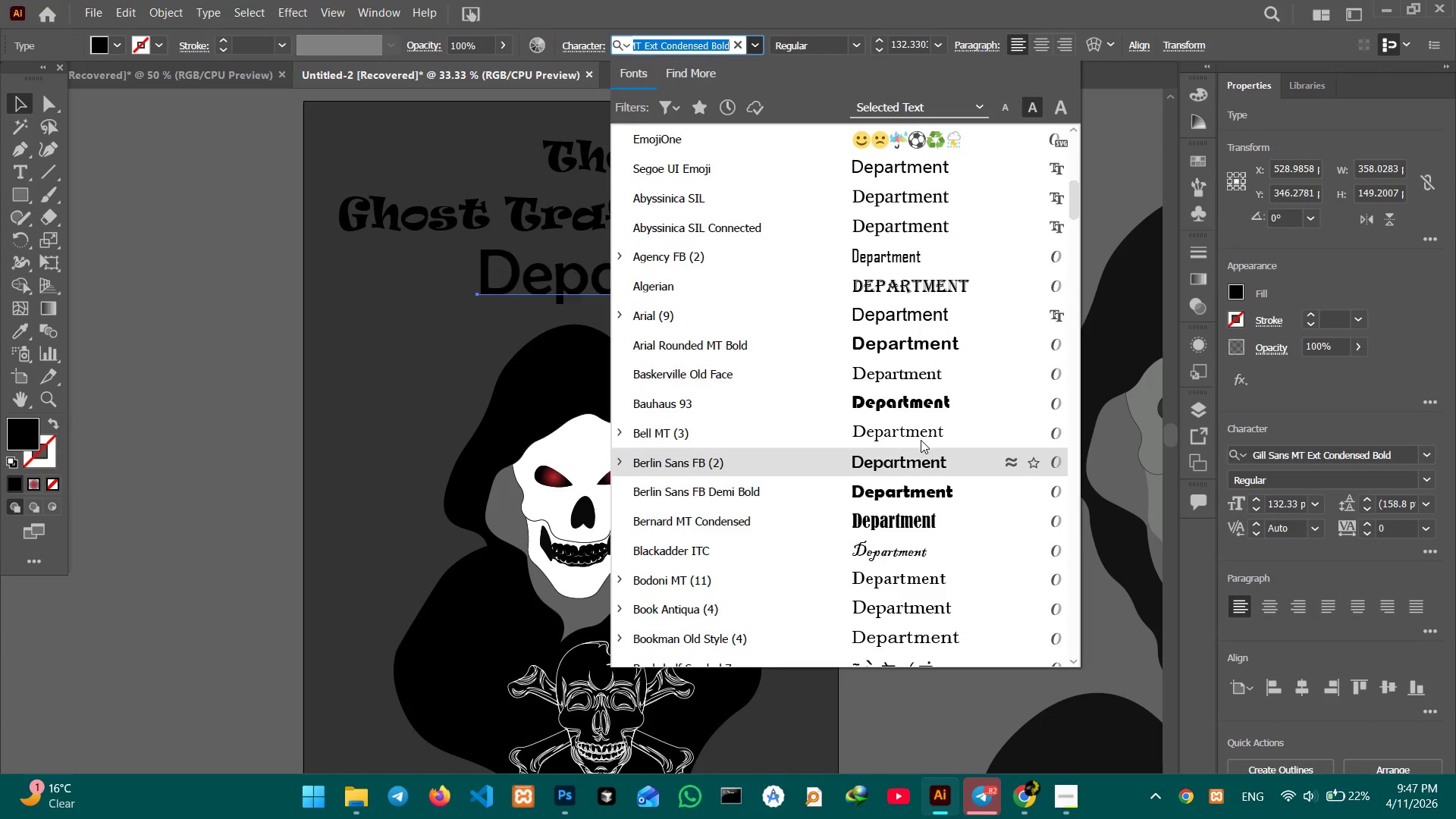 
wait(5.24)
 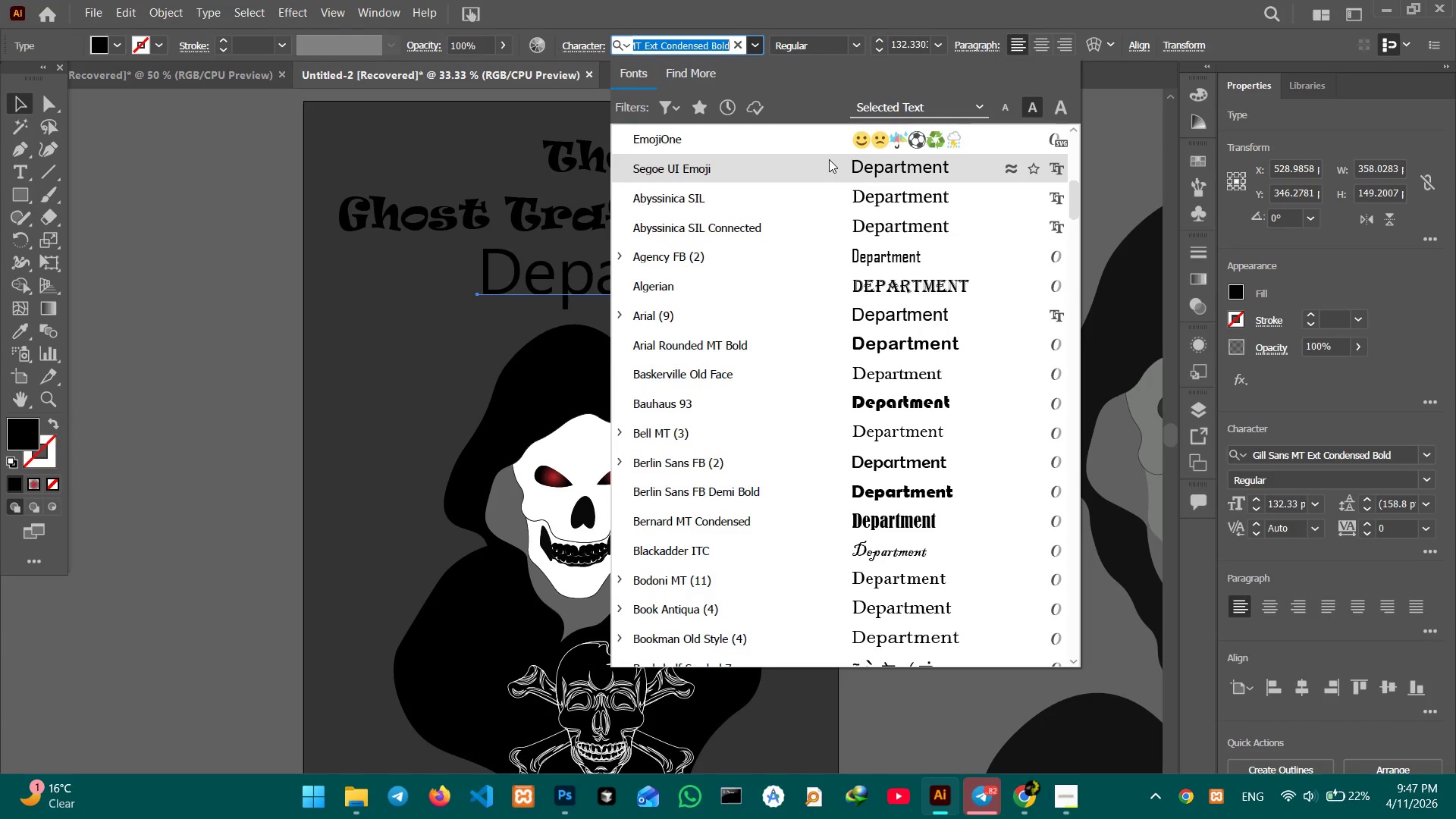 
scroll: coordinate [908, 429], scroll_direction: down, amount: 12.0
 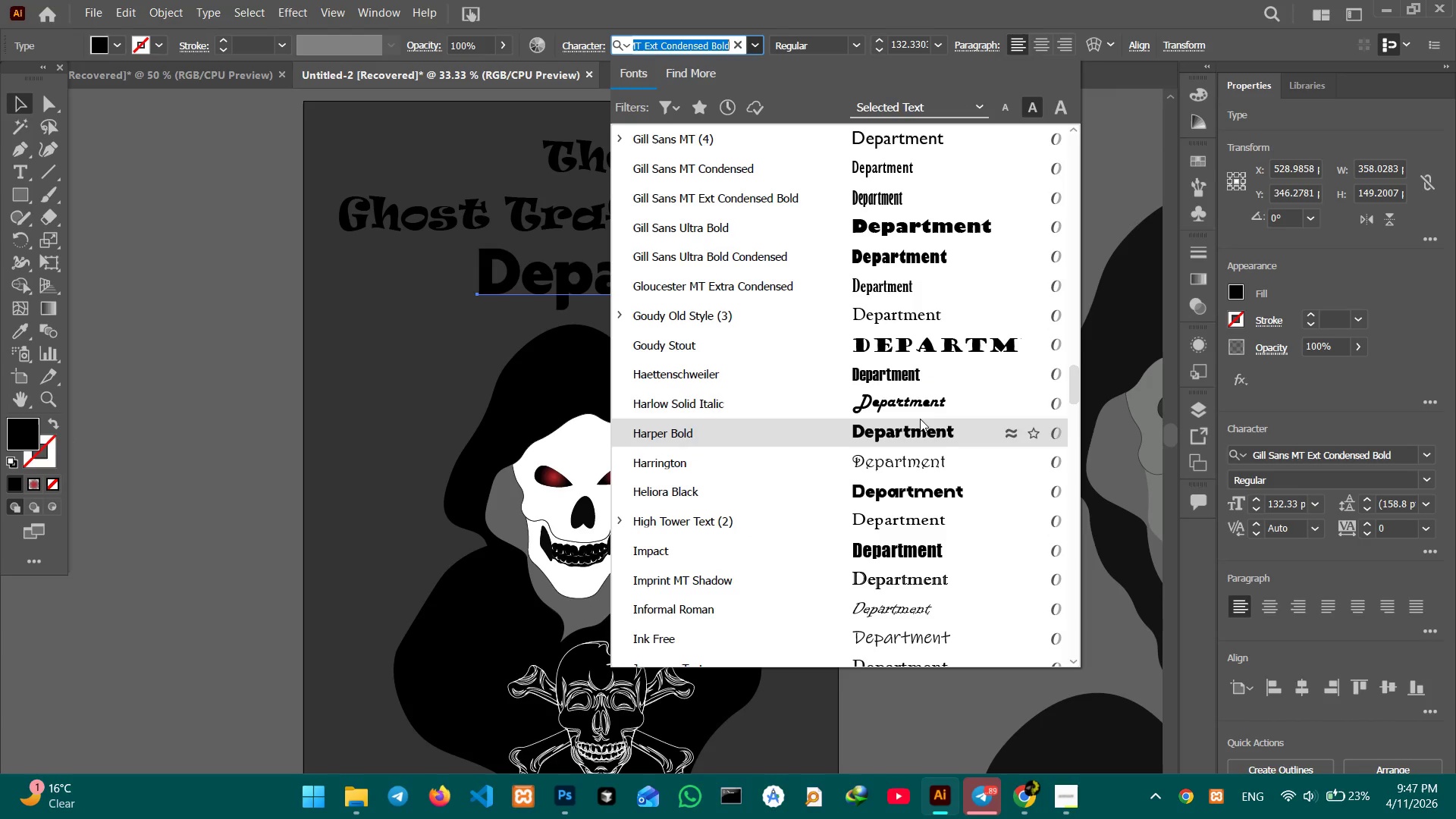 
wait(5.63)
 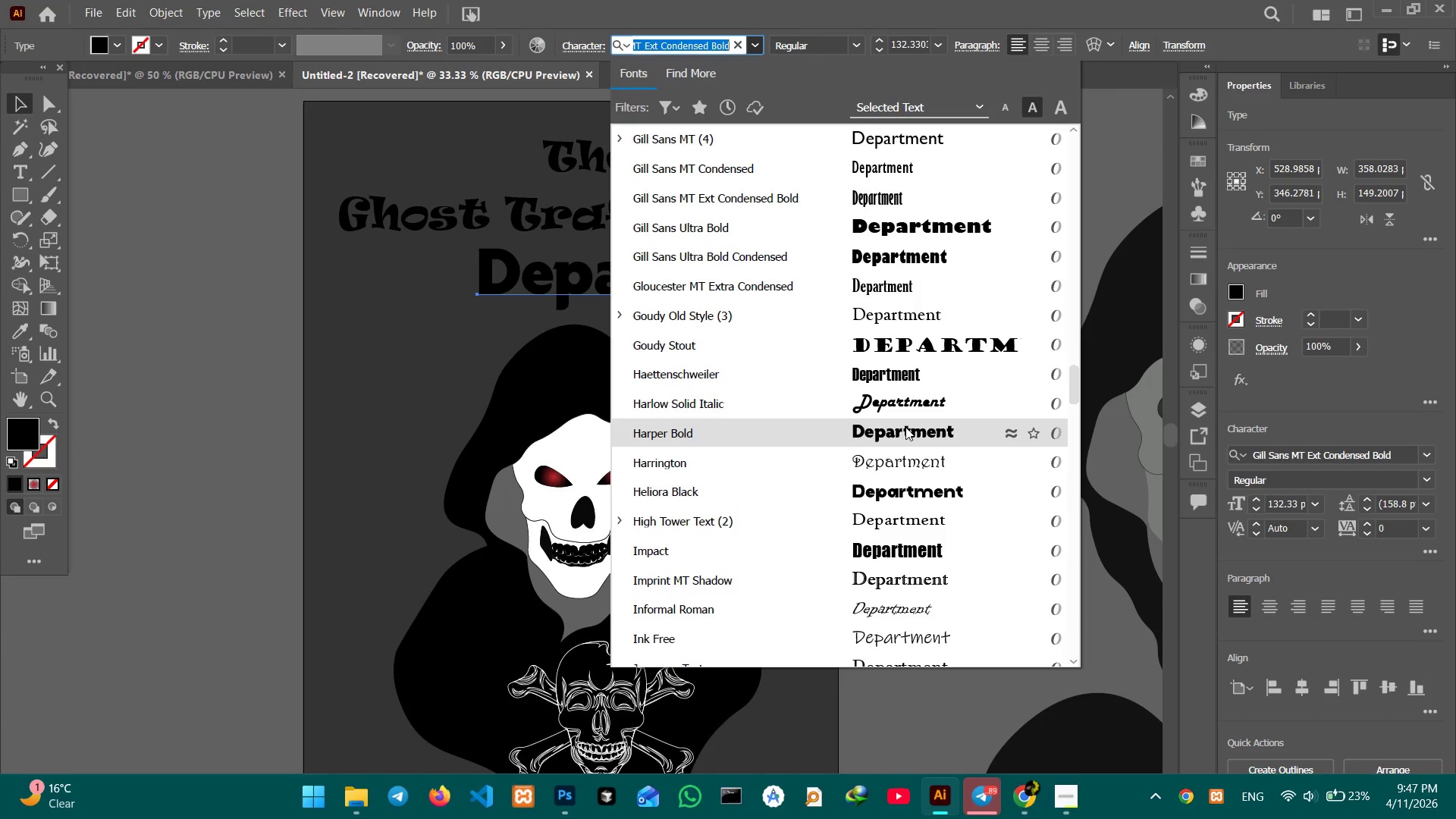 
scroll: coordinate [908, 507], scroll_direction: down, amount: 10.0
 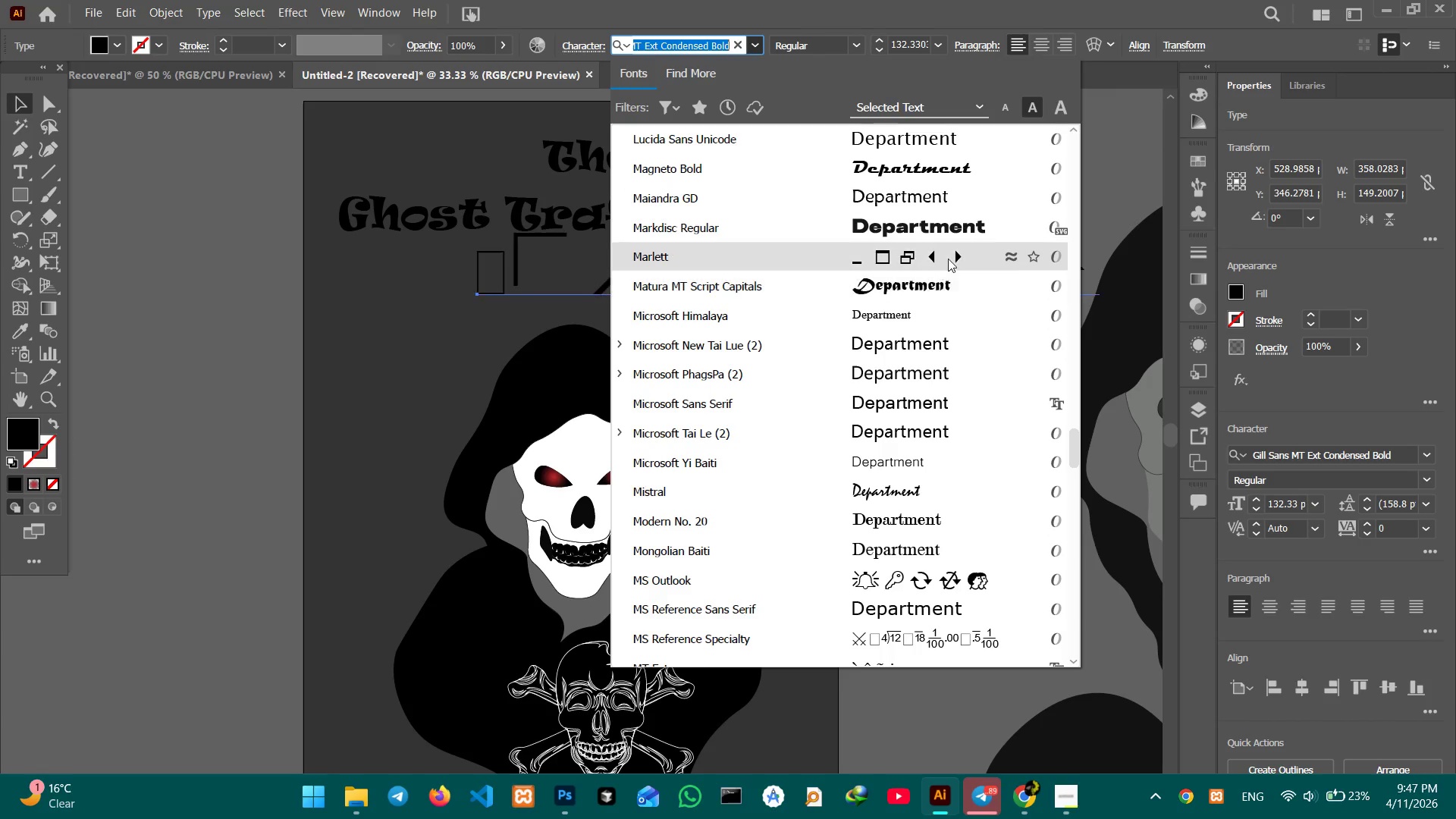 
left_click([343, 295])
 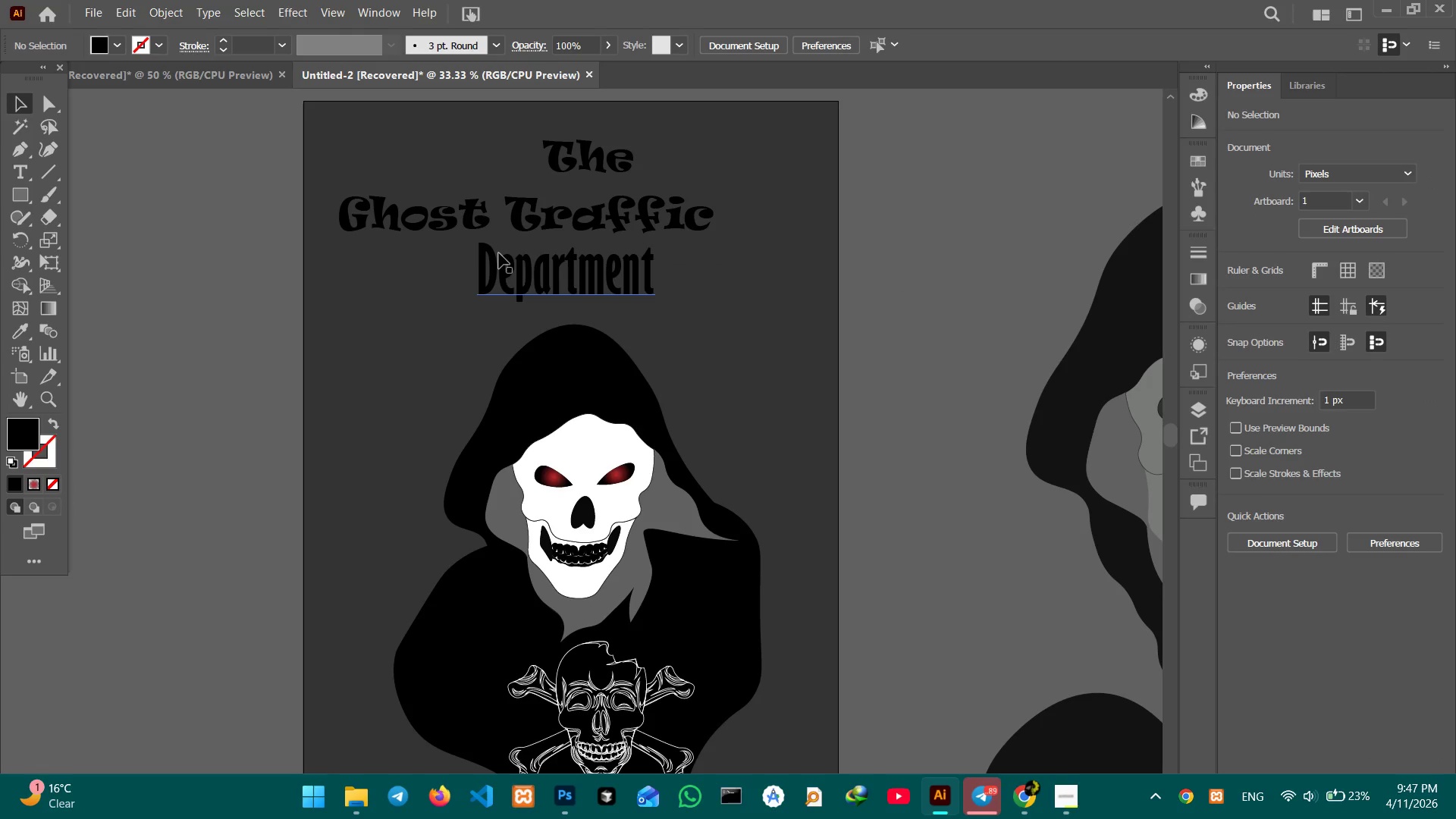 
left_click([500, 271])
 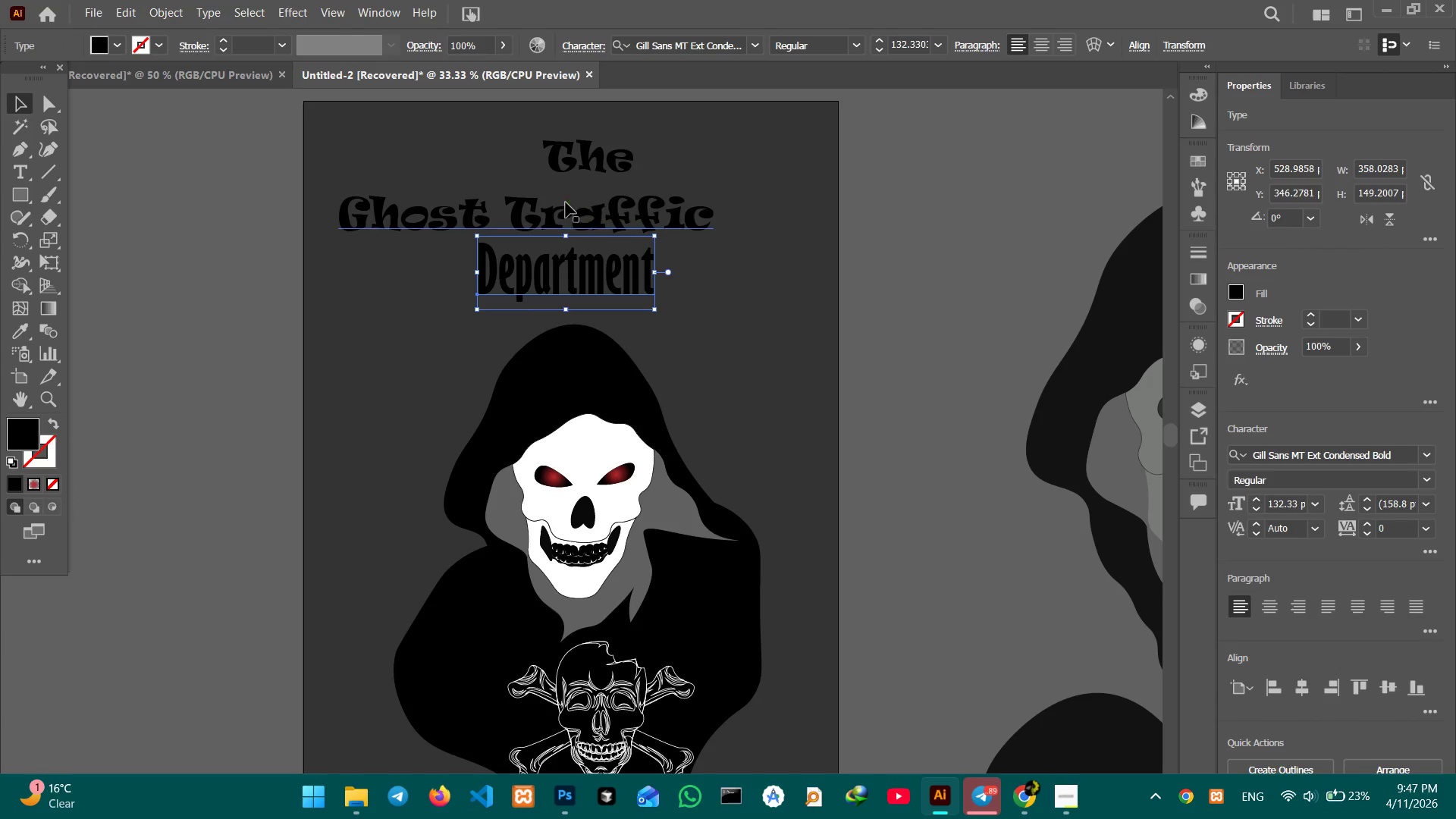 
left_click([563, 218])
 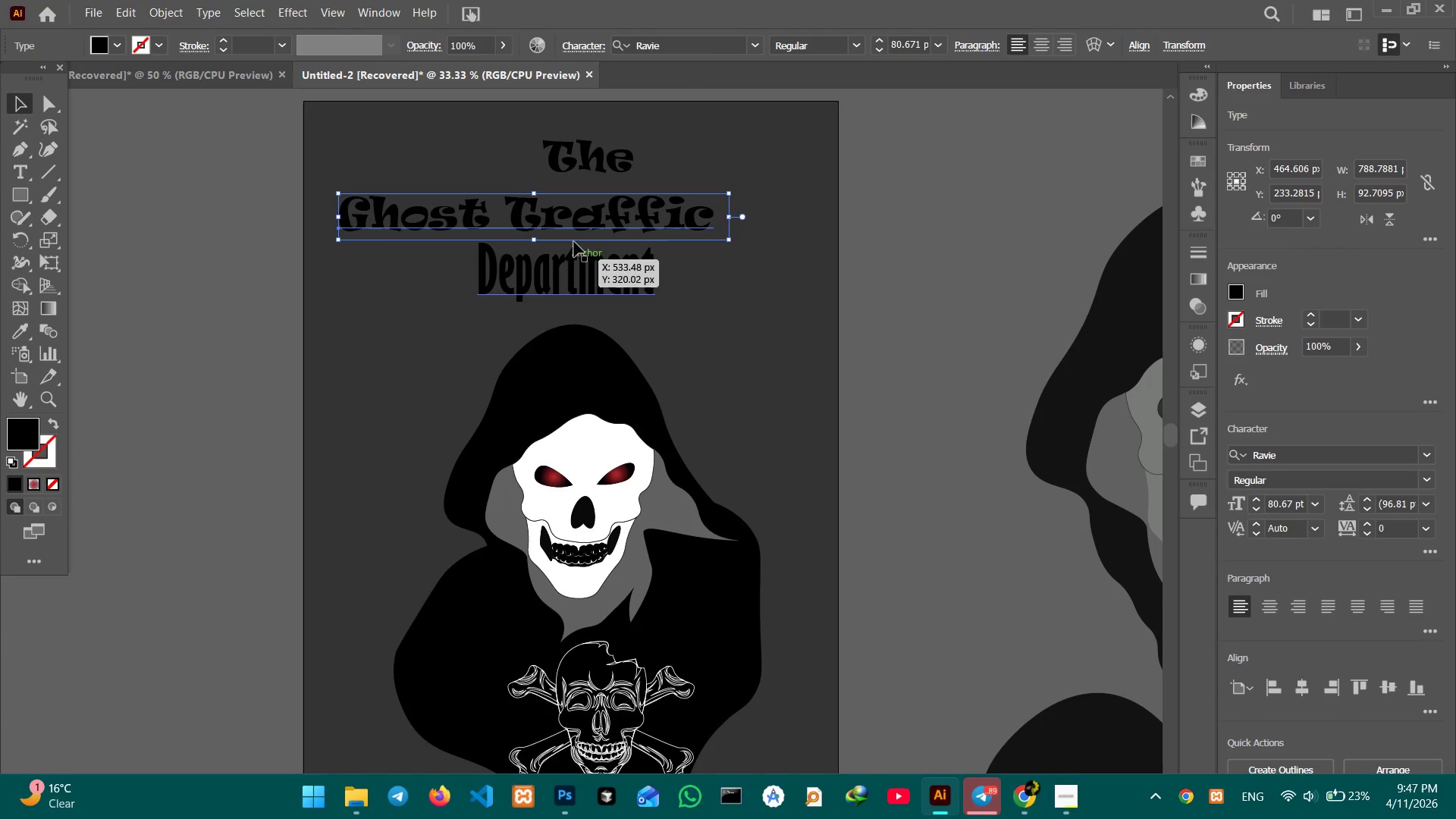 
left_click([609, 140])
 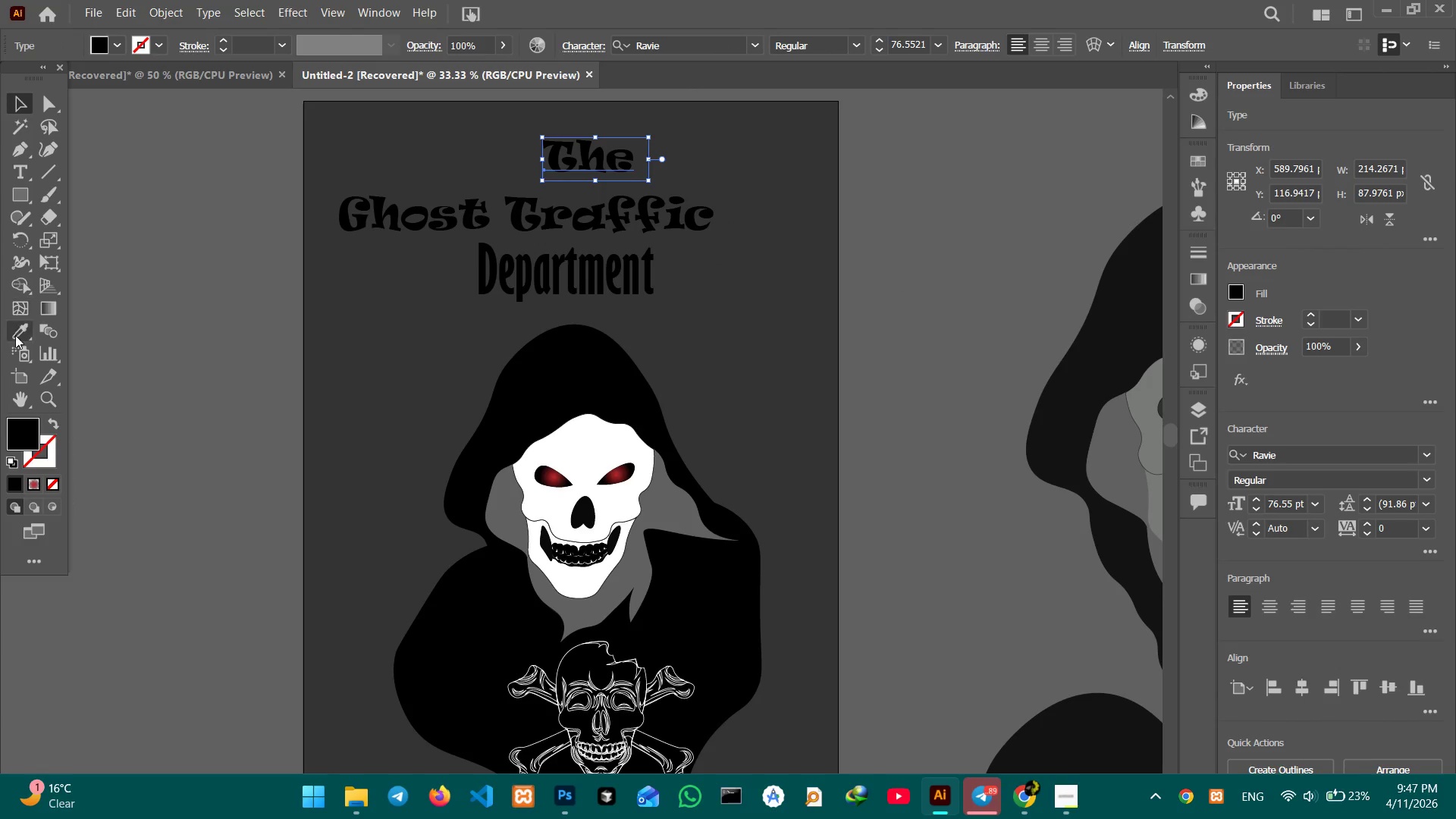 
left_click([14, 333])
 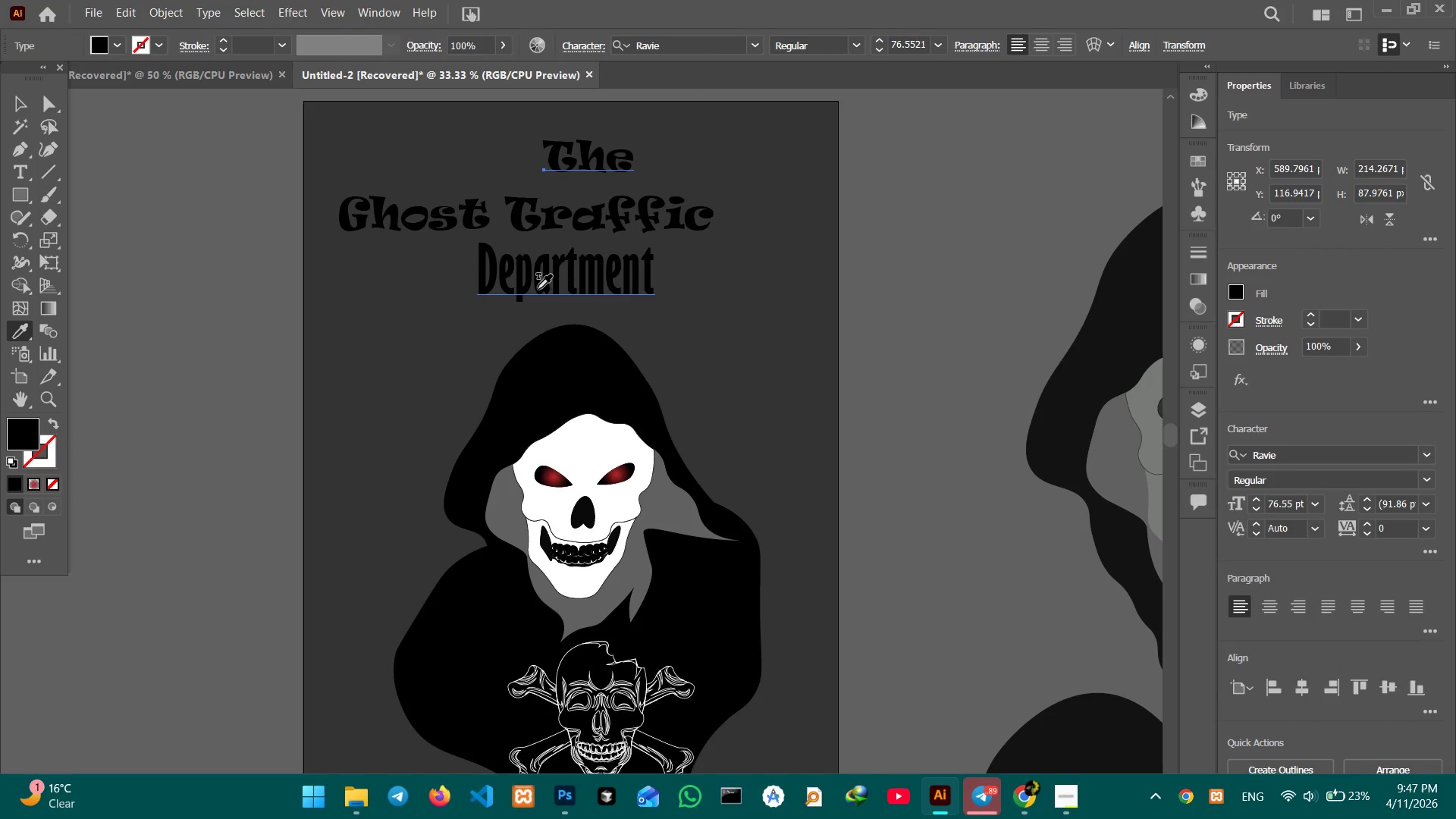 
double_click([540, 288])
 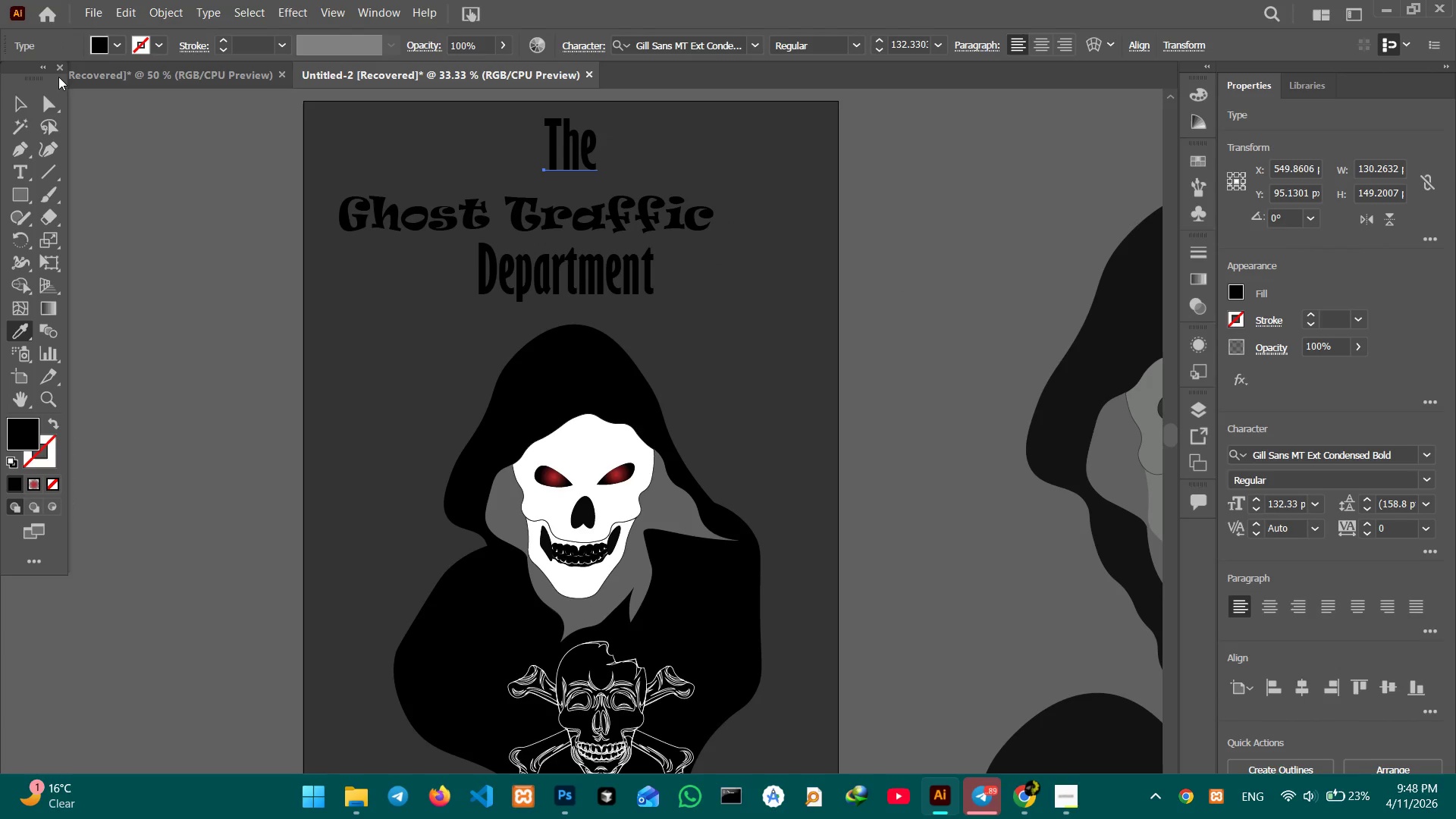 
left_click([26, 103])
 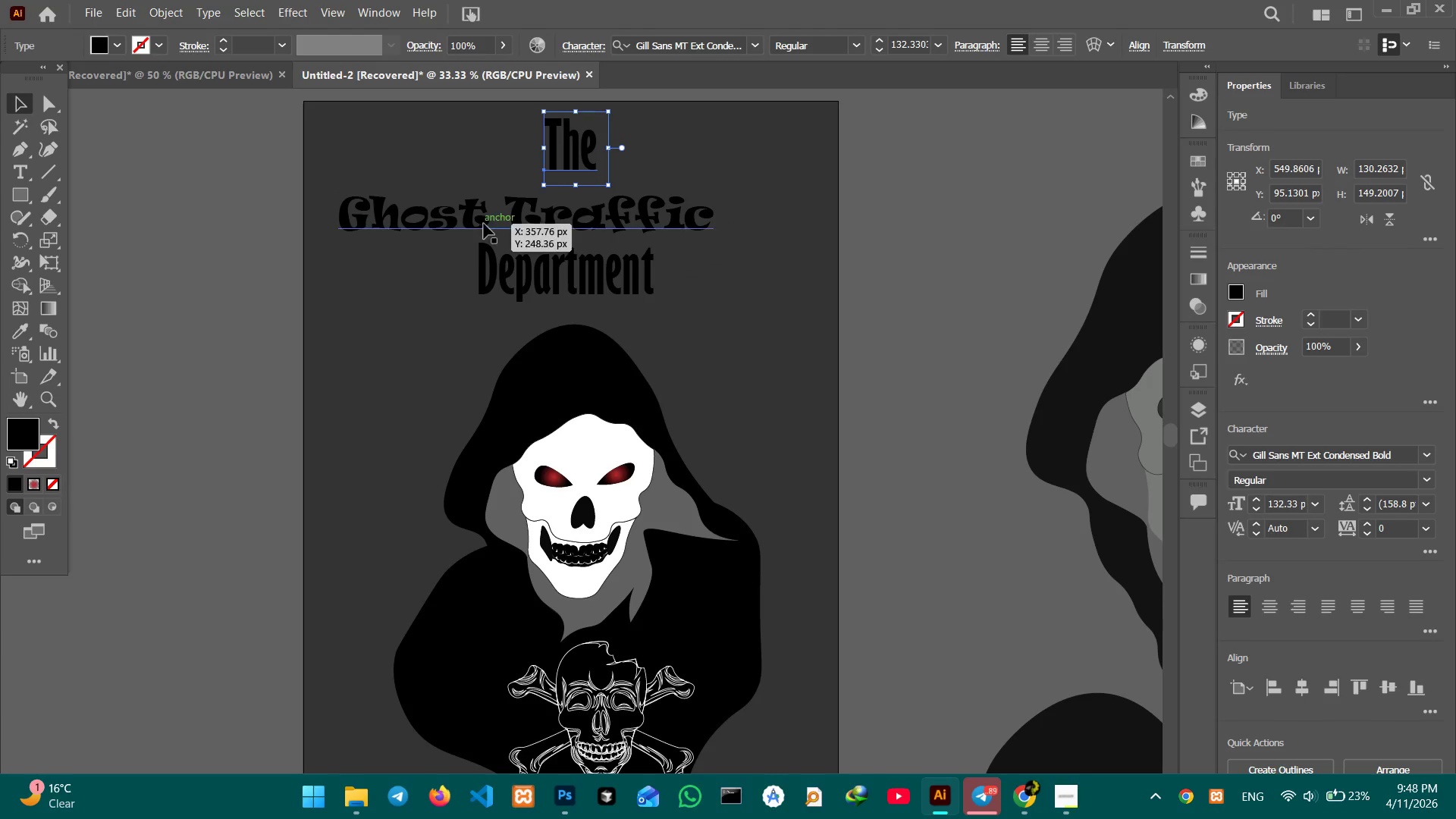 
left_click([489, 220])
 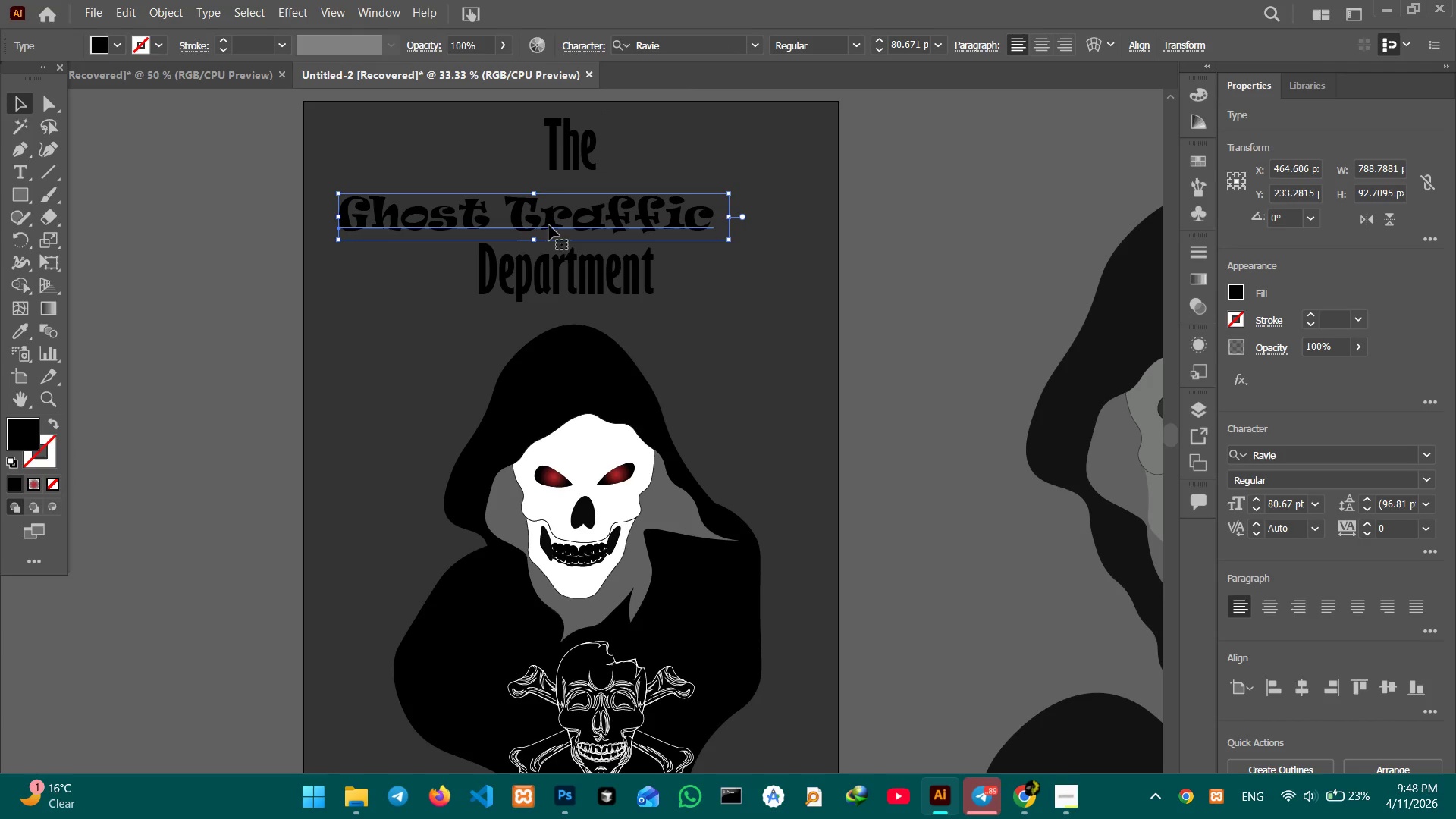 
left_click_drag(start_coordinate=[549, 225], to_coordinate=[595, 234])
 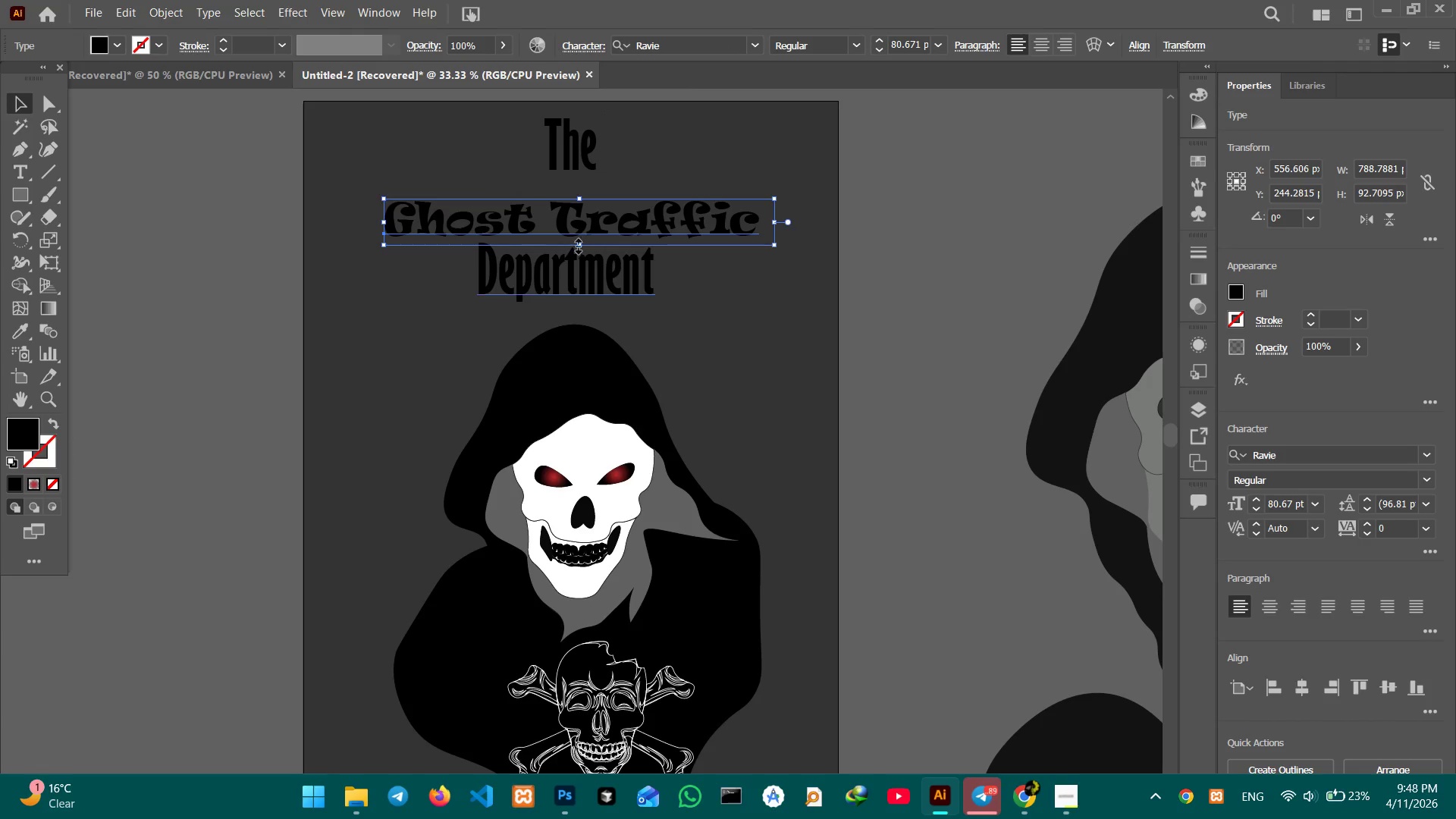 
hold_key(key=ShiftLeft, duration=2.27)
left_click_drag(start_coordinate=[578, 243], to_coordinate=[576, 248])
 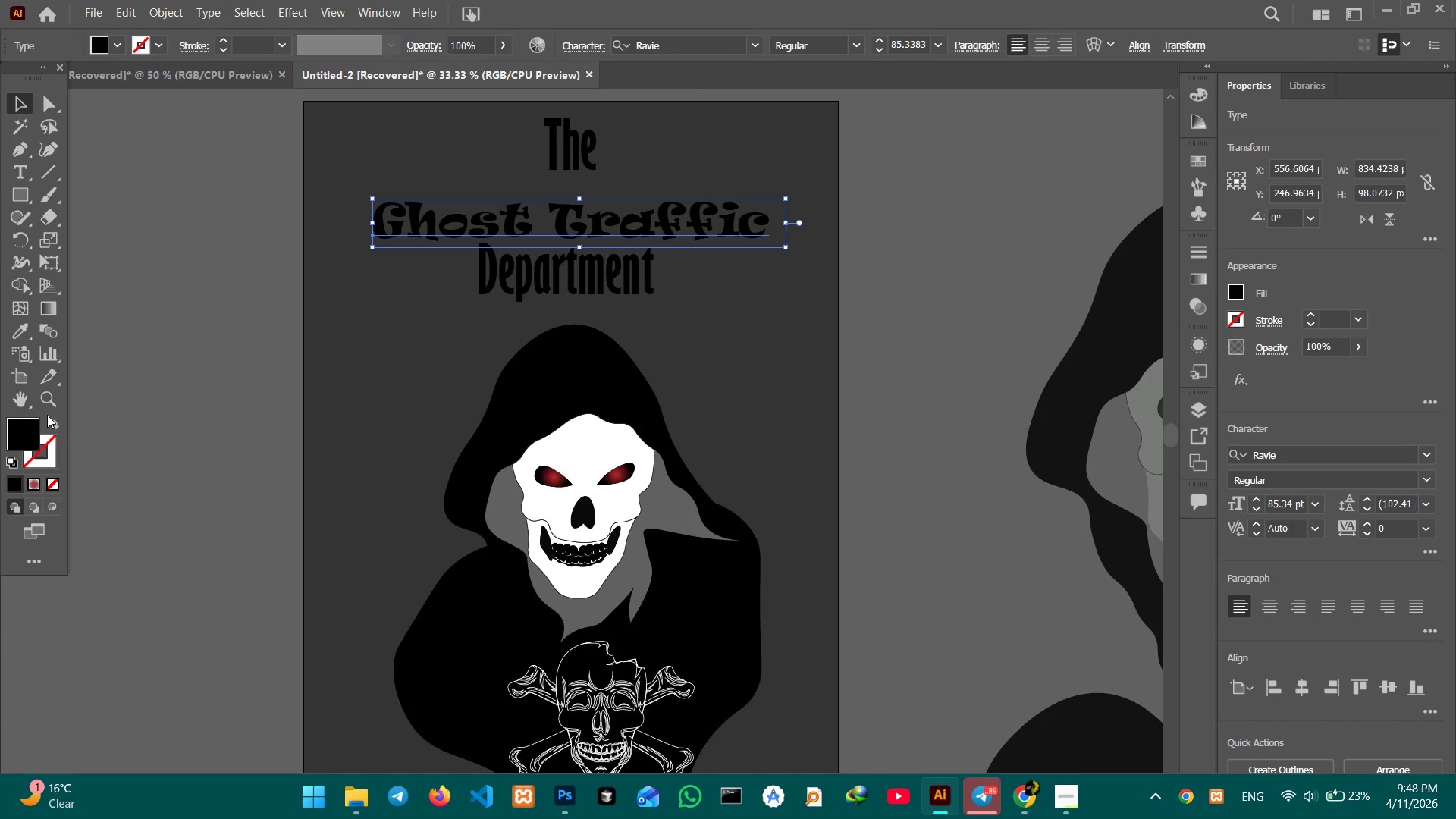 
double_click([33, 427])
 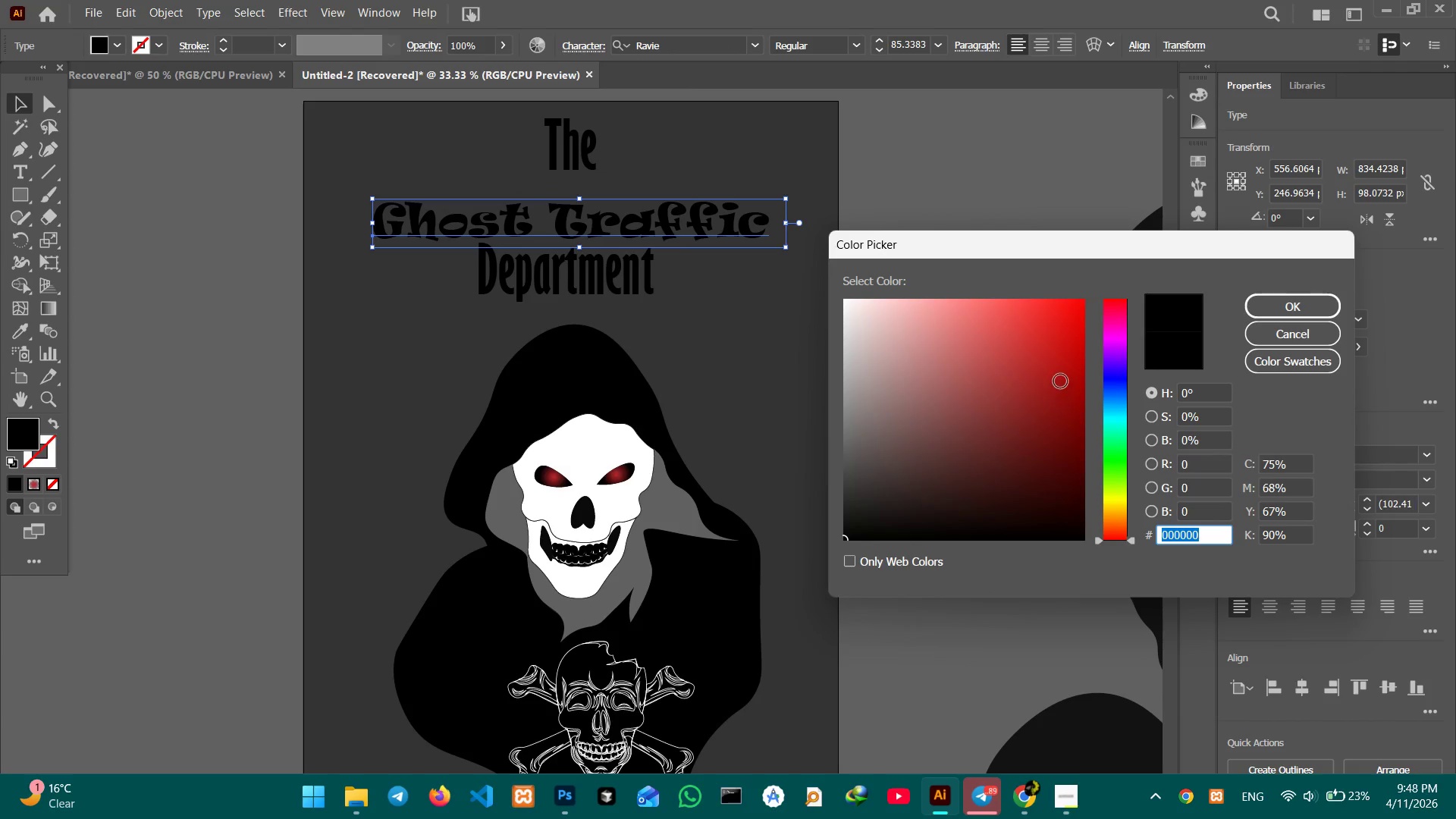 
left_click_drag(start_coordinate=[1053, 334], to_coordinate=[1078, 296])
 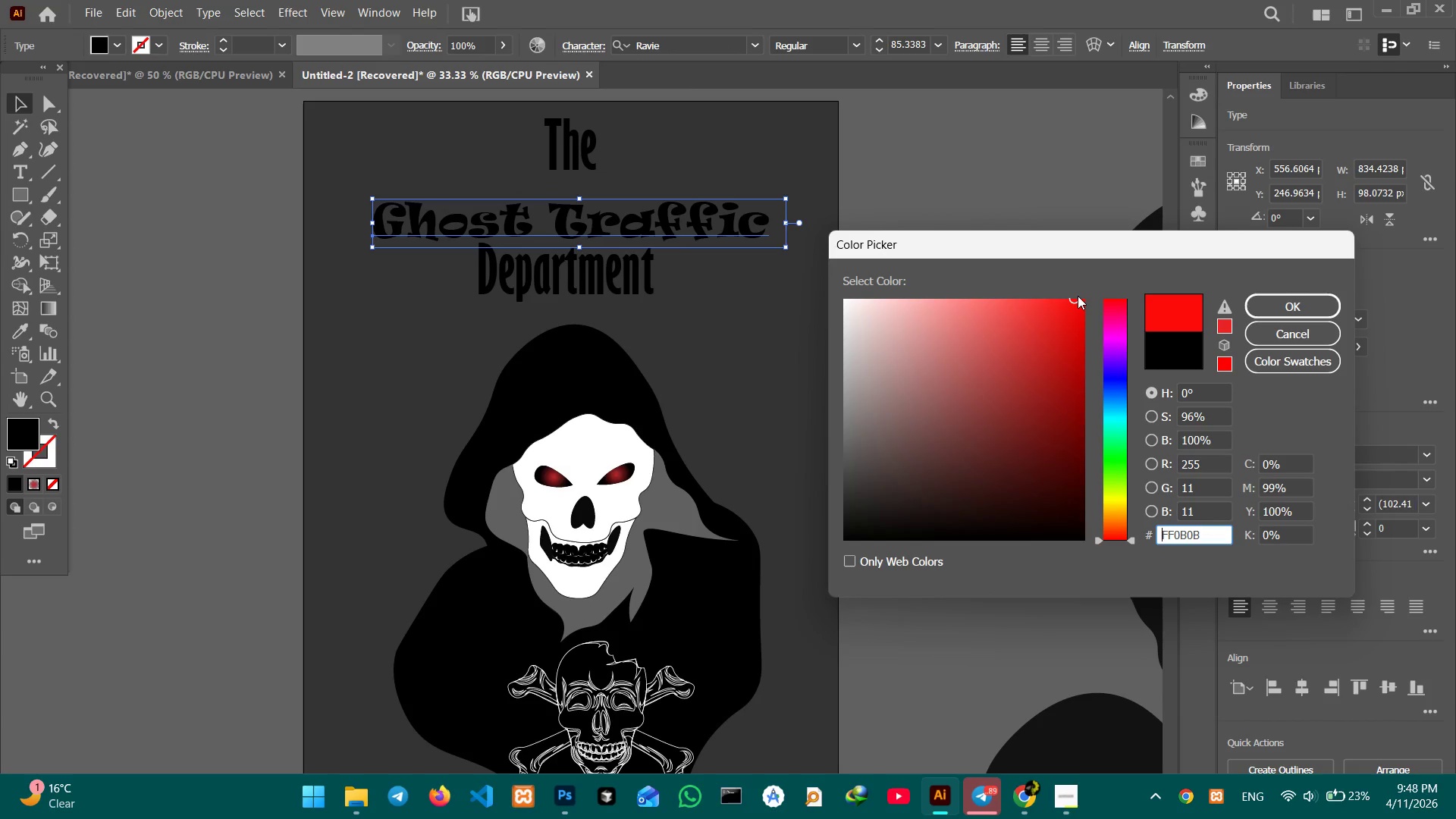 
key(Enter)
 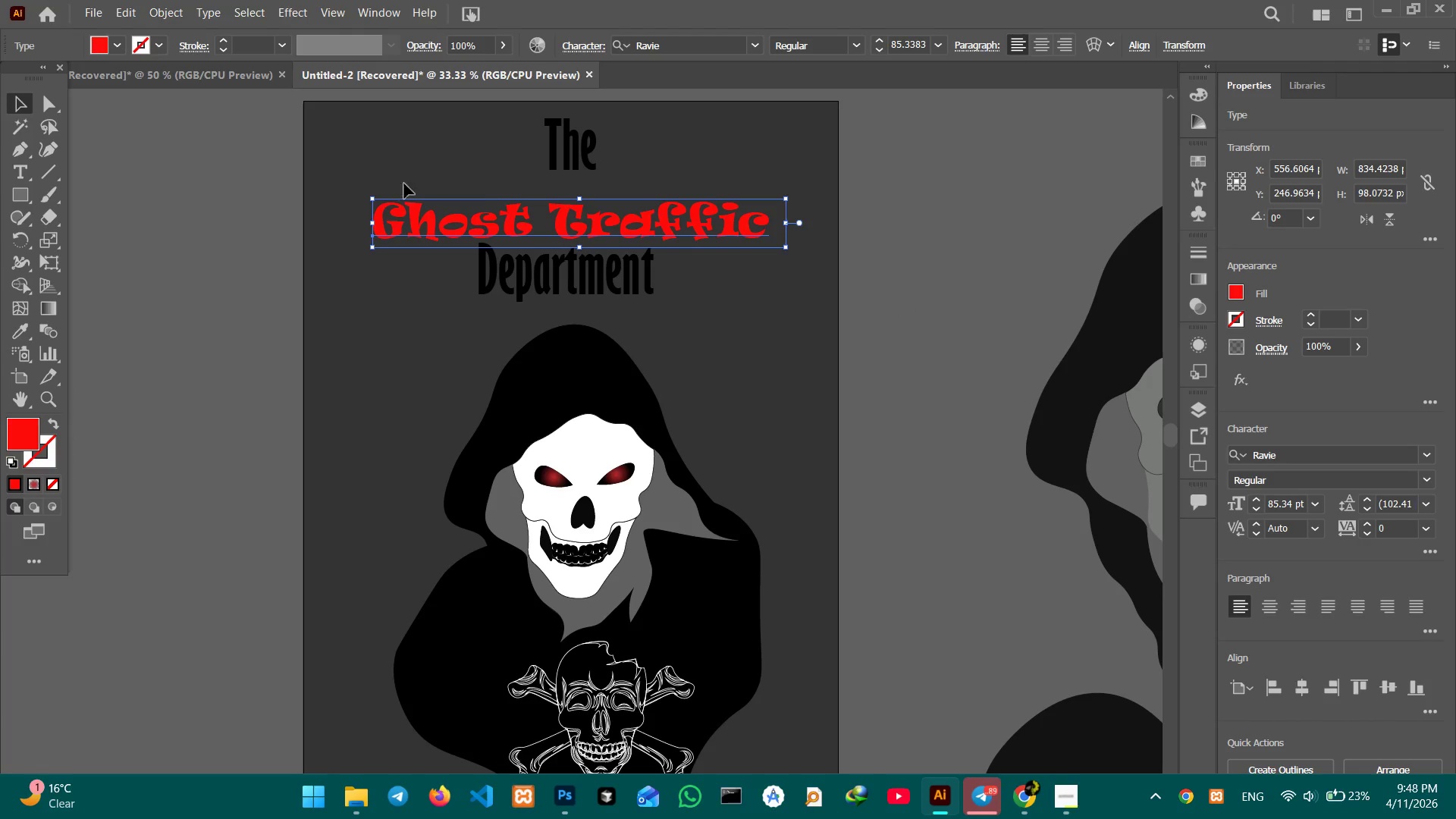 
left_click_drag(start_coordinate=[562, 138], to_coordinate=[564, 160])
 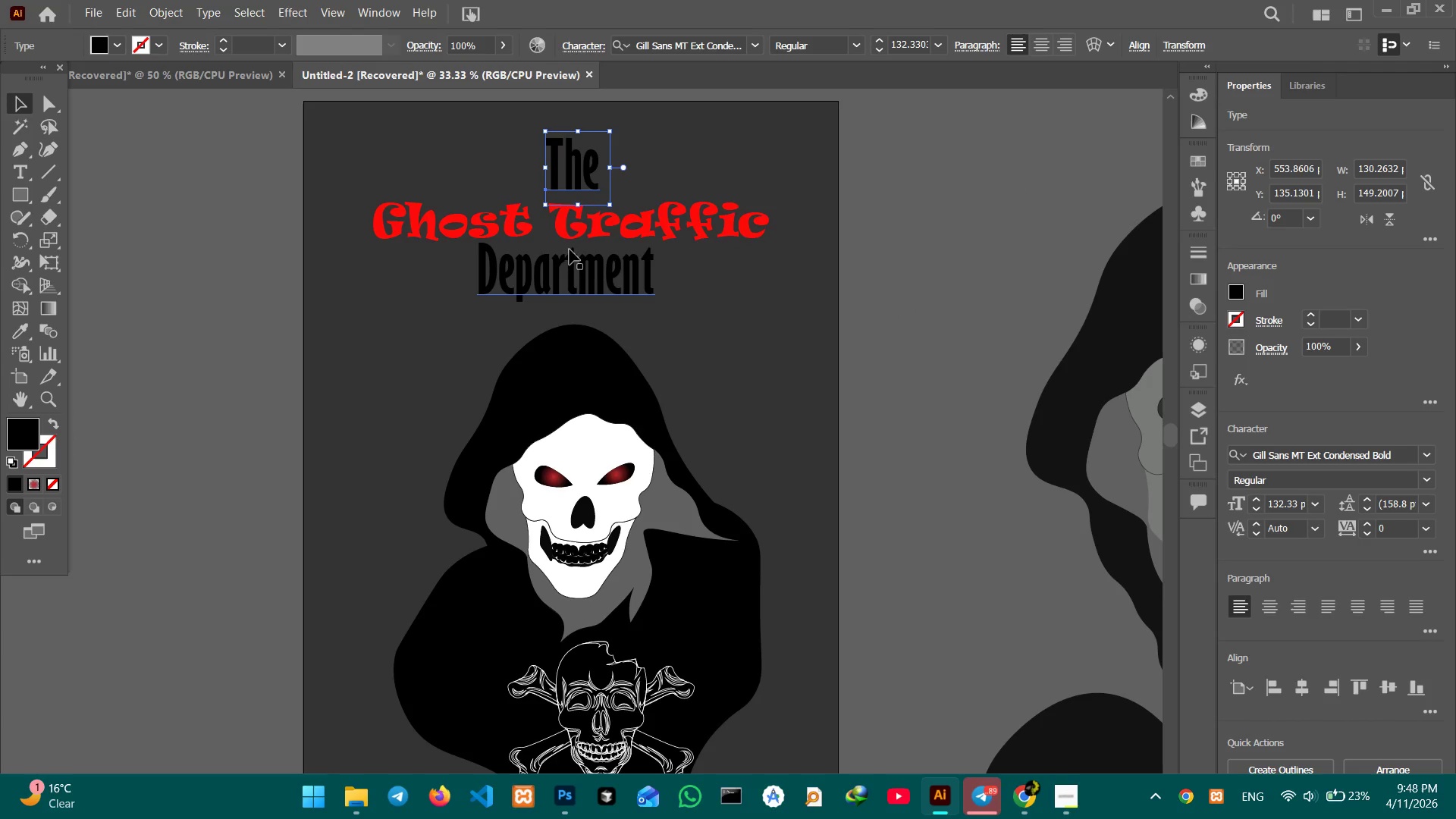 
hold_key(key=ShiftLeft, duration=0.52)
left_click([570, 261])
 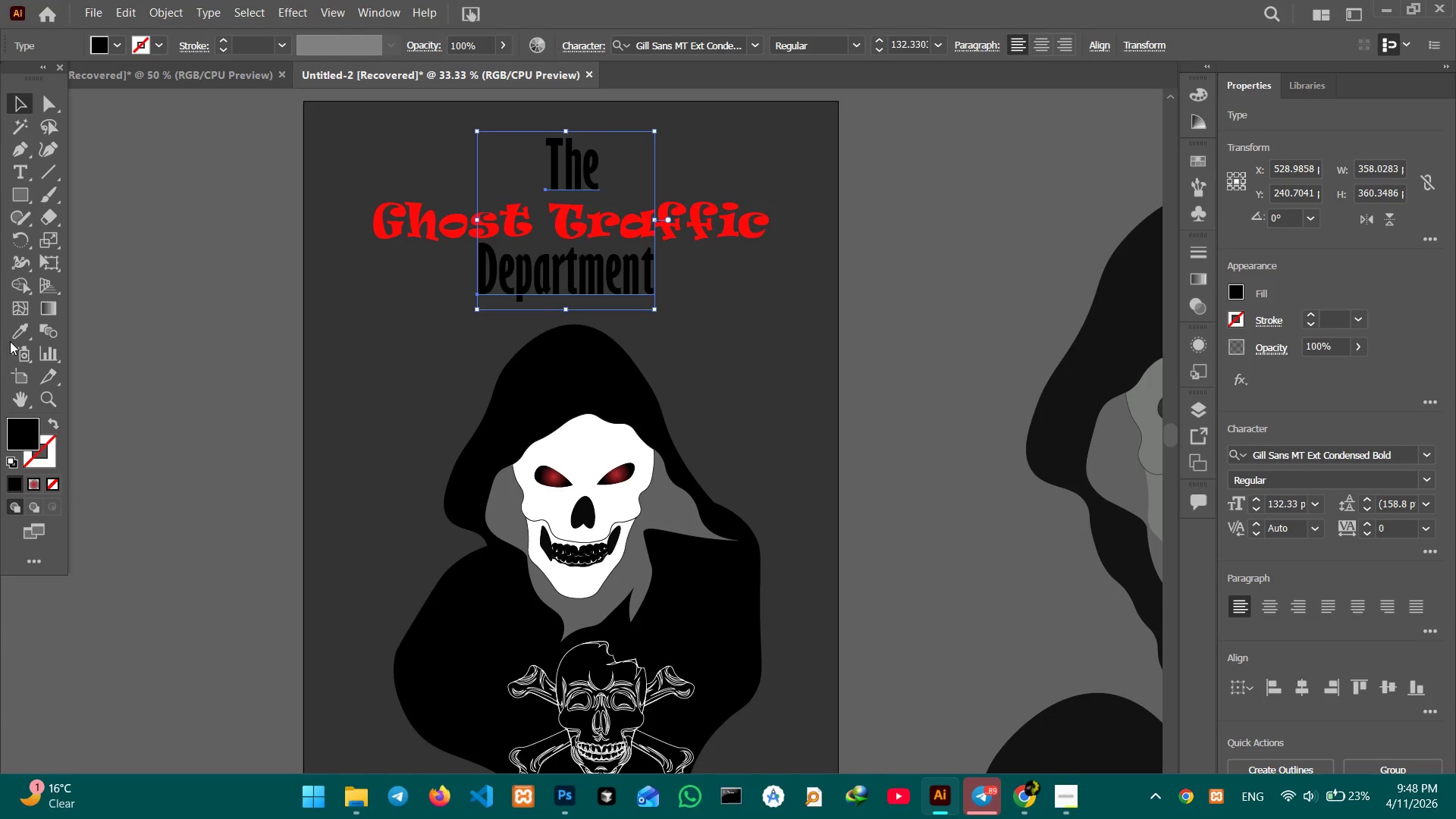 
left_click([16, 334])
 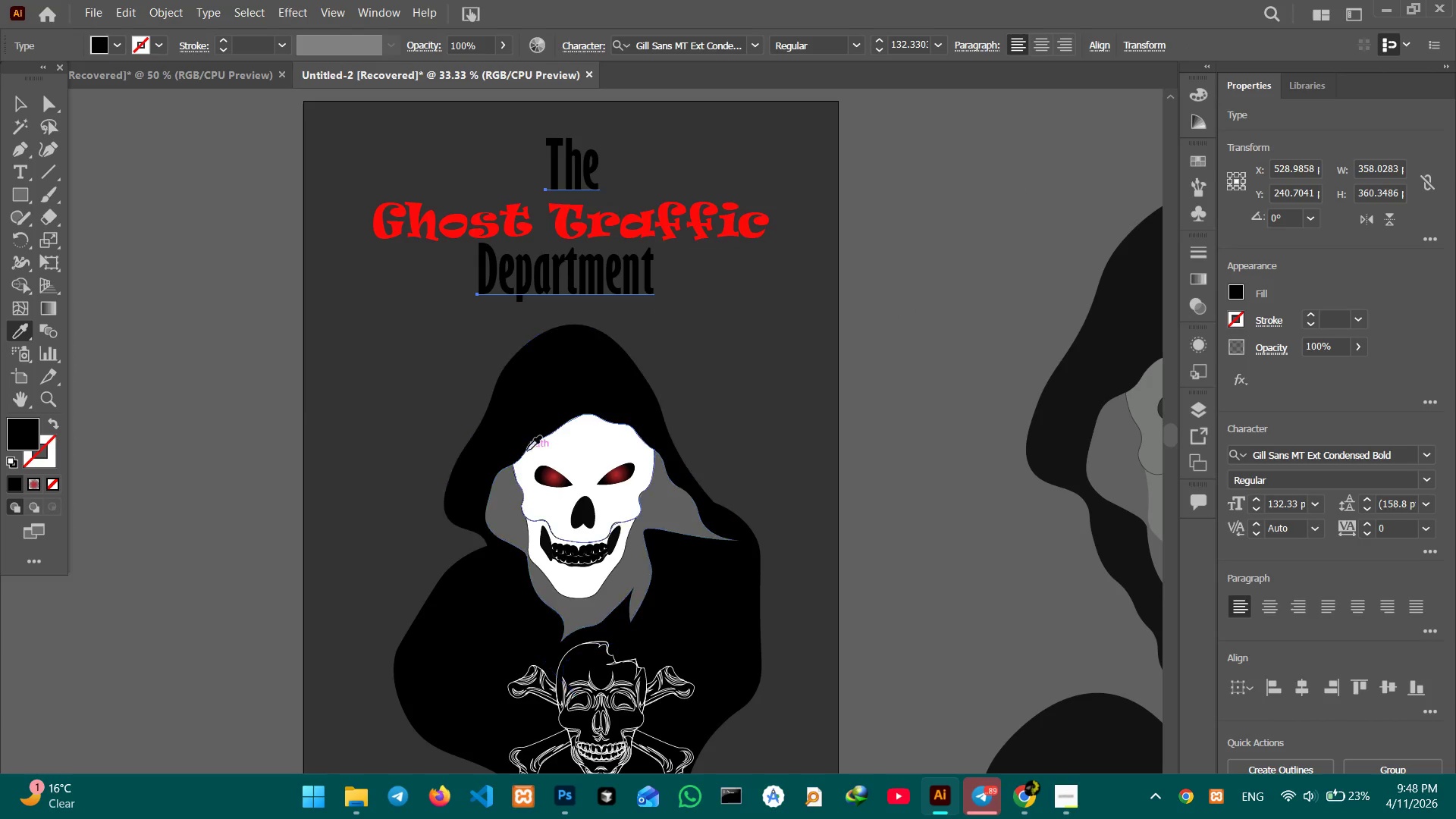 
left_click([579, 453])
 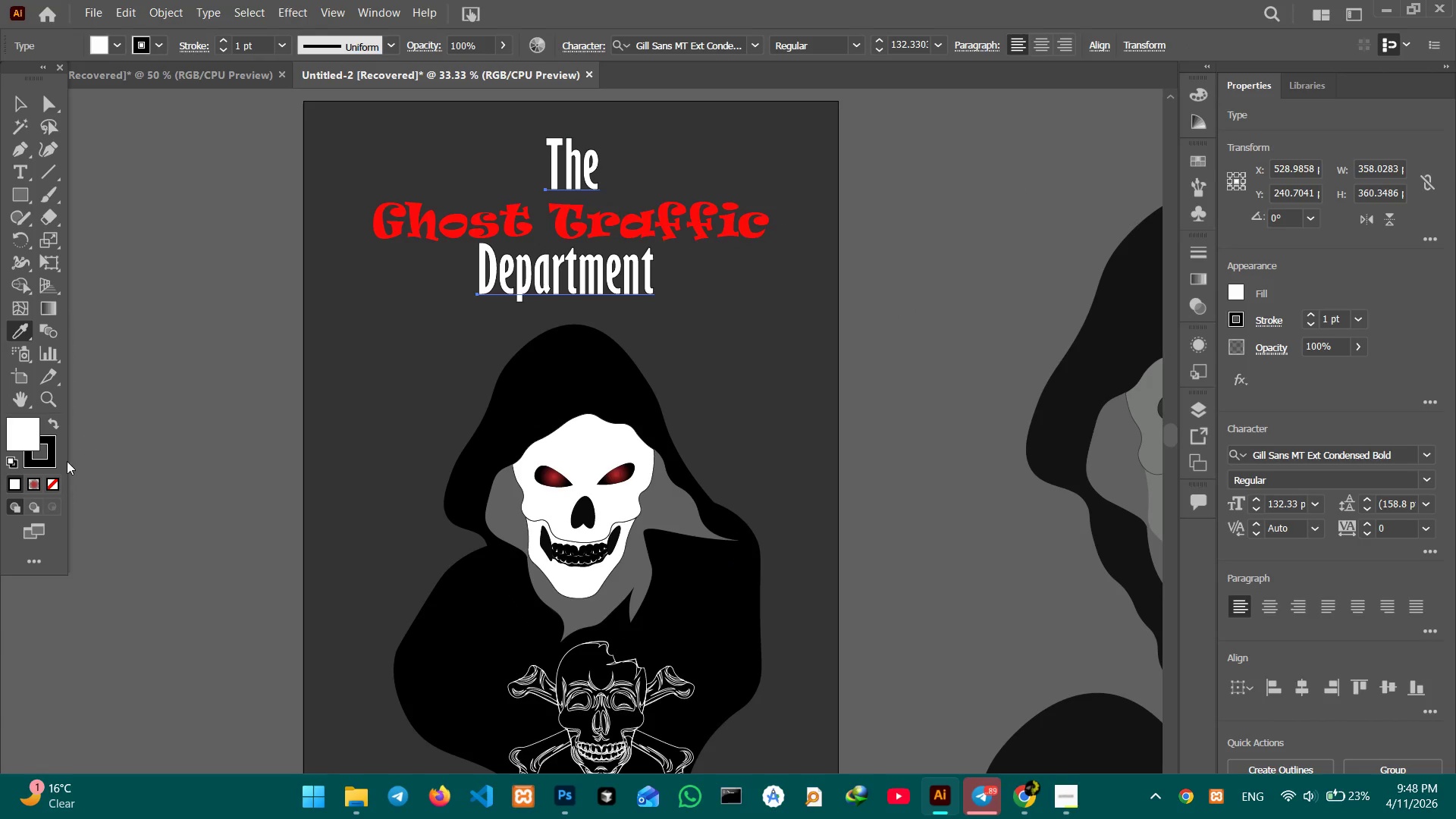 
left_click([46, 456])
 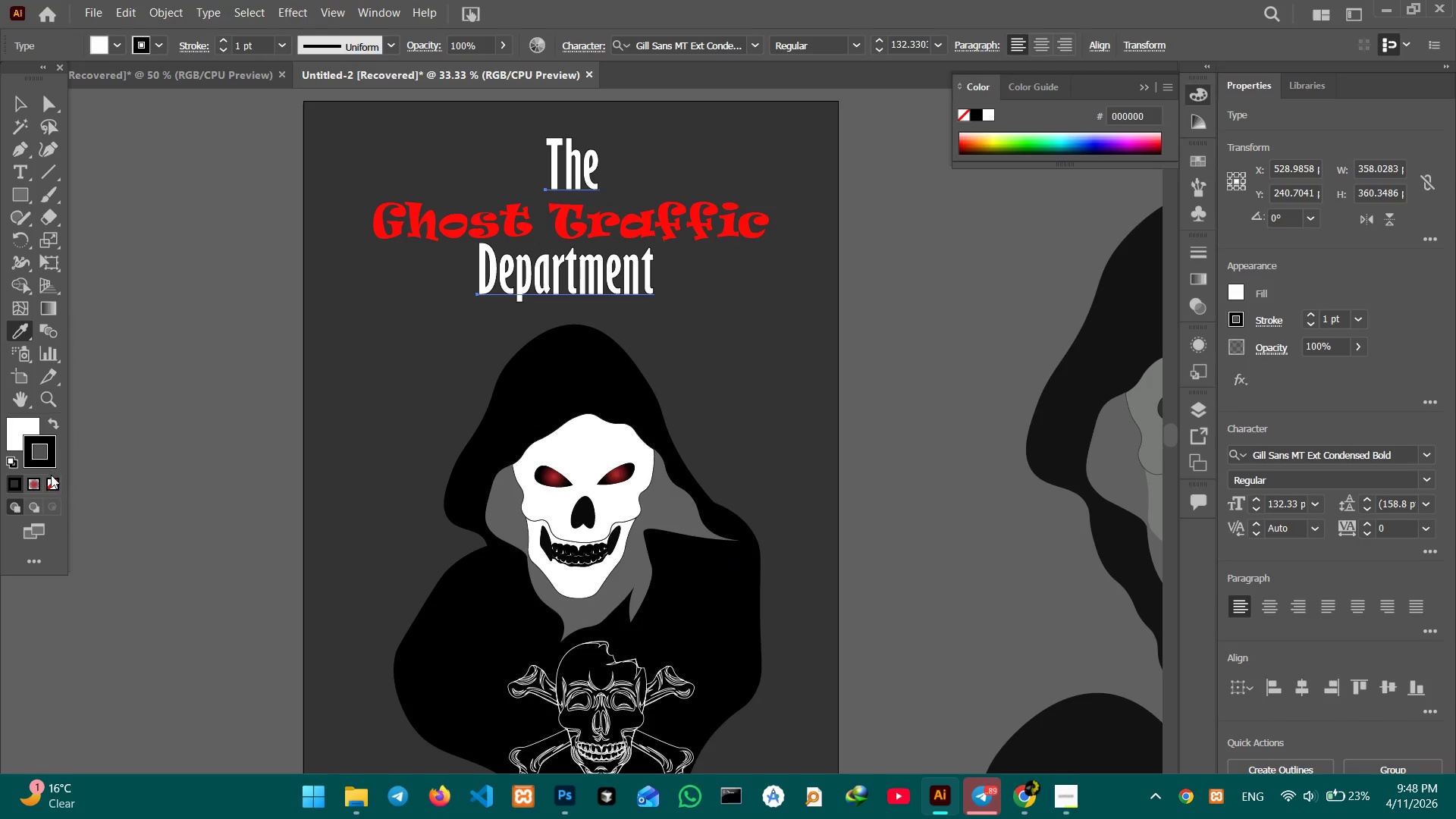 
left_click([51, 478])
 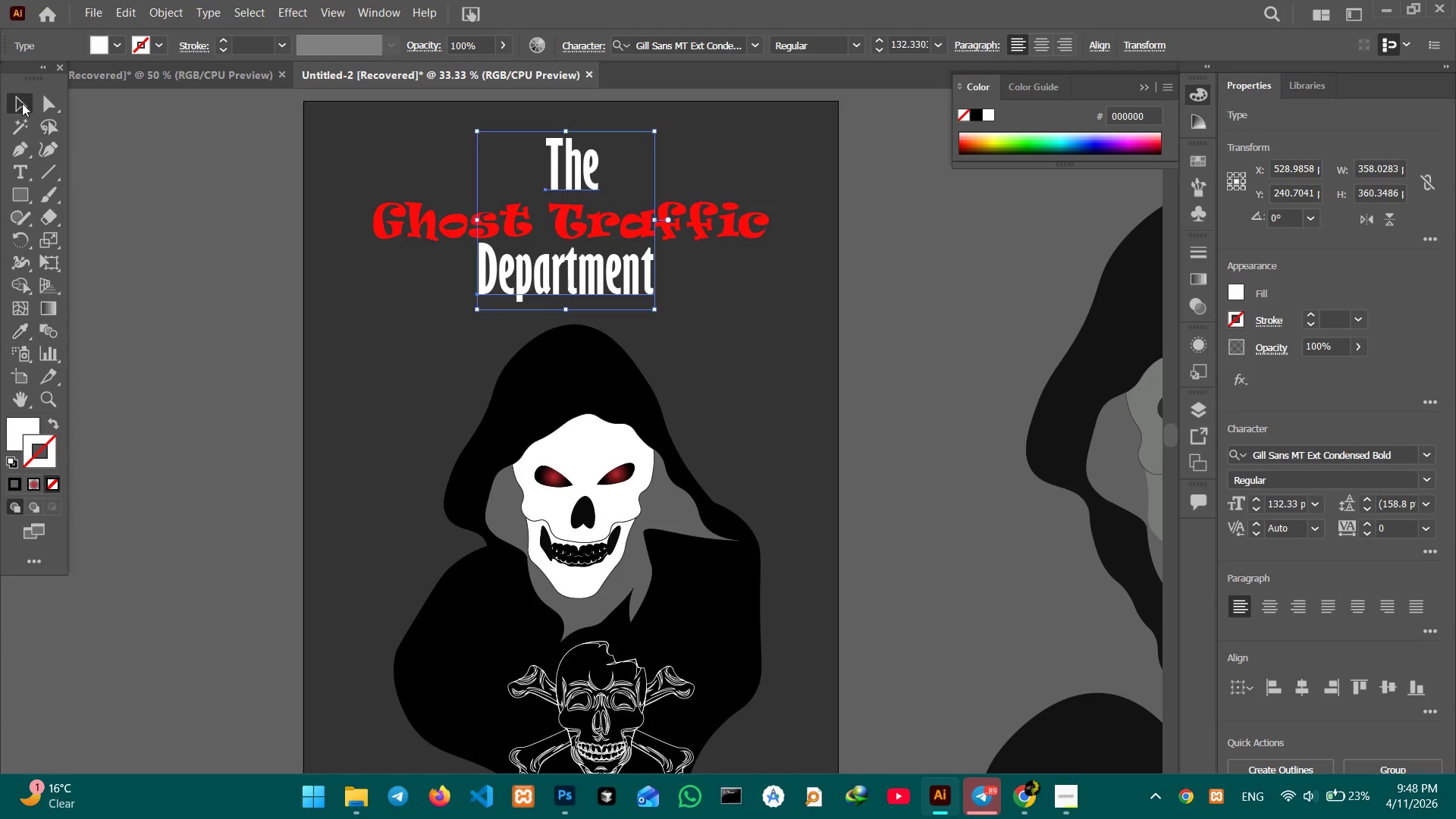 
double_click([142, 148])
 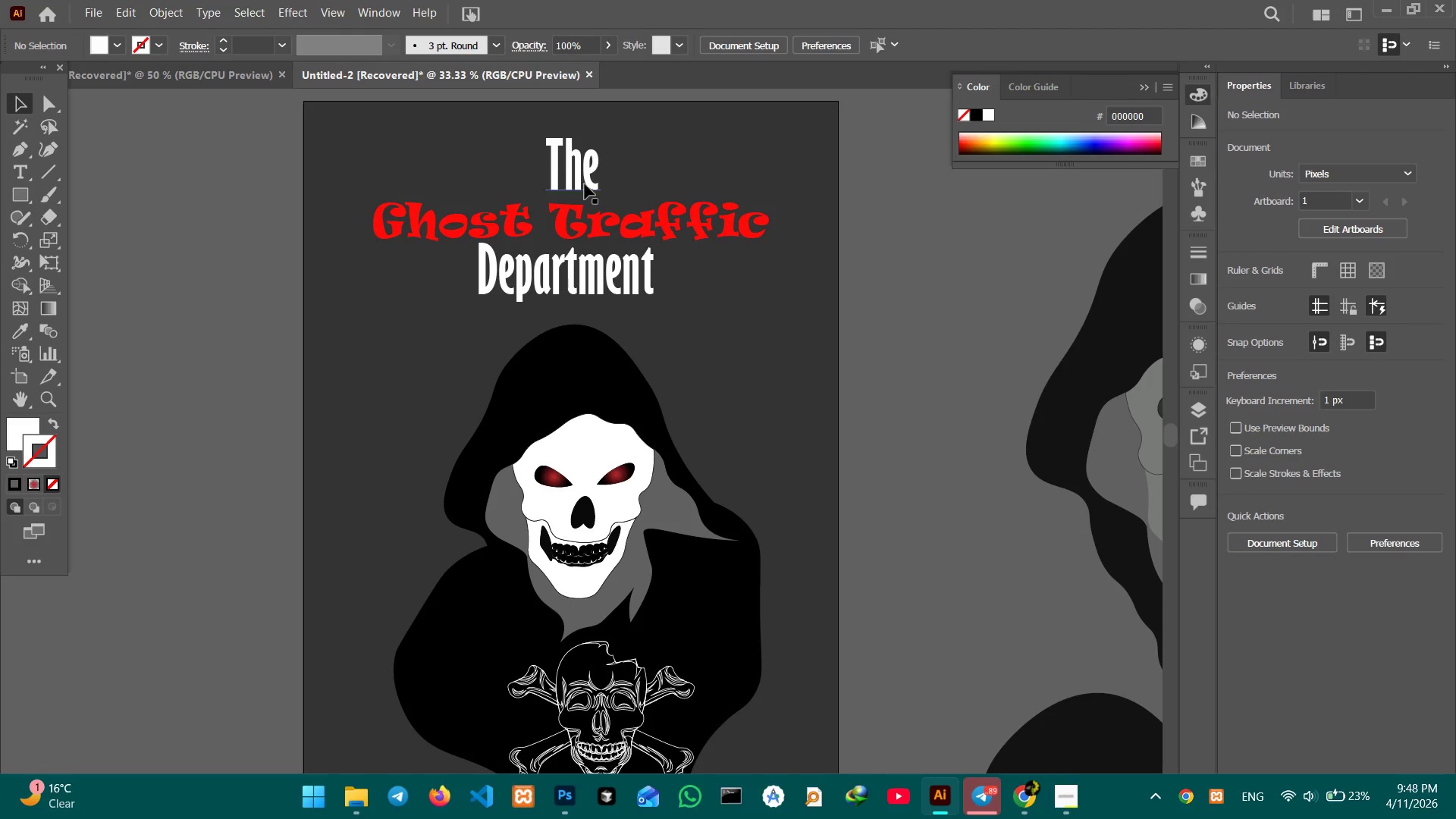 
left_click([566, 182])
 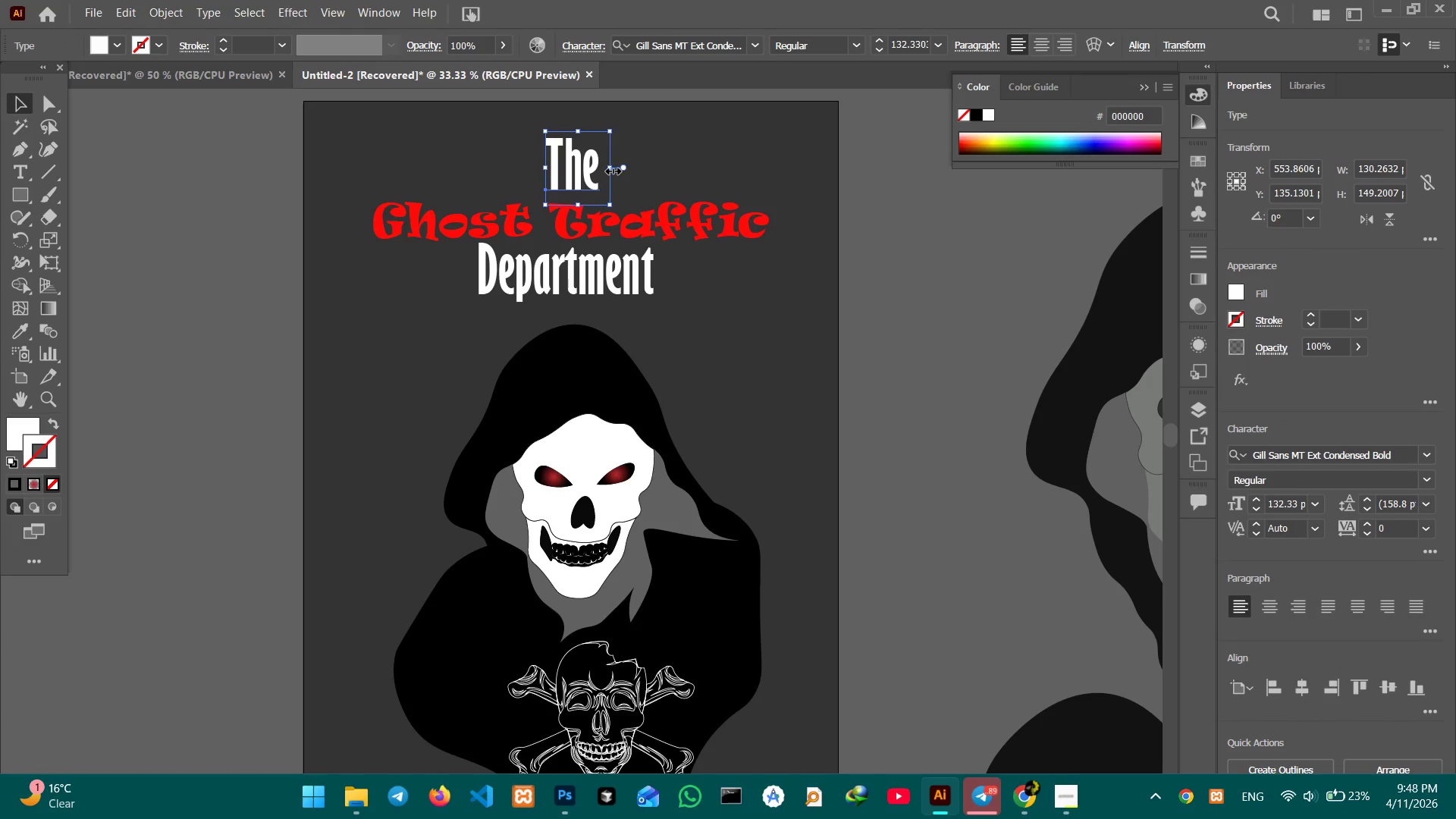 
left_click_drag(start_coordinate=[612, 169], to_coordinate=[640, 165])
 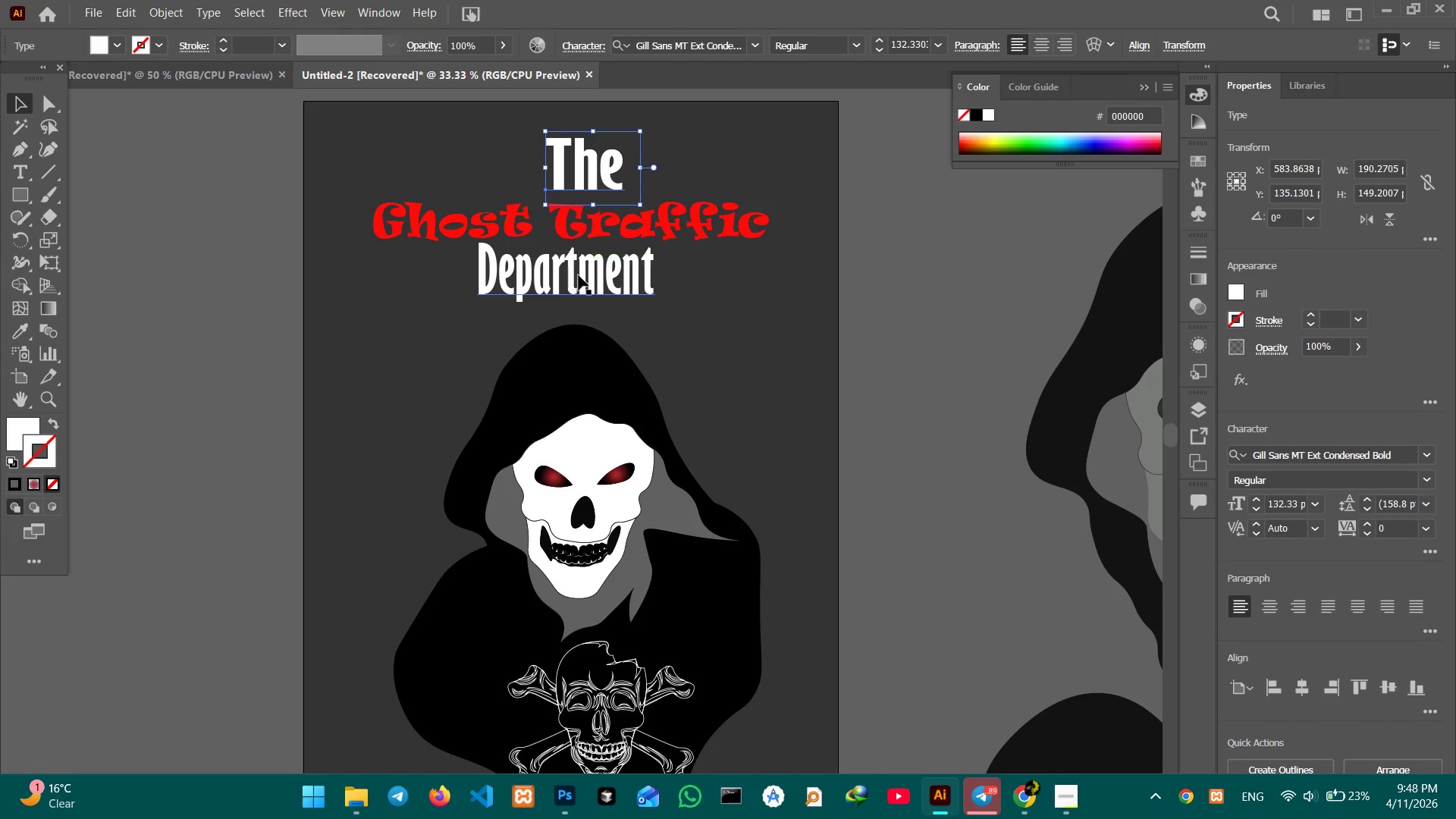 
left_click([574, 283])
 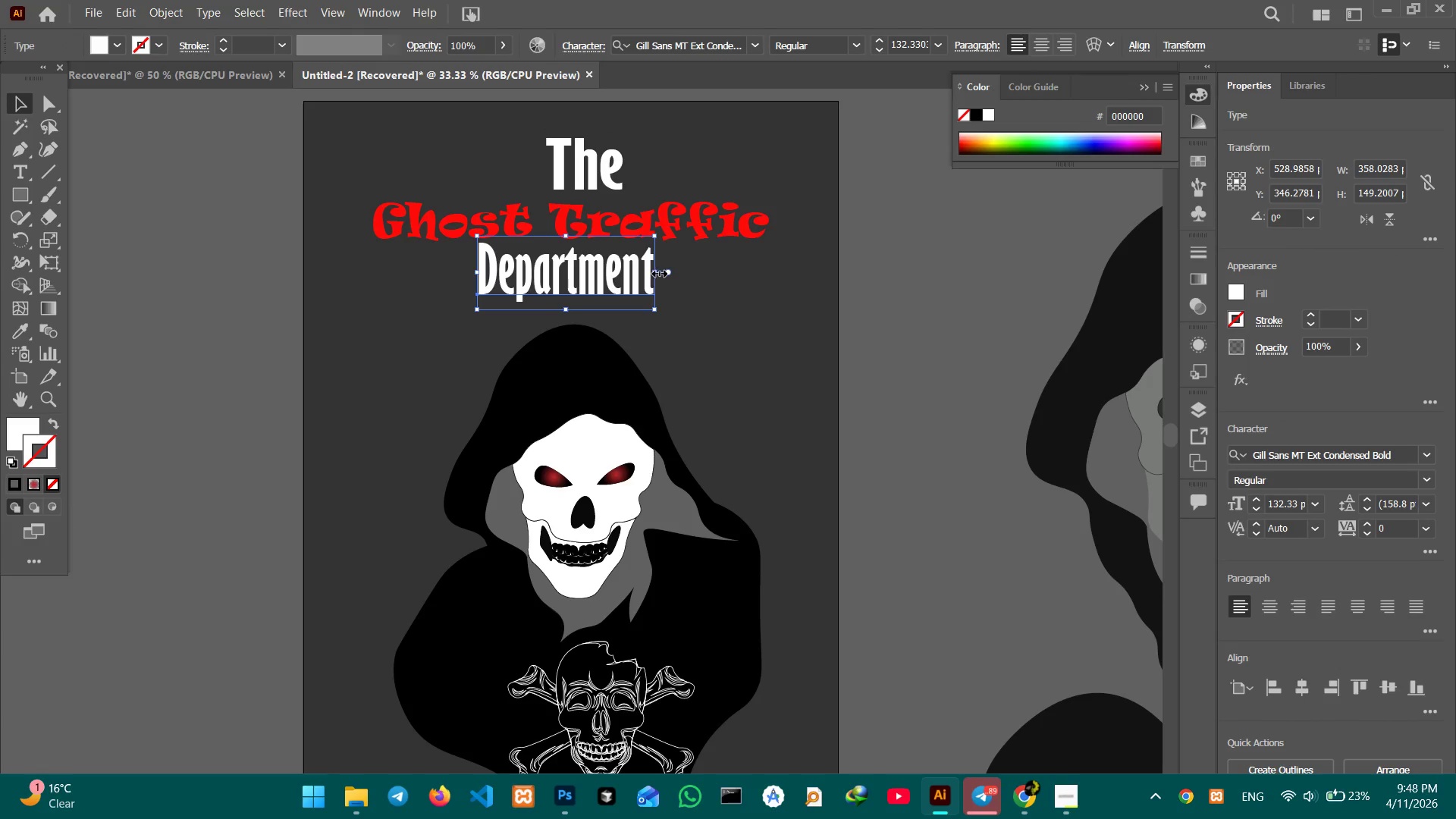 
left_click_drag(start_coordinate=[658, 271], to_coordinate=[695, 271])
 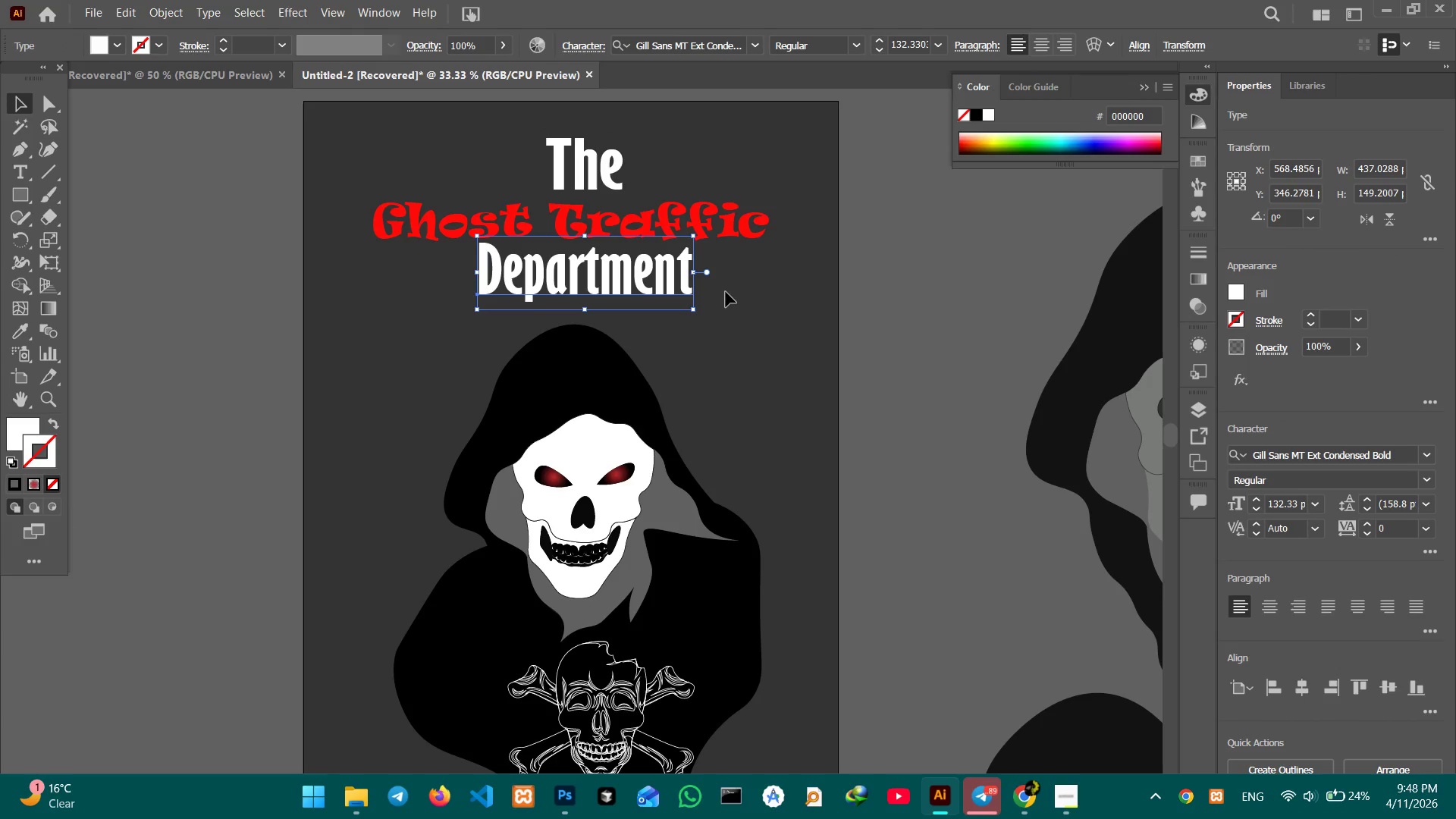 
left_click([729, 297])
 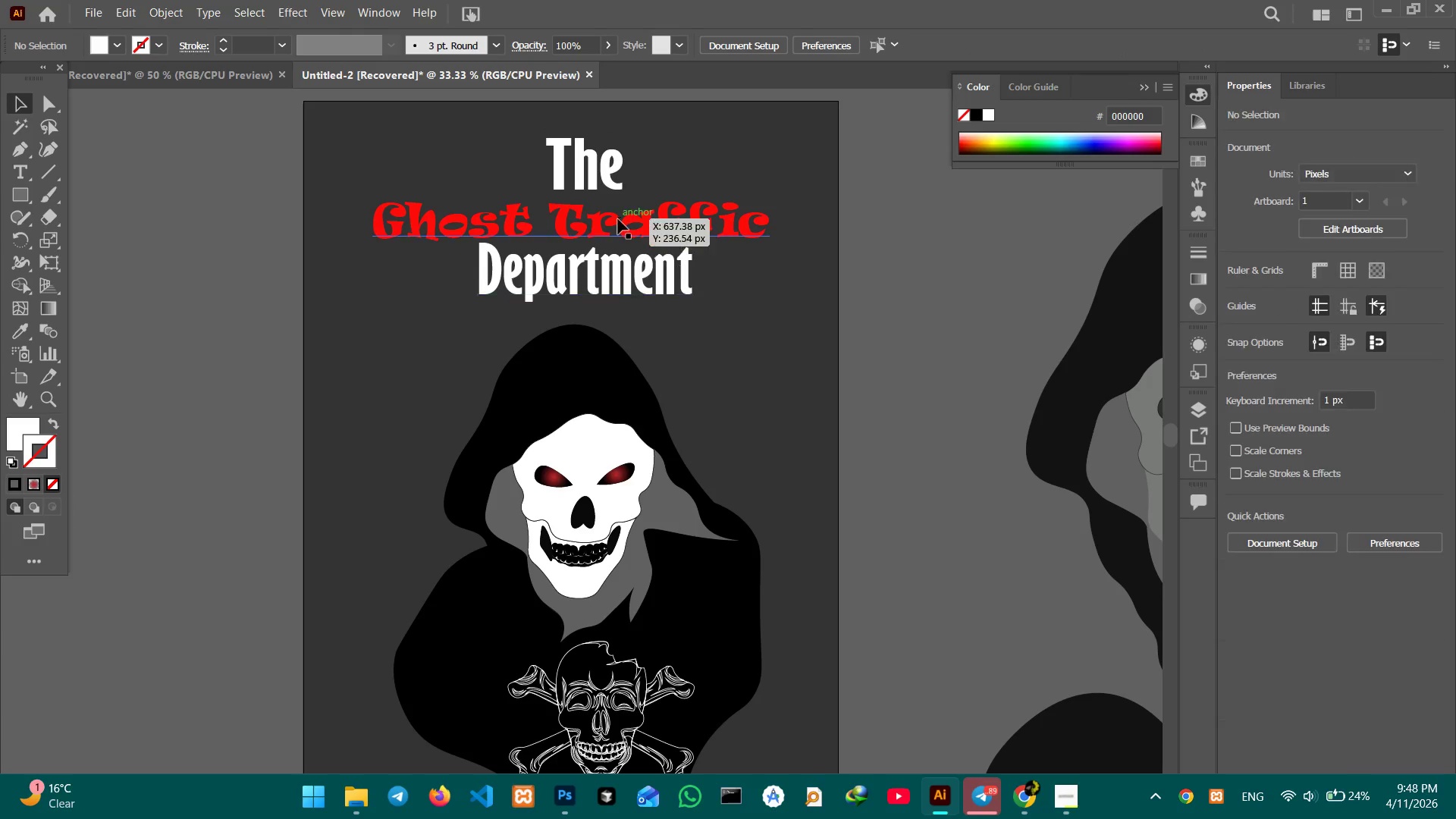 
double_click([618, 219])
 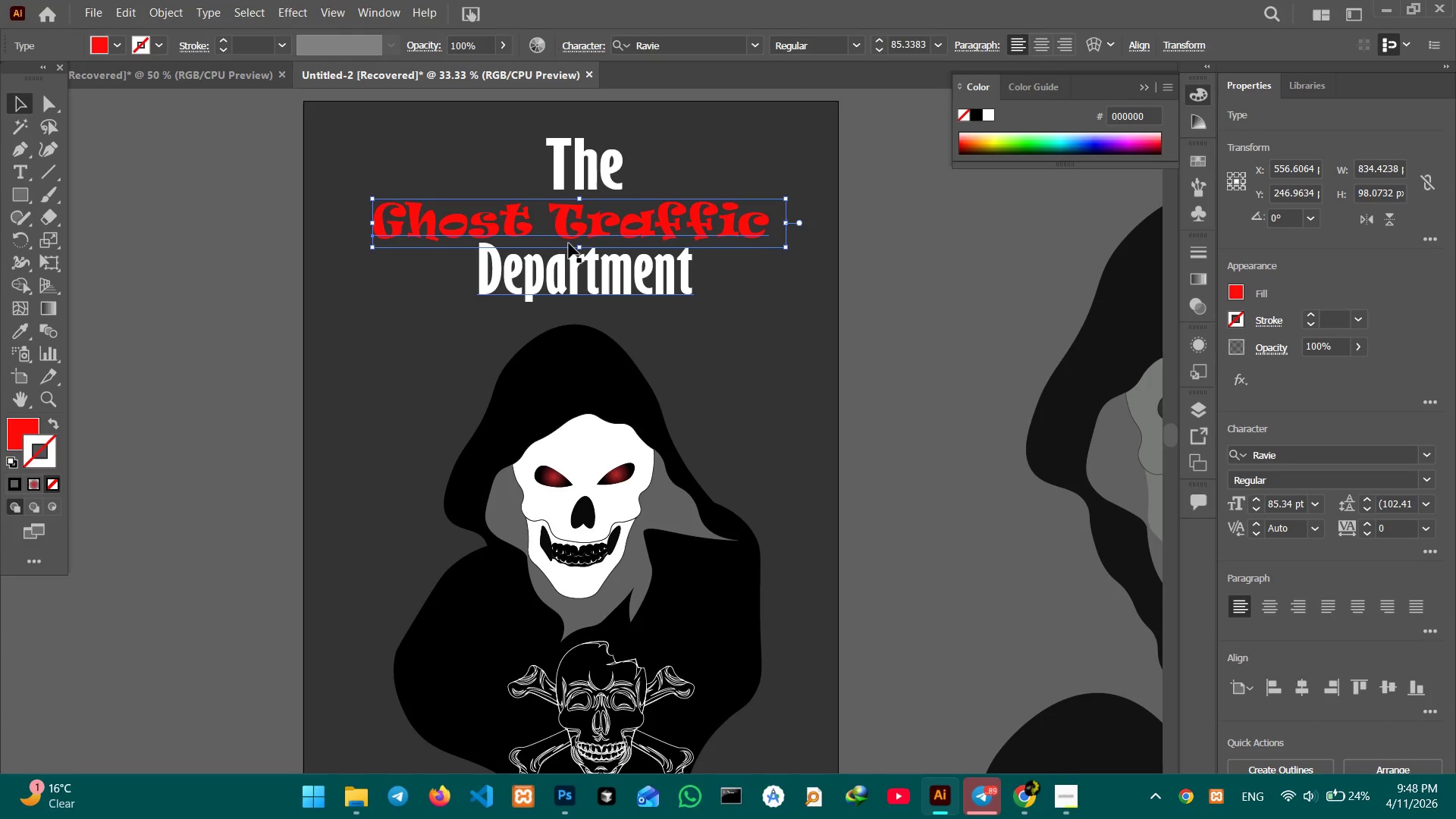 
left_click_drag(start_coordinate=[579, 249], to_coordinate=[579, 271])
 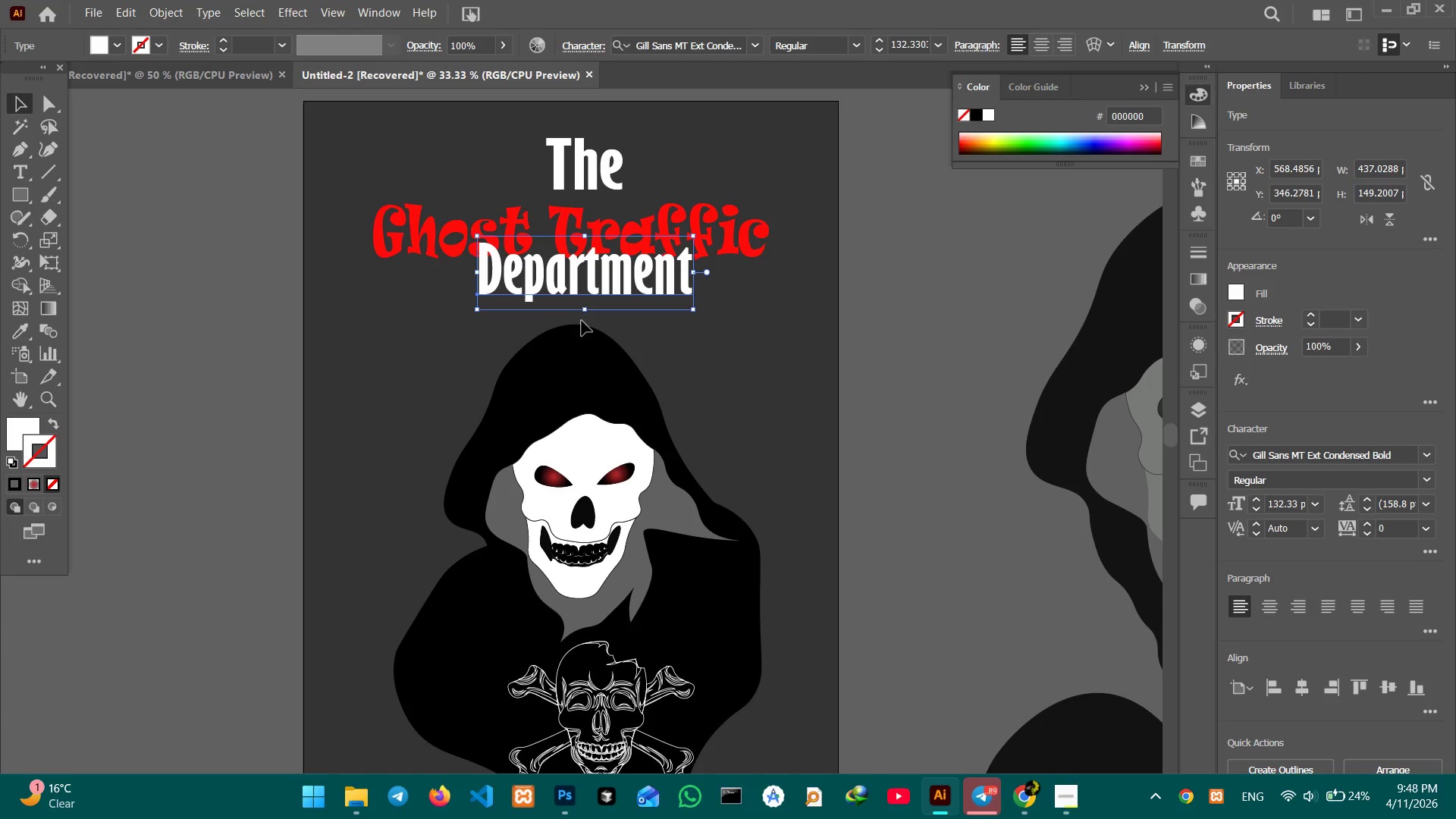 
left_click_drag(start_coordinate=[582, 309], to_coordinate=[582, 293])
 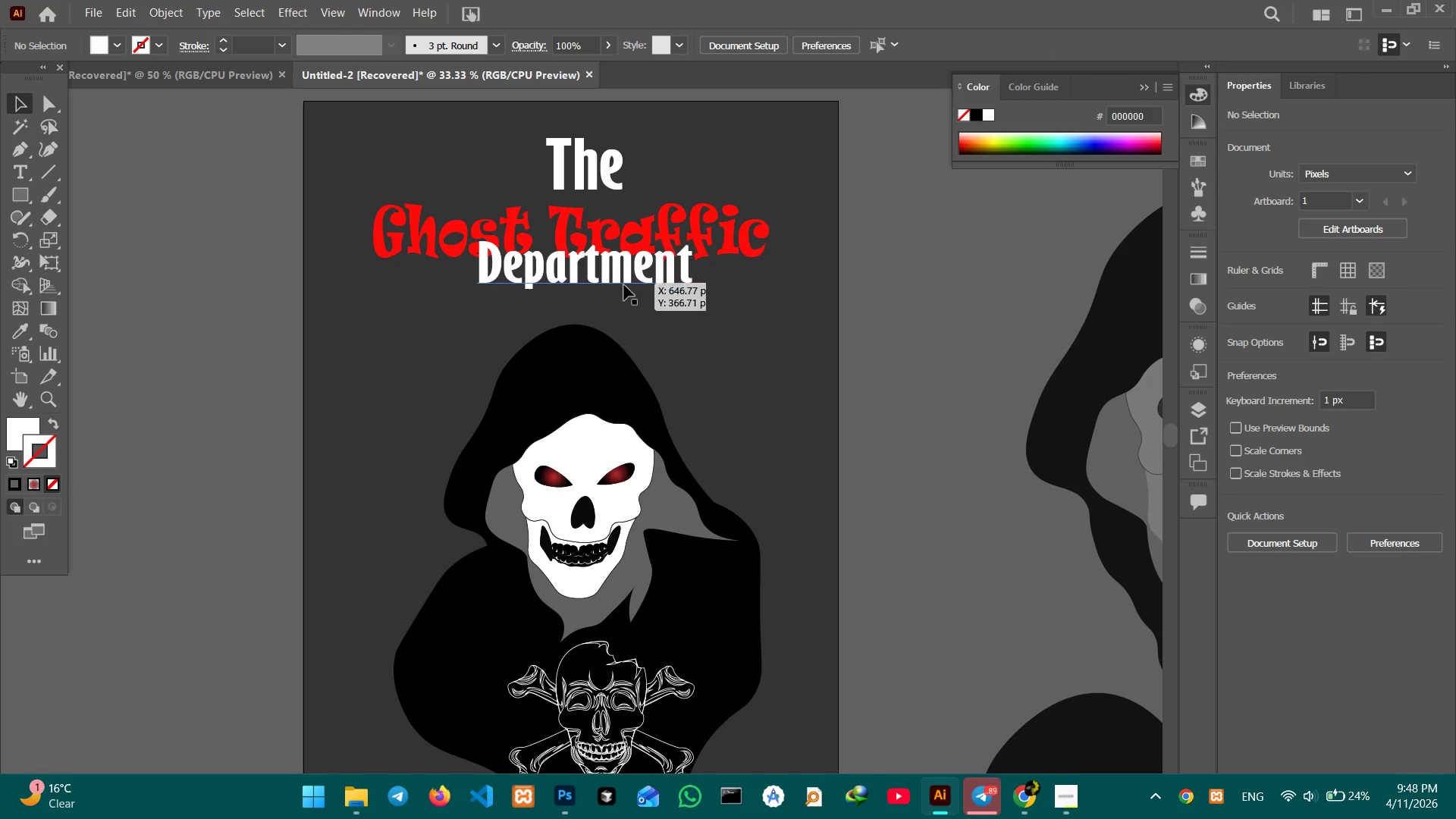 
left_click_drag(start_coordinate=[620, 277], to_coordinate=[619, 293])
 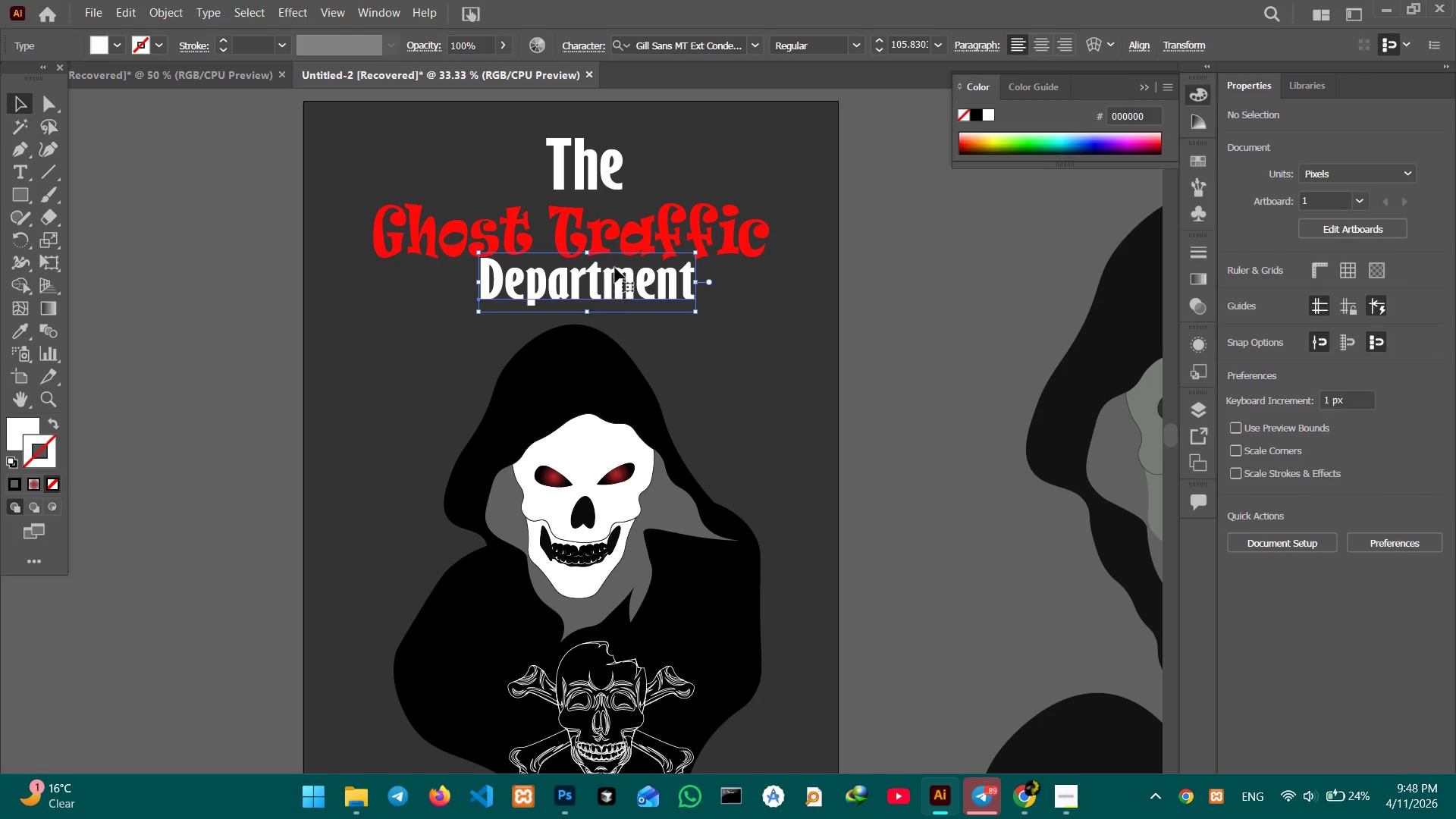 
hold_key(key=ShiftLeft, duration=0.95)
left_click([619, 238])
 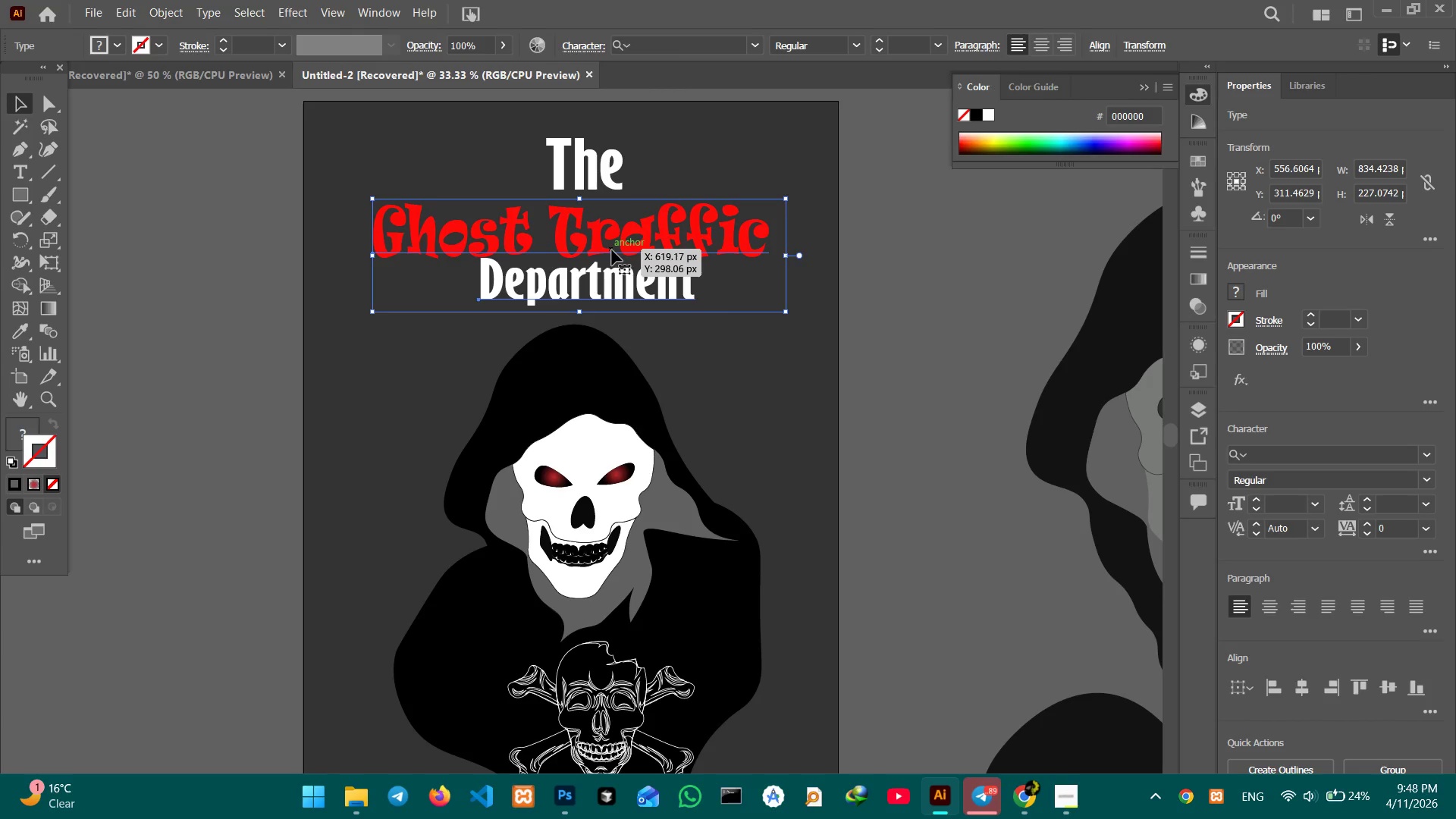 
wait(5.89)
 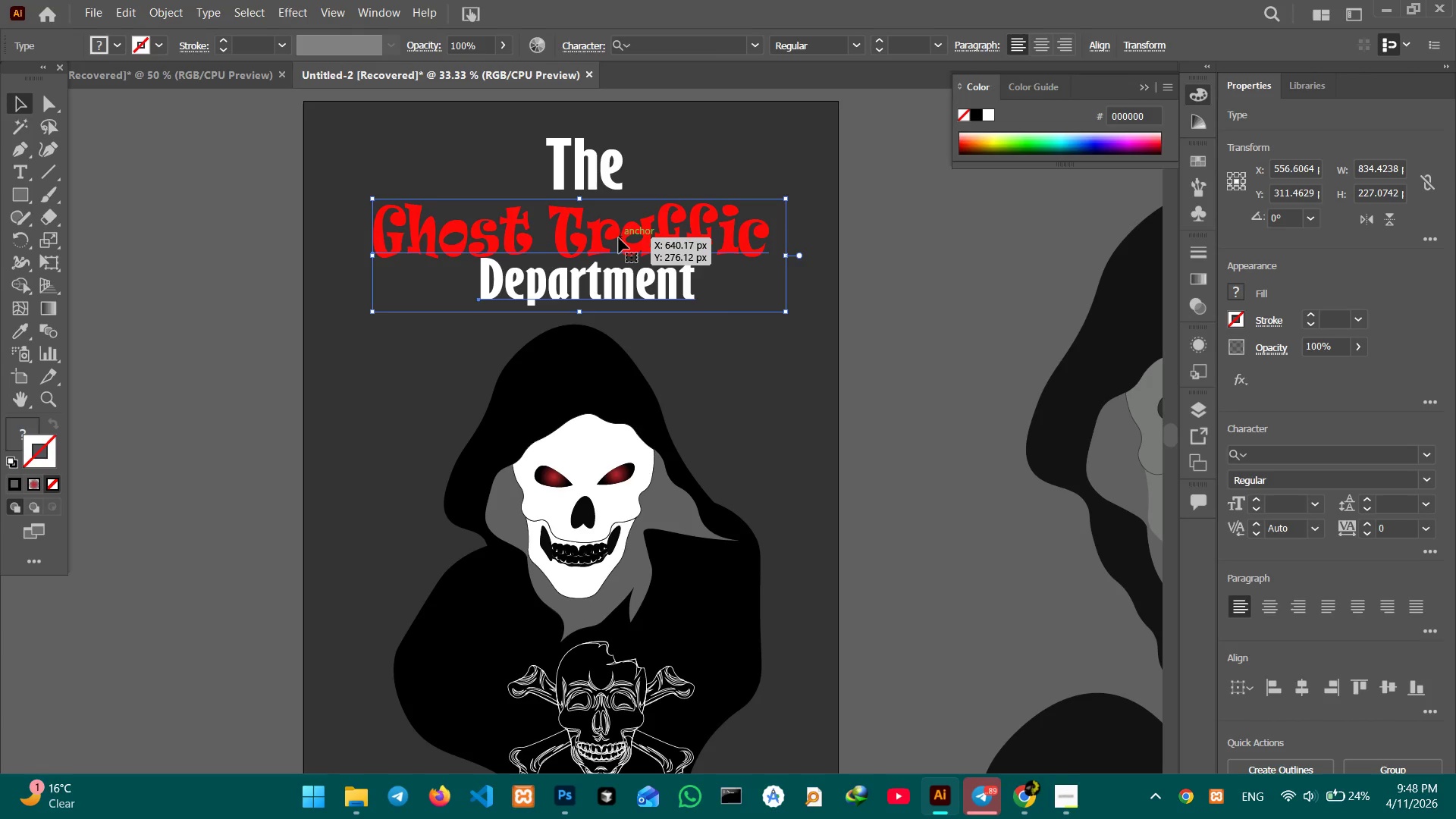 
left_click([1300, 692])
 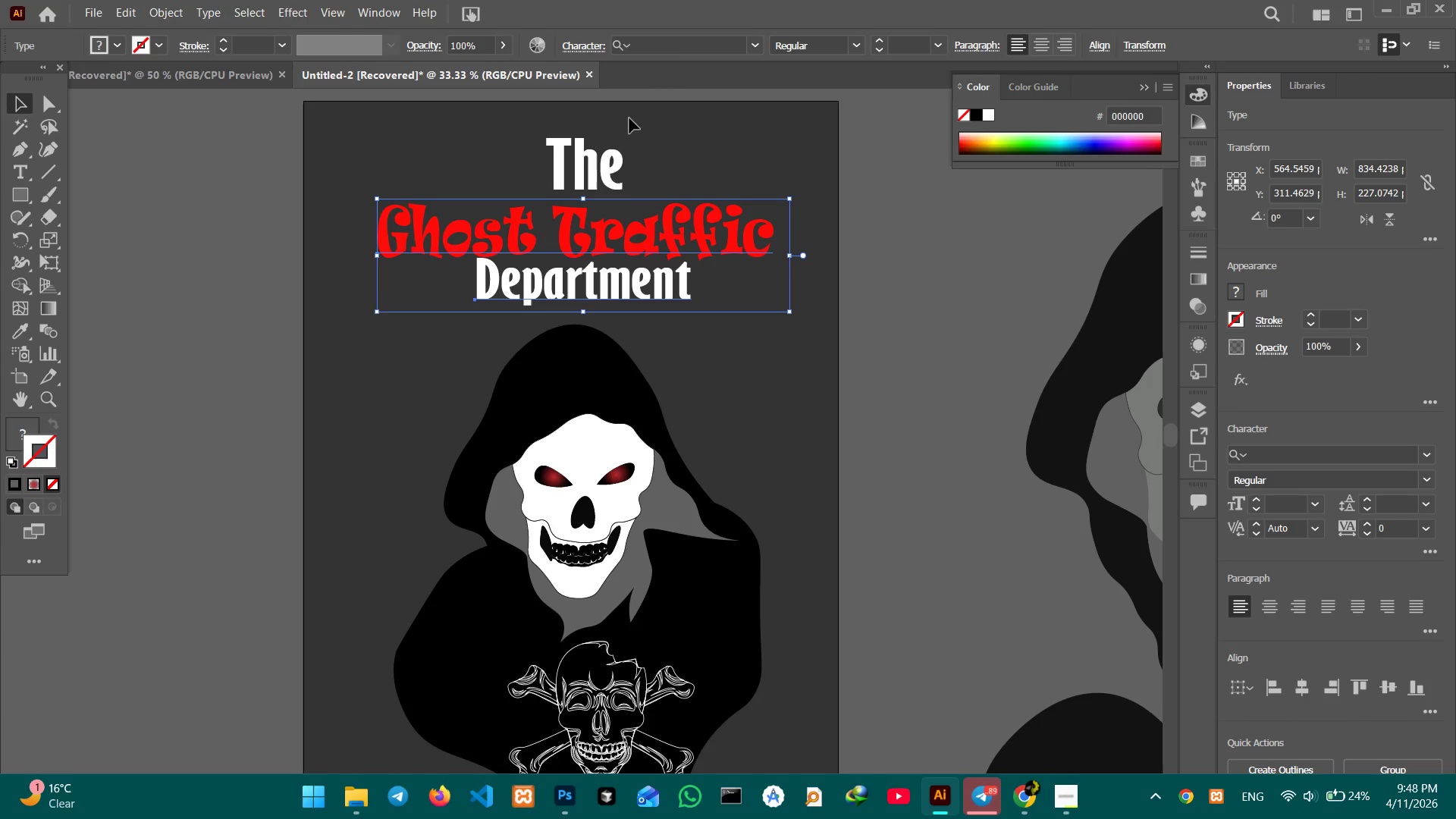 
left_click([602, 164])
 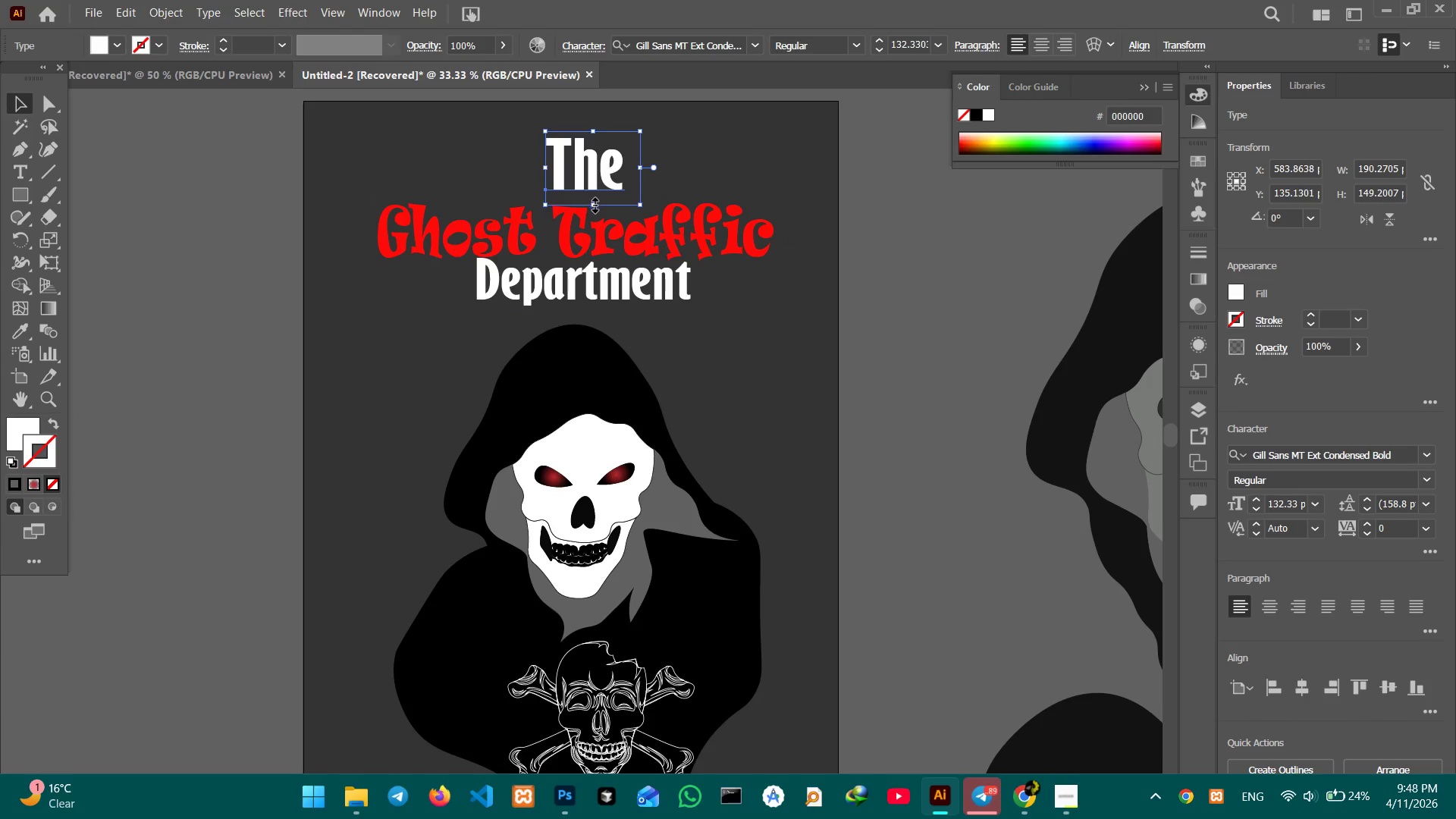 
left_click_drag(start_coordinate=[593, 207], to_coordinate=[592, 185])
 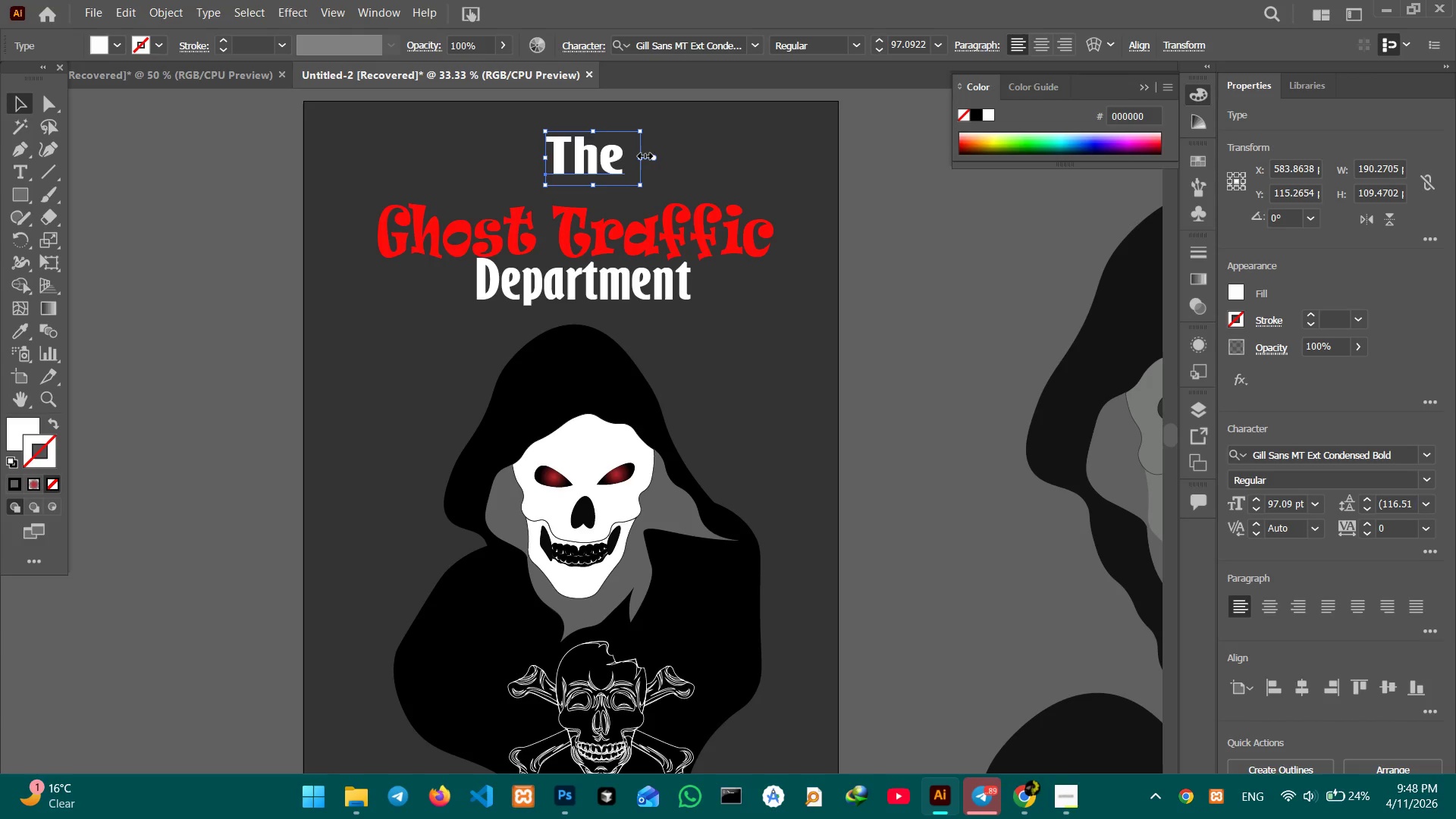 
left_click_drag(start_coordinate=[643, 157], to_coordinate=[660, 160])
 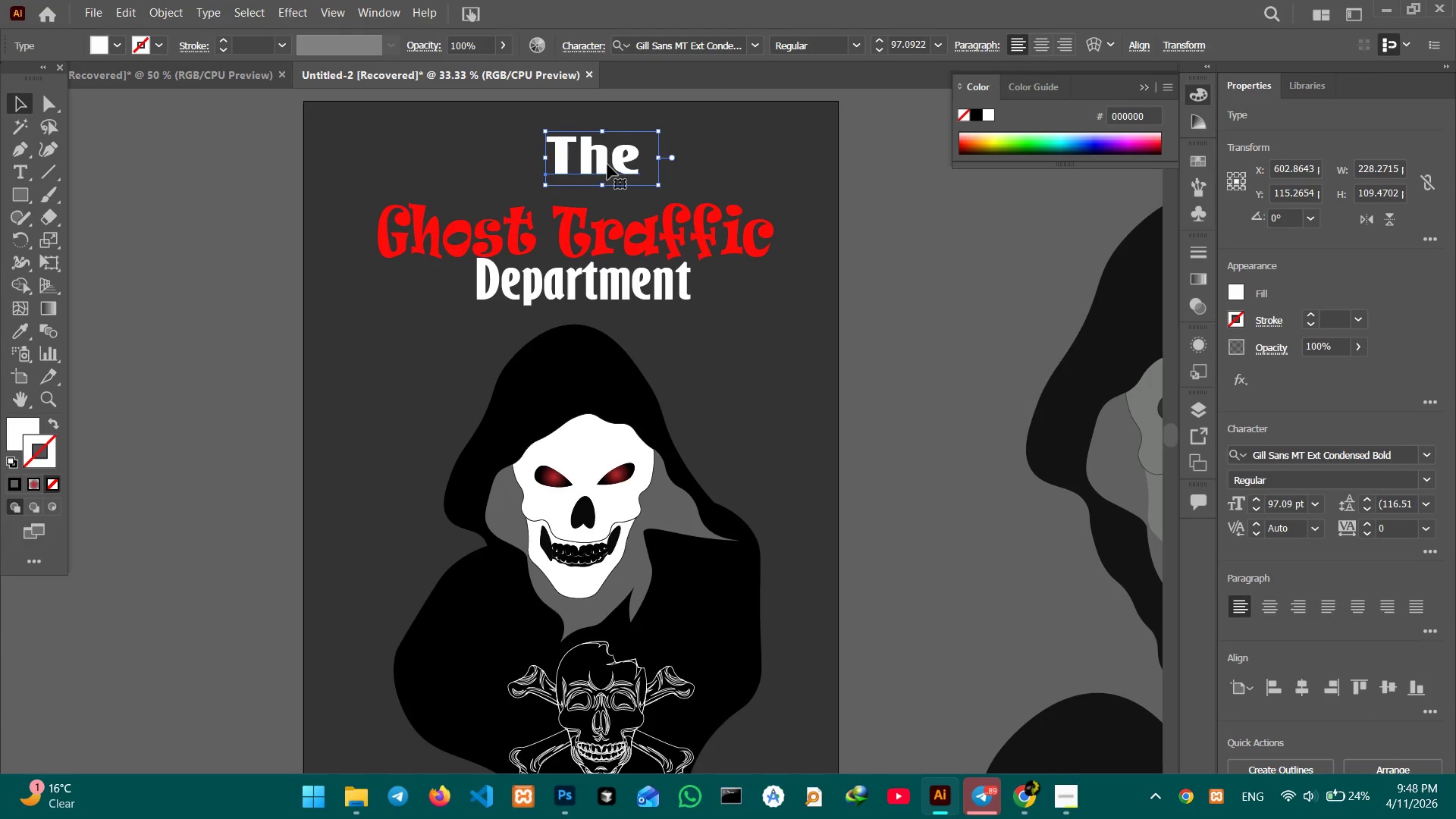 
left_click_drag(start_coordinate=[604, 165], to_coordinate=[576, 185])
 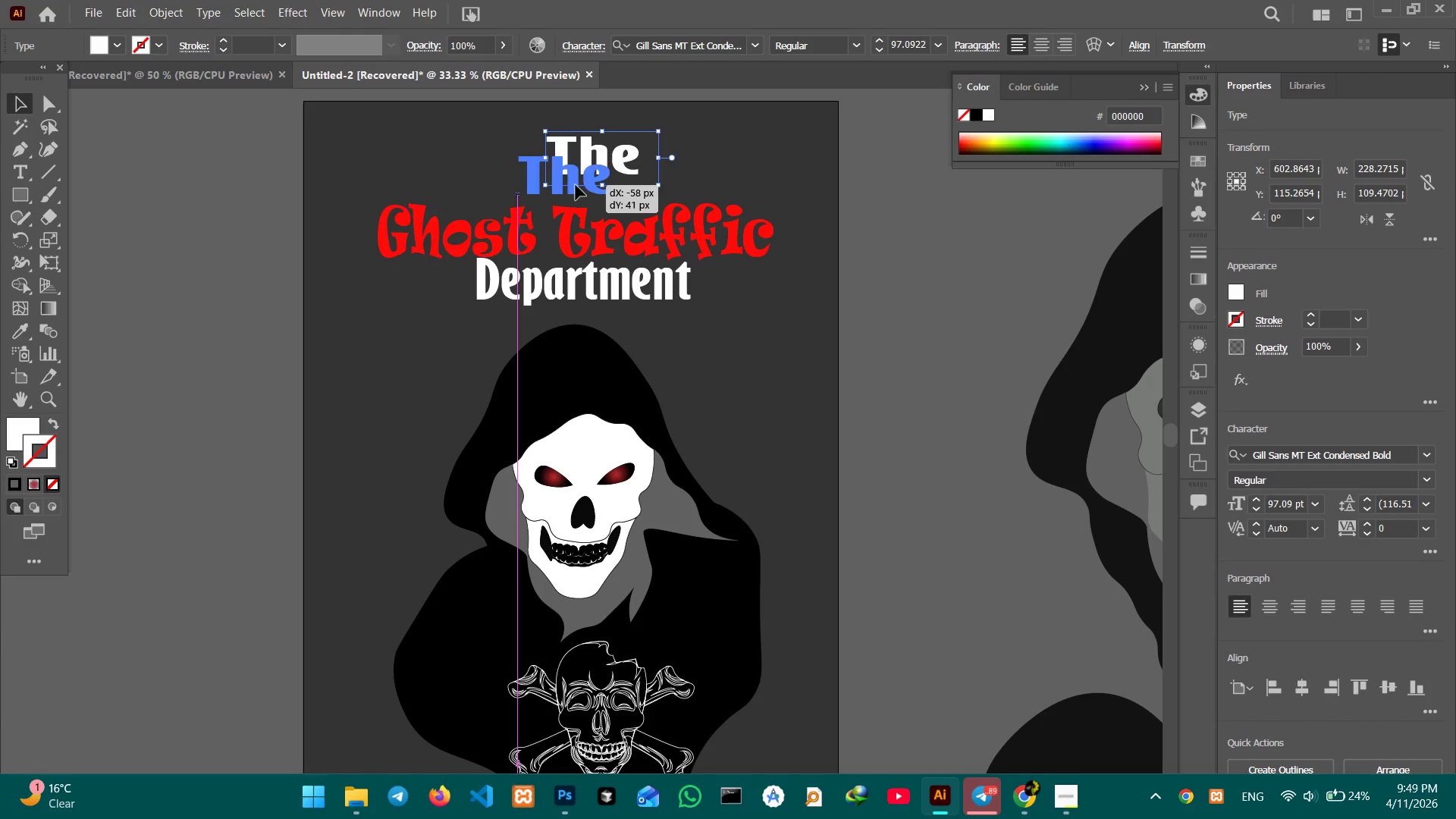 
hold_key(key=ShiftLeft, duration=2.27)
left_click([581, 215])
 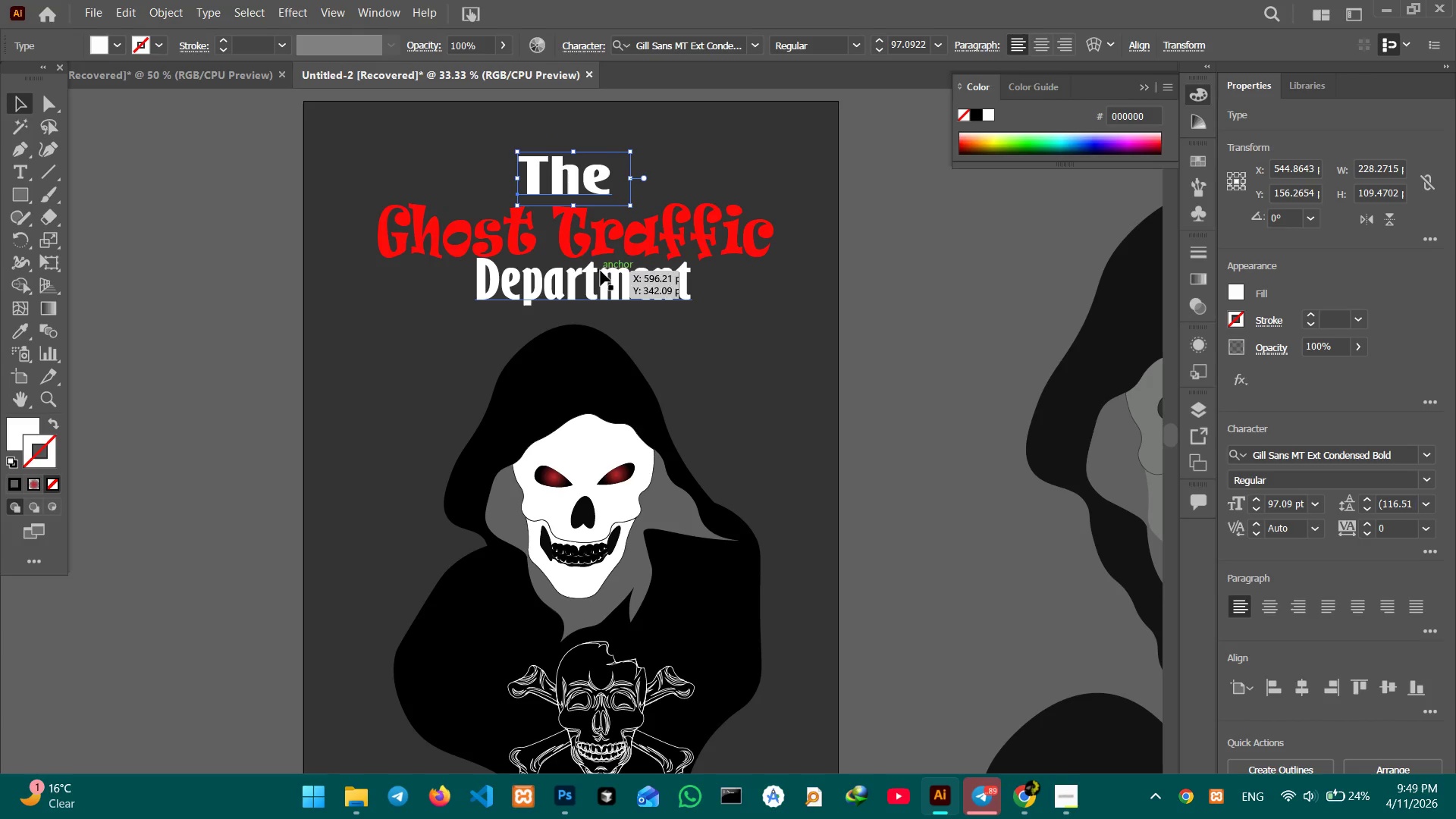 
left_click([601, 279])
 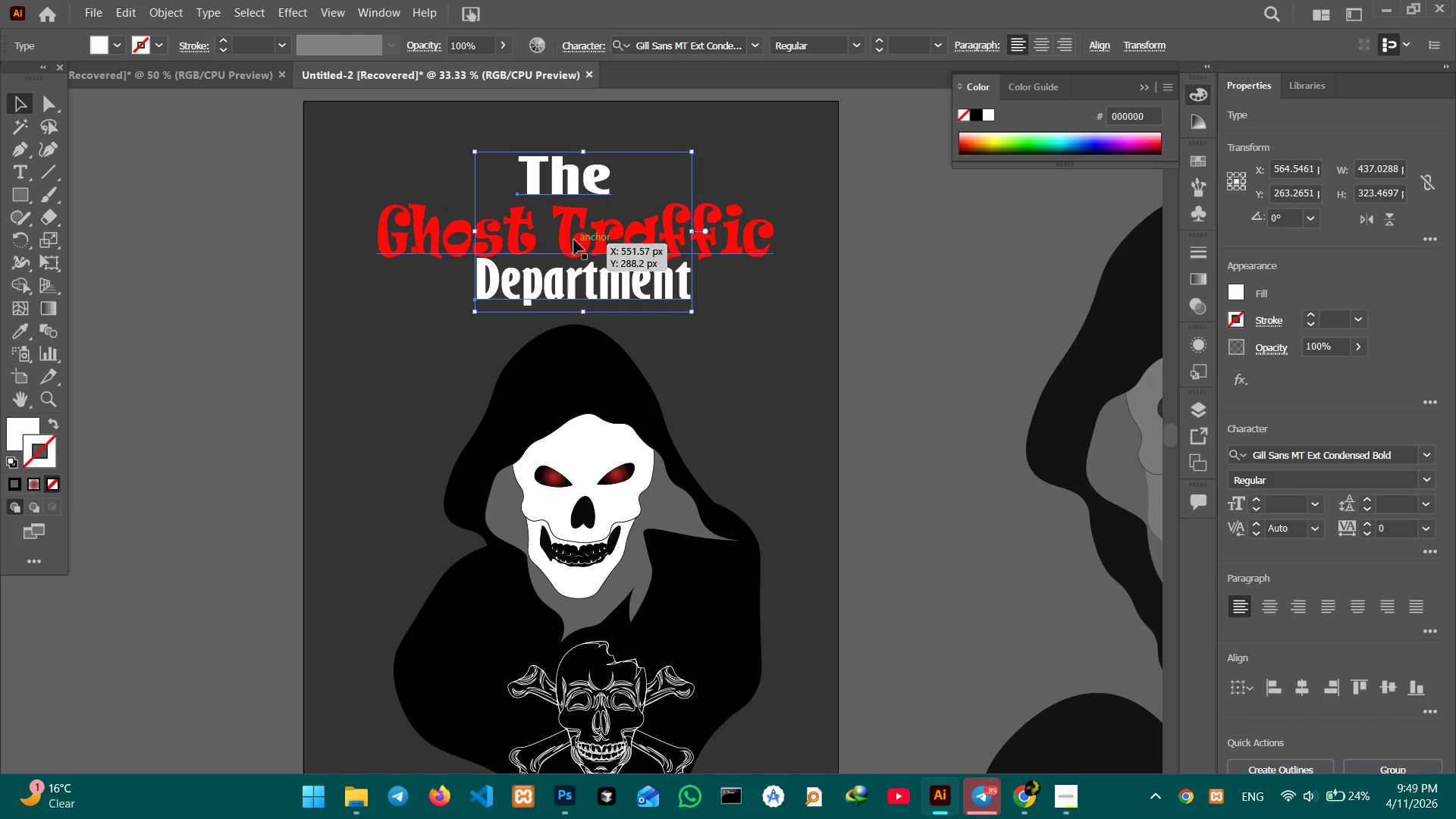 
left_click([570, 235])
 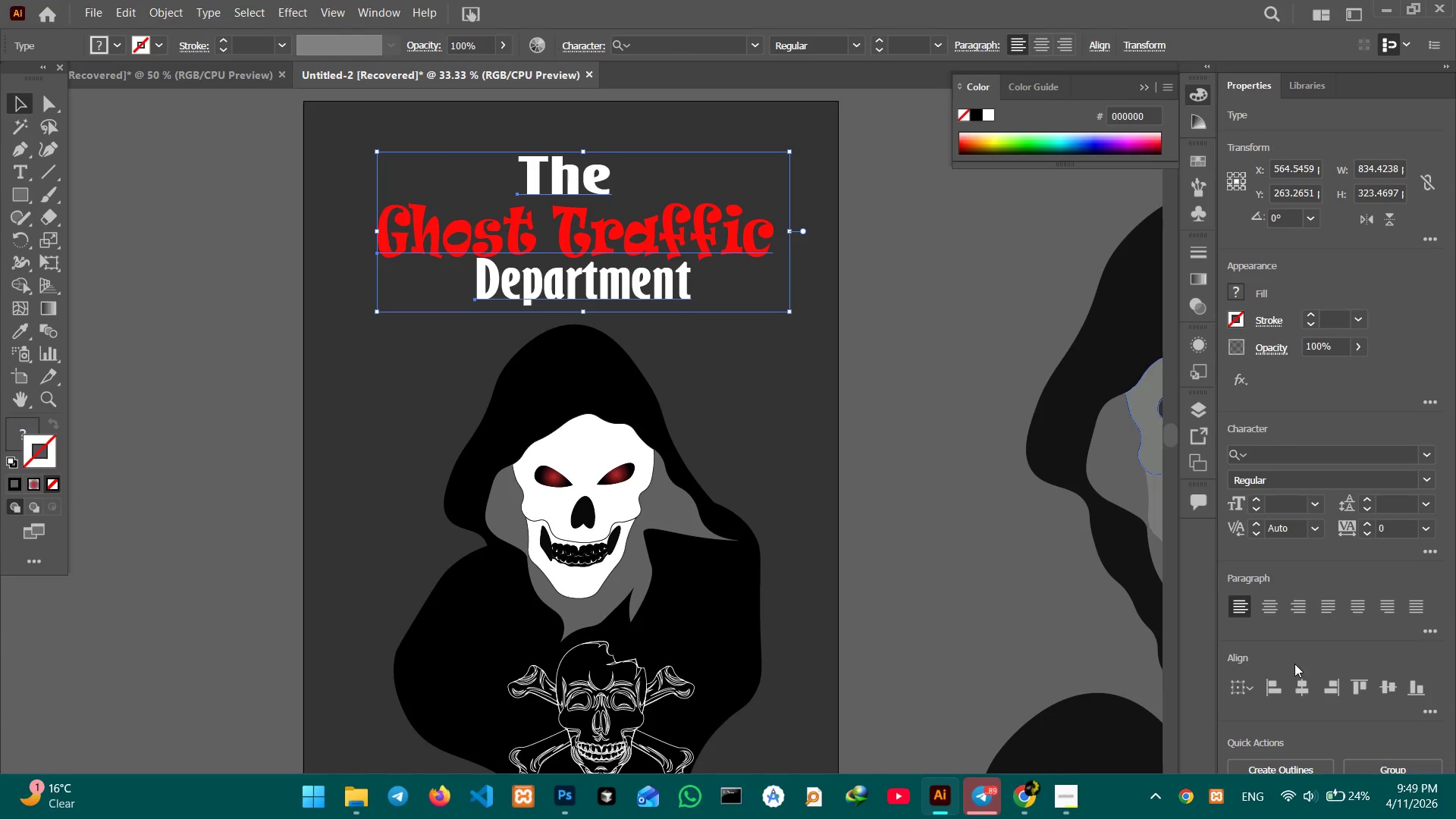 
left_click([1299, 689])
 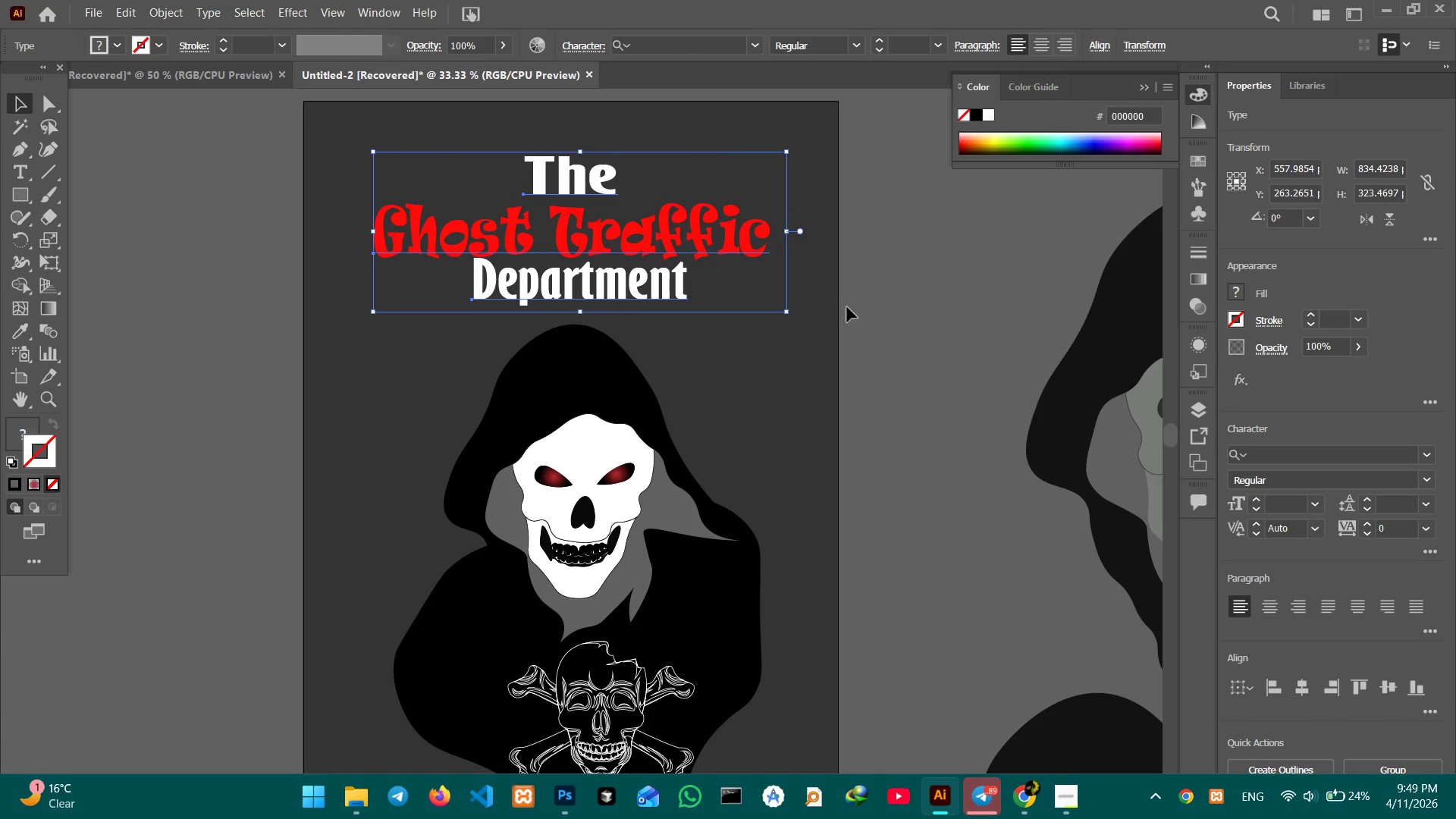 
left_click([821, 320])
 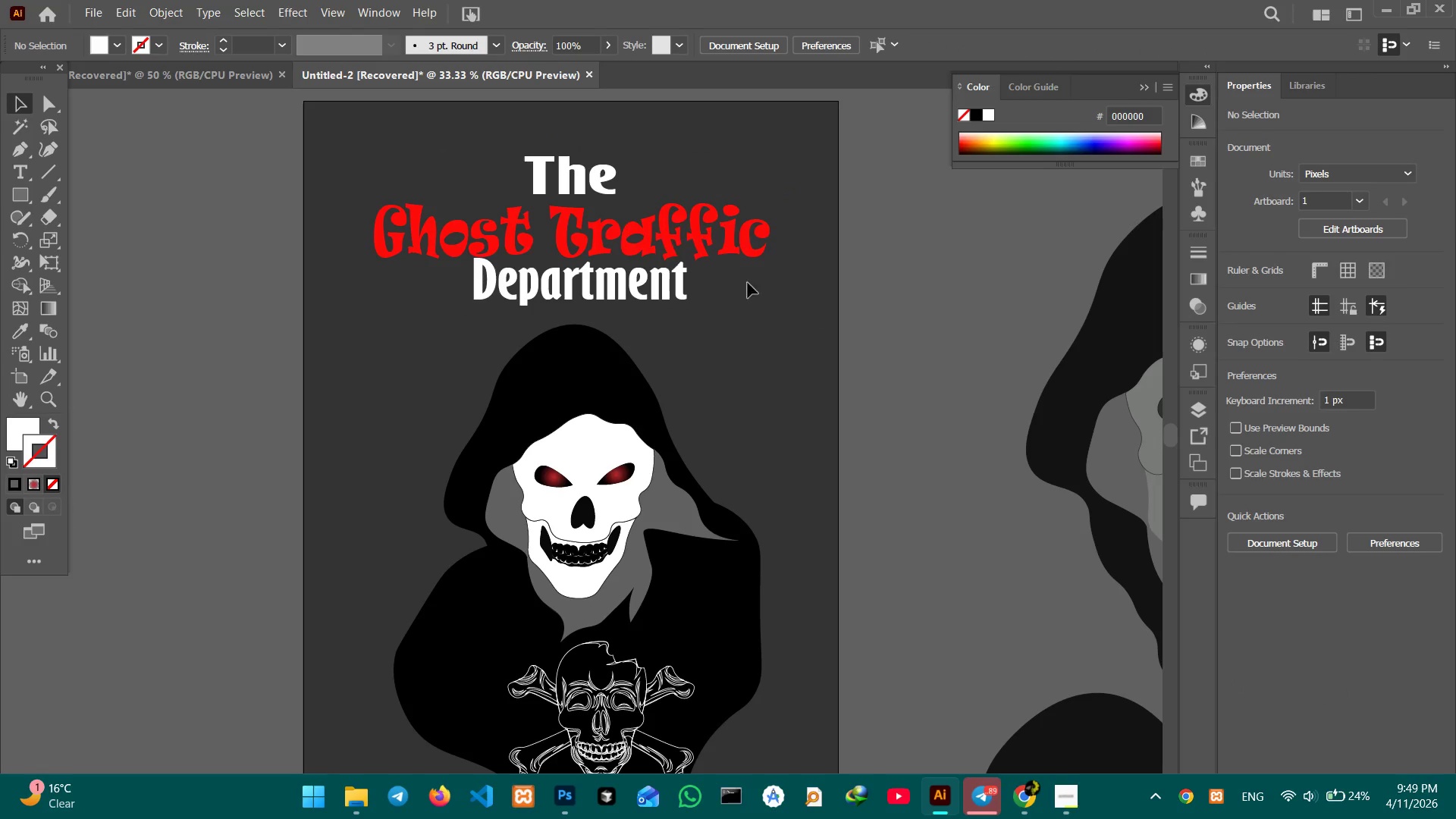 
left_click([591, 224])
 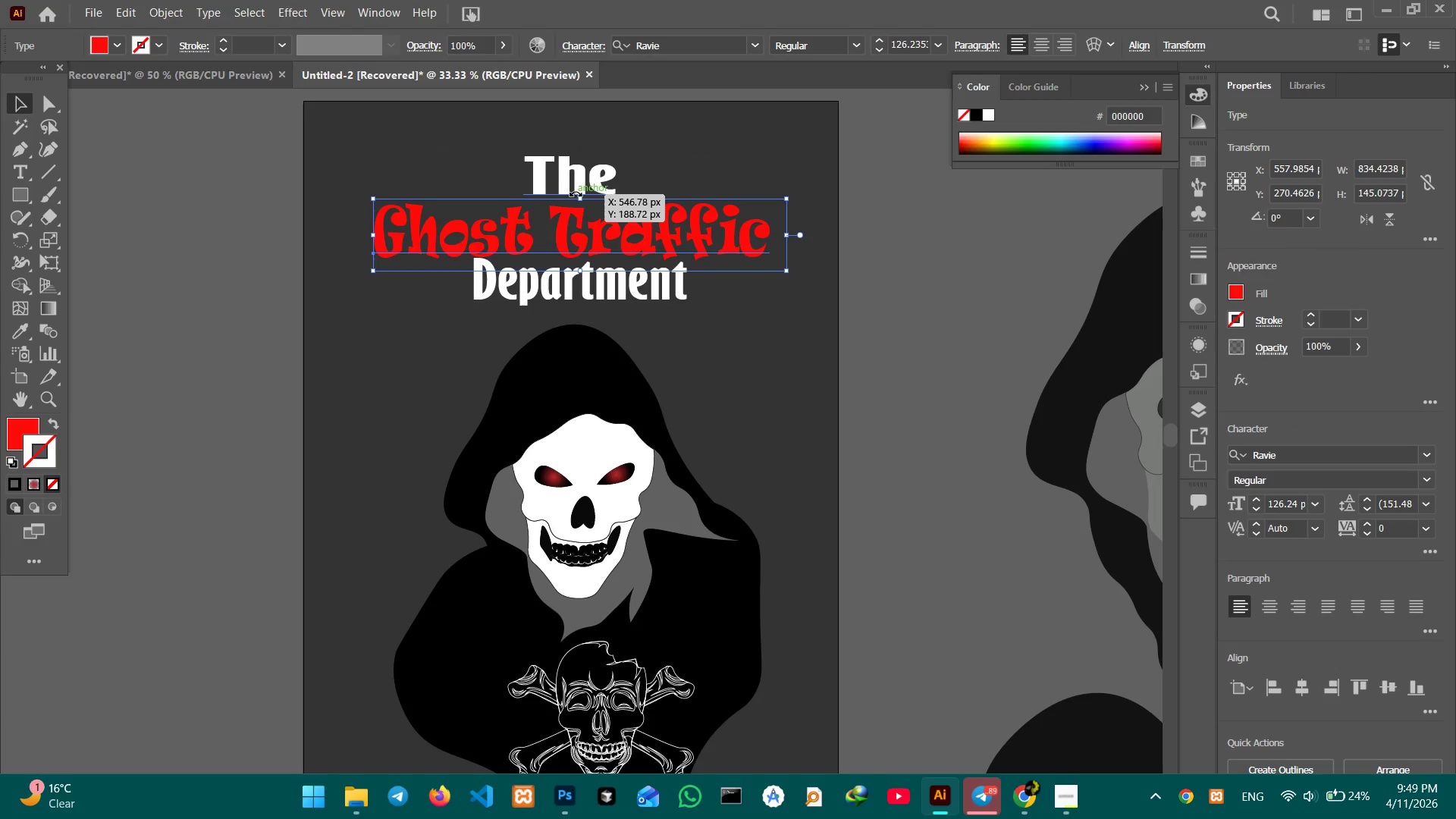 
left_click_drag(start_coordinate=[580, 196], to_coordinate=[579, 184])
 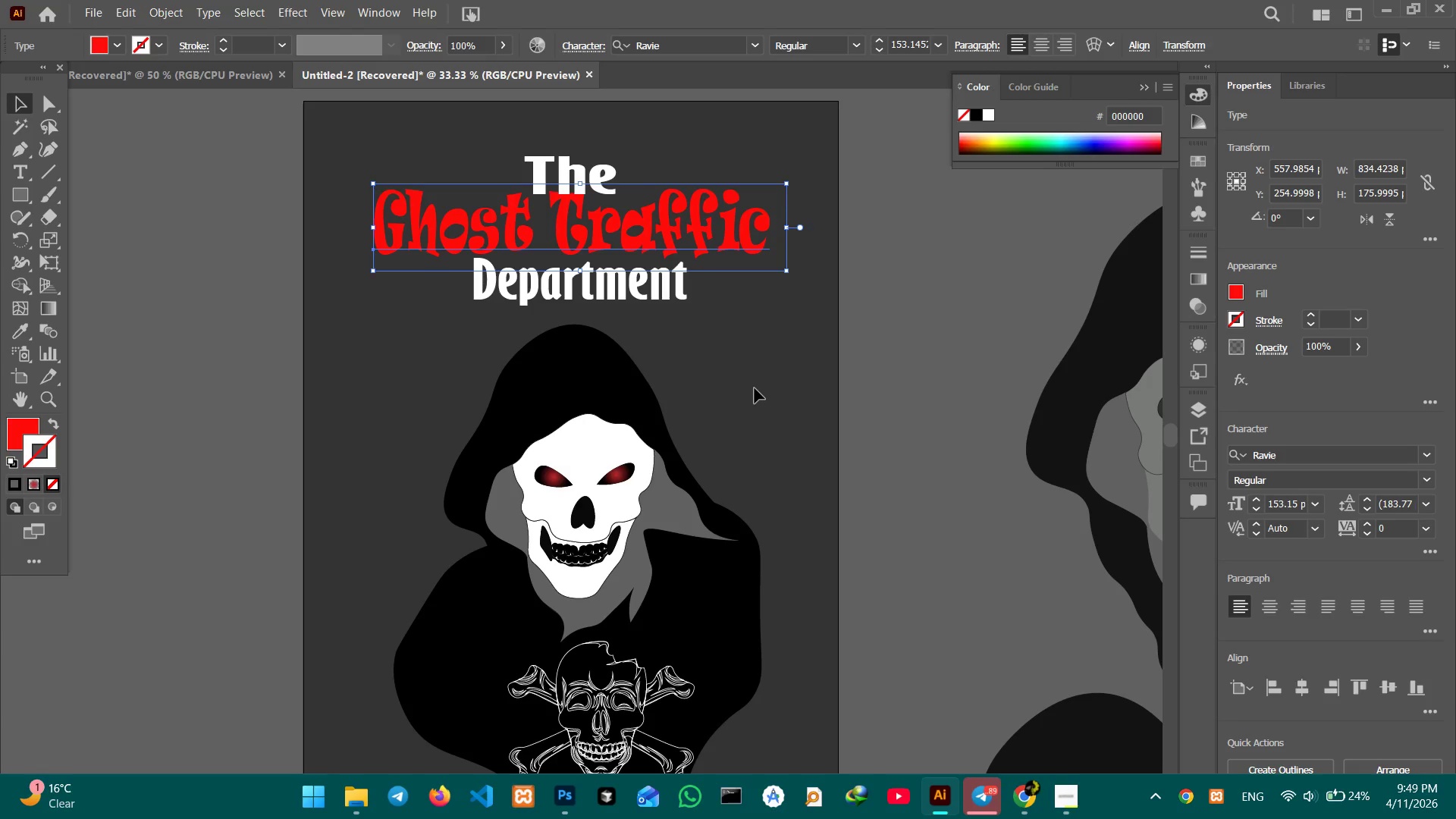 
wait(5.01)
 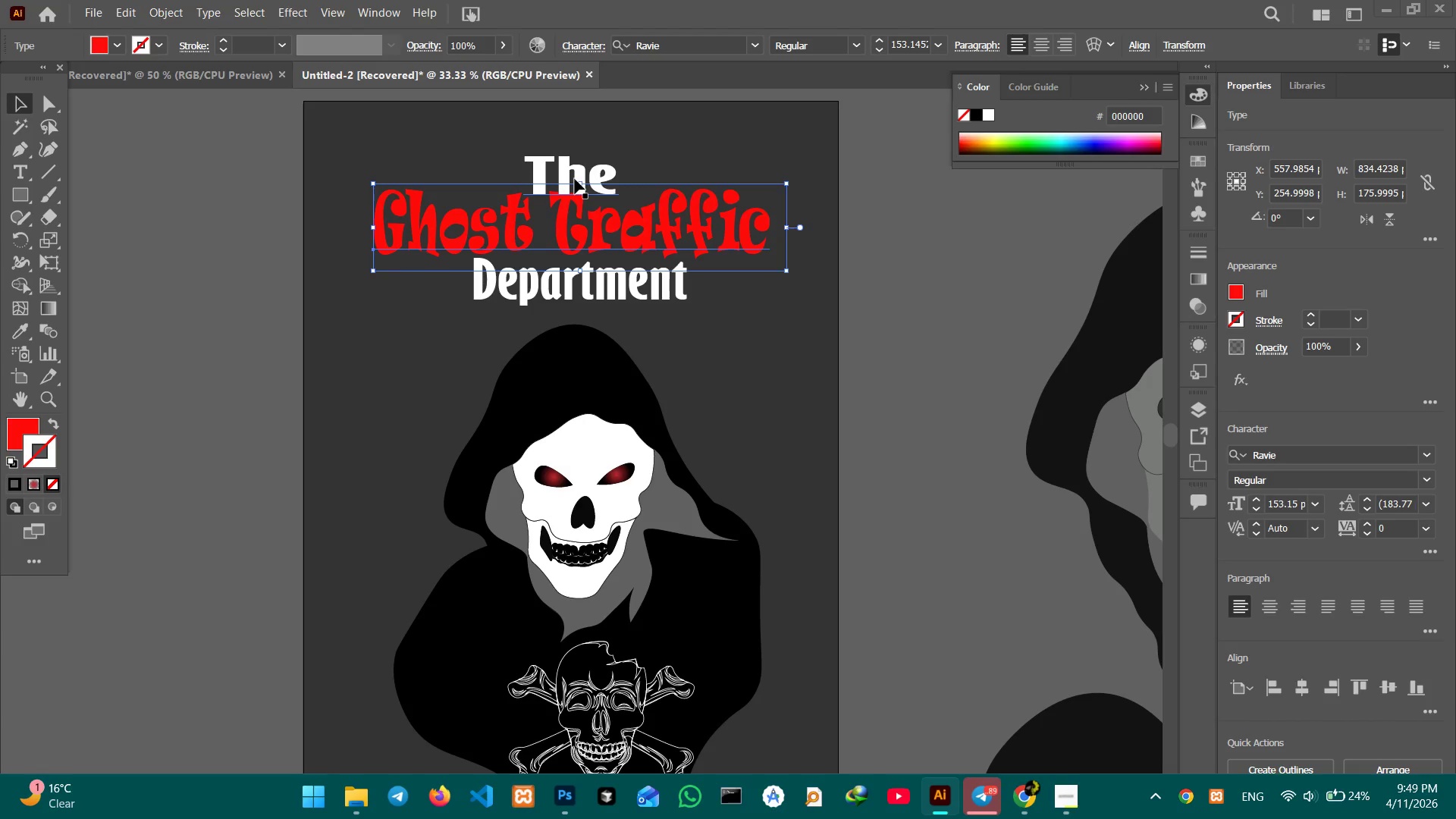 
left_click([596, 242])
 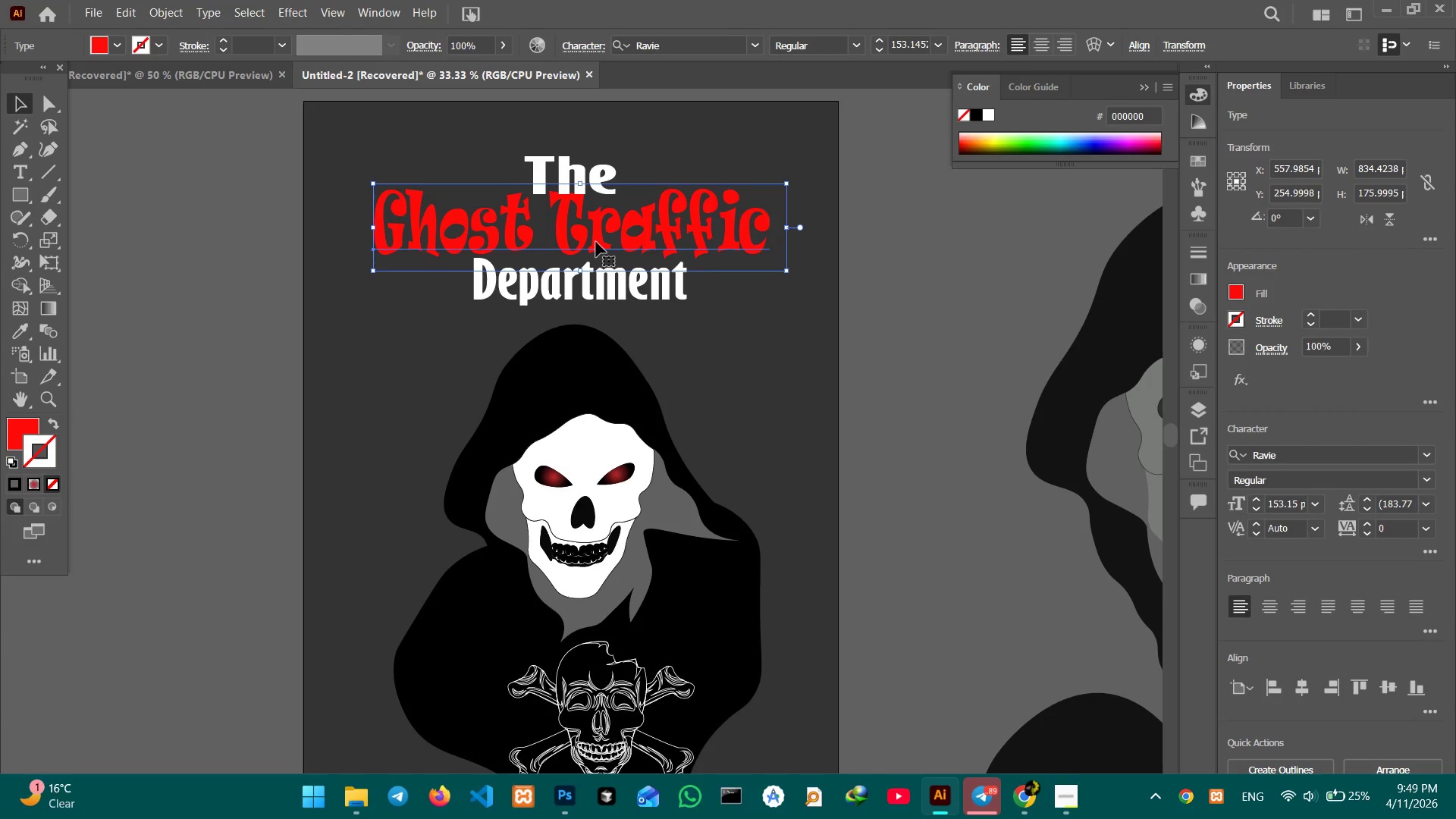 
wait(9.42)
 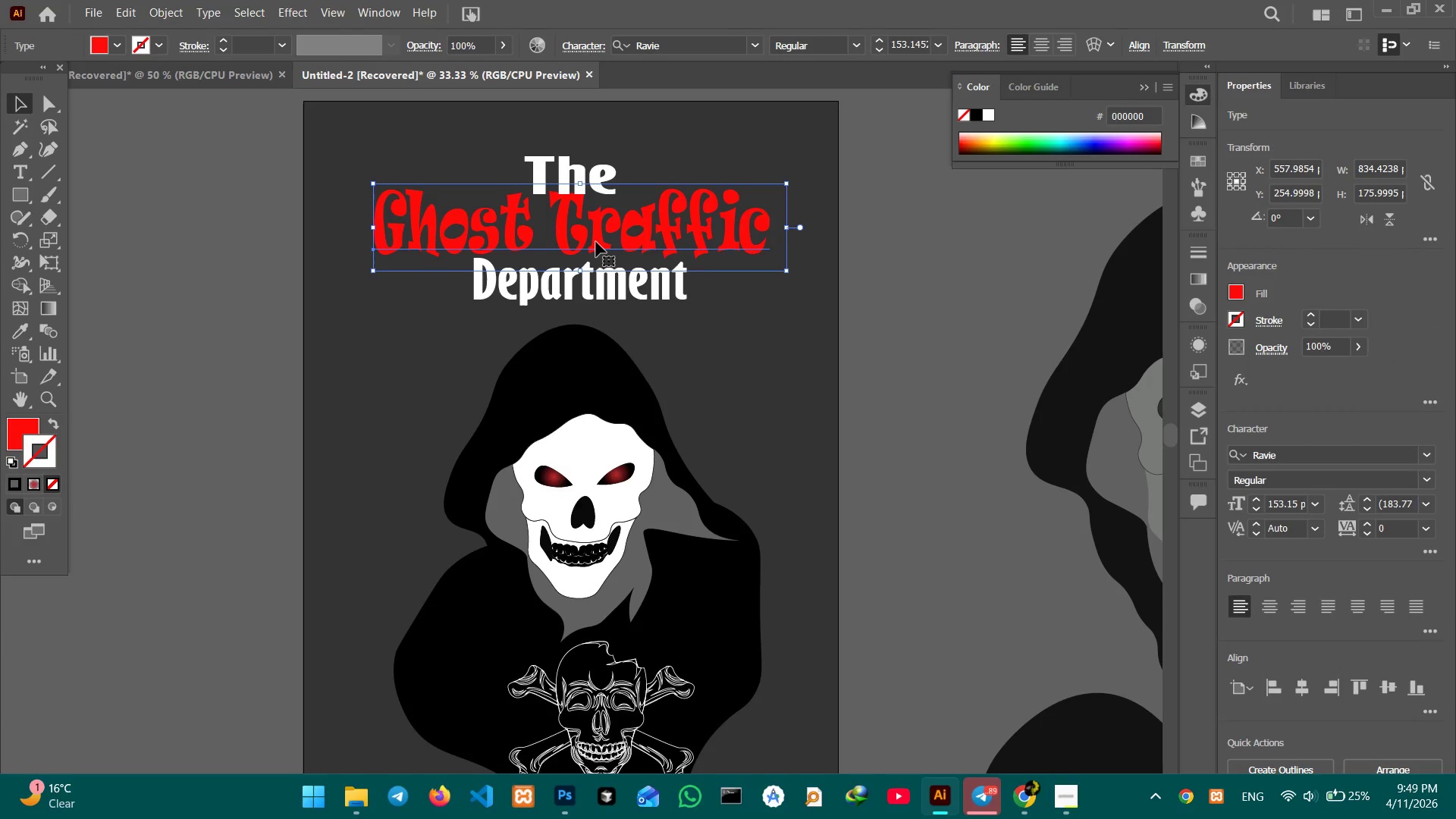 
left_click_drag(start_coordinate=[578, 246], to_coordinate=[578, 253])
 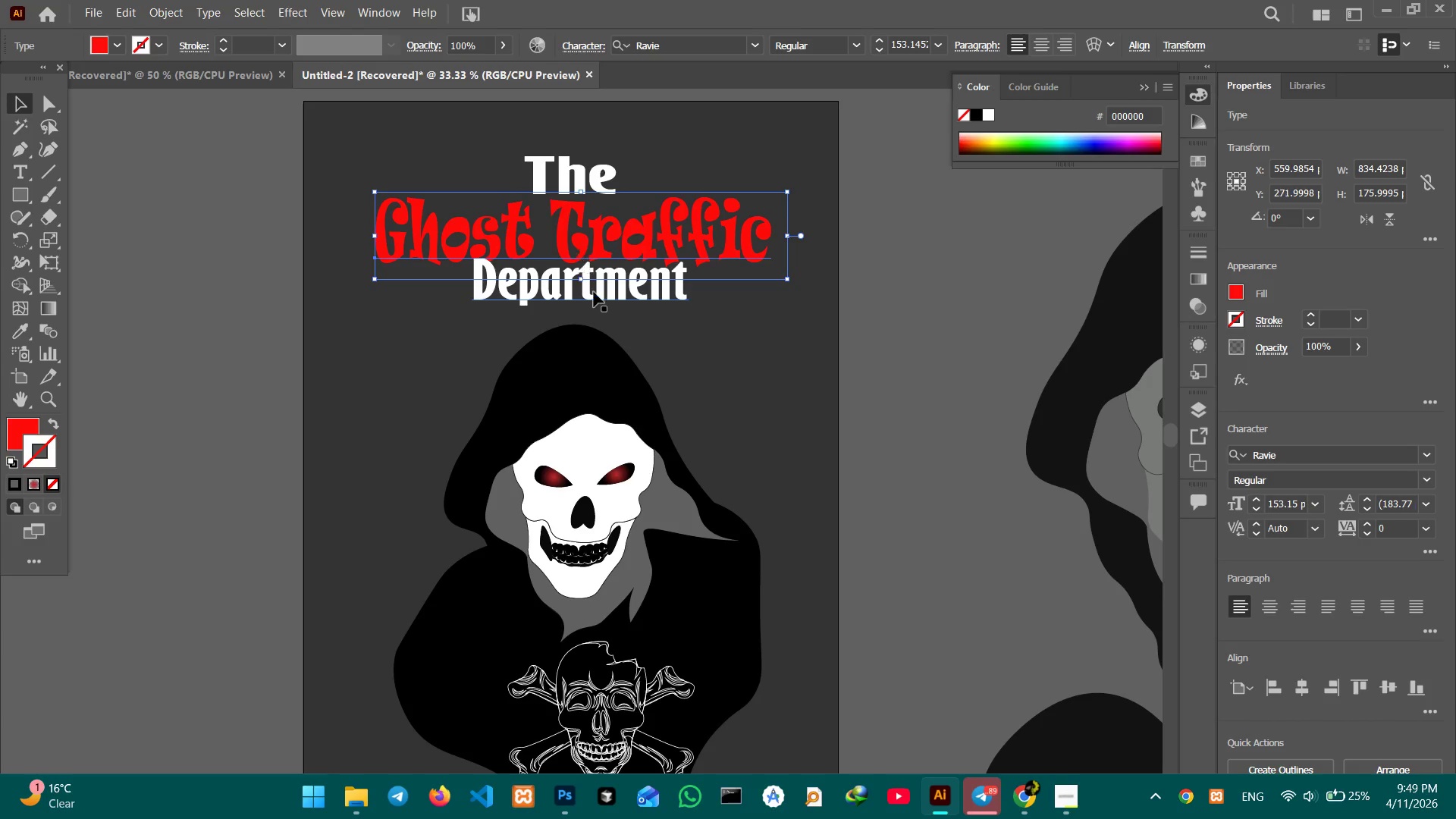 
hold_key(key=ShiftLeft, duration=0.55)
left_click([594, 294])
 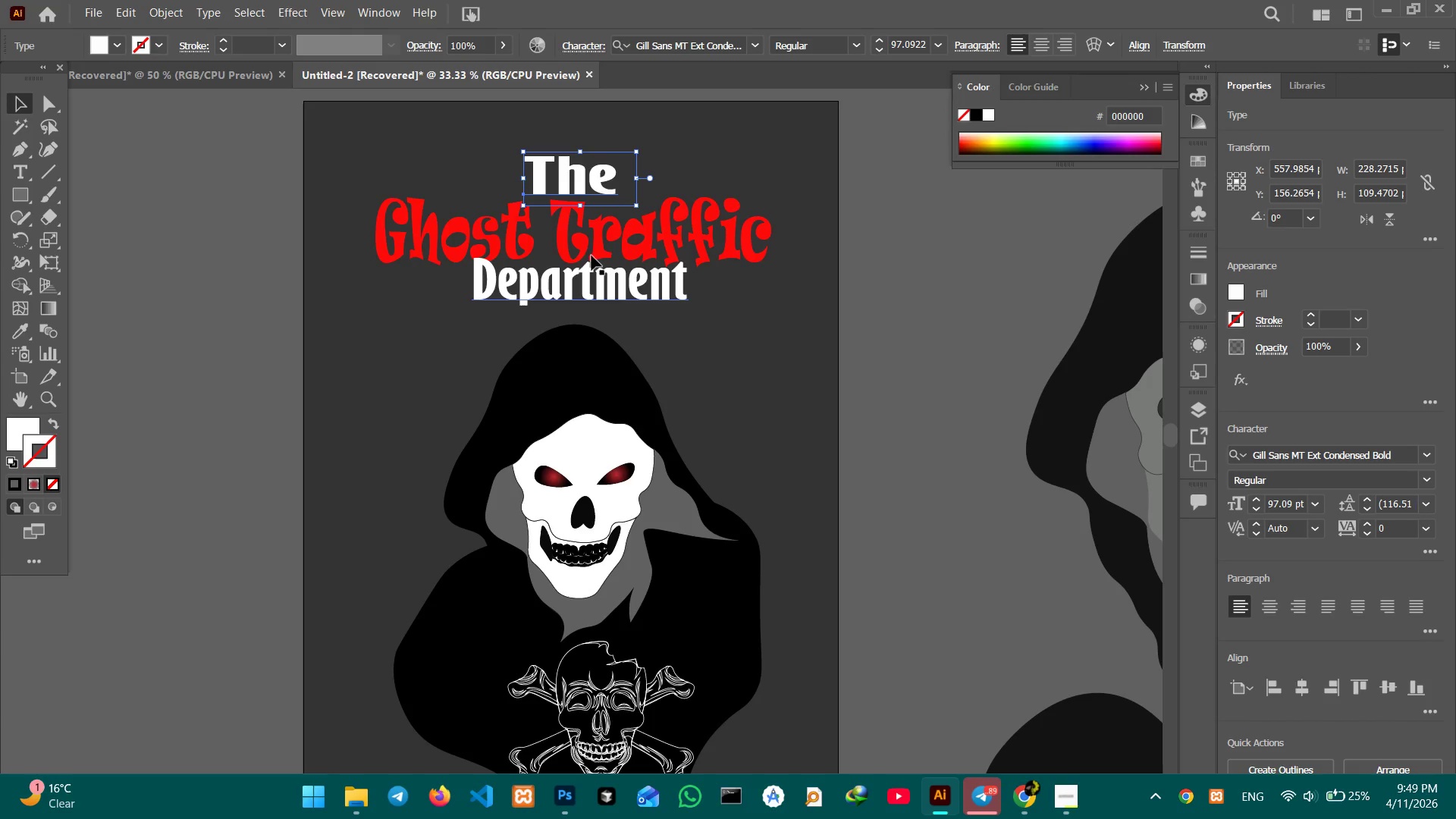 
left_click([639, 243])
 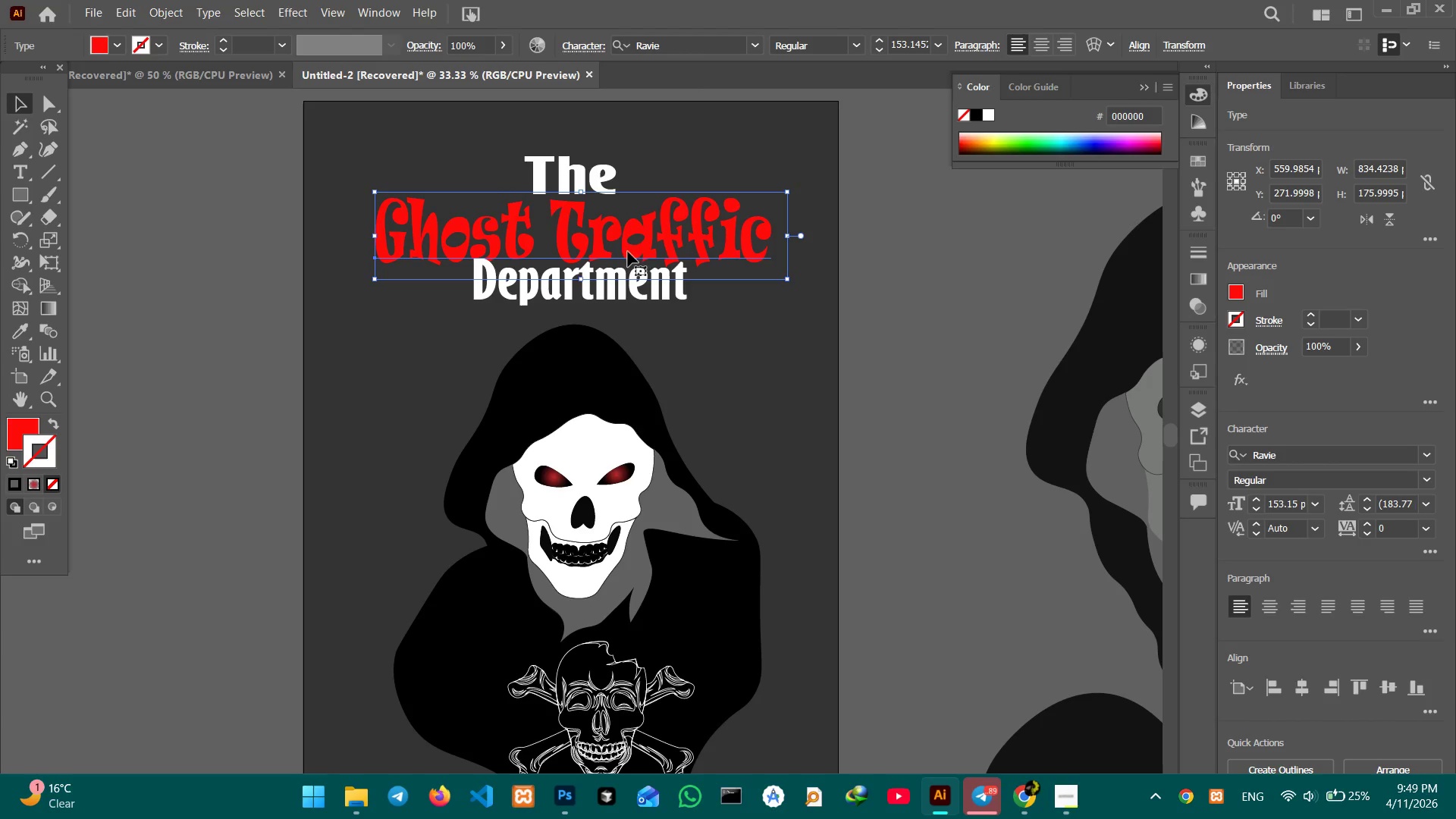 
hold_key(key=ShiftLeft, duration=0.72)
 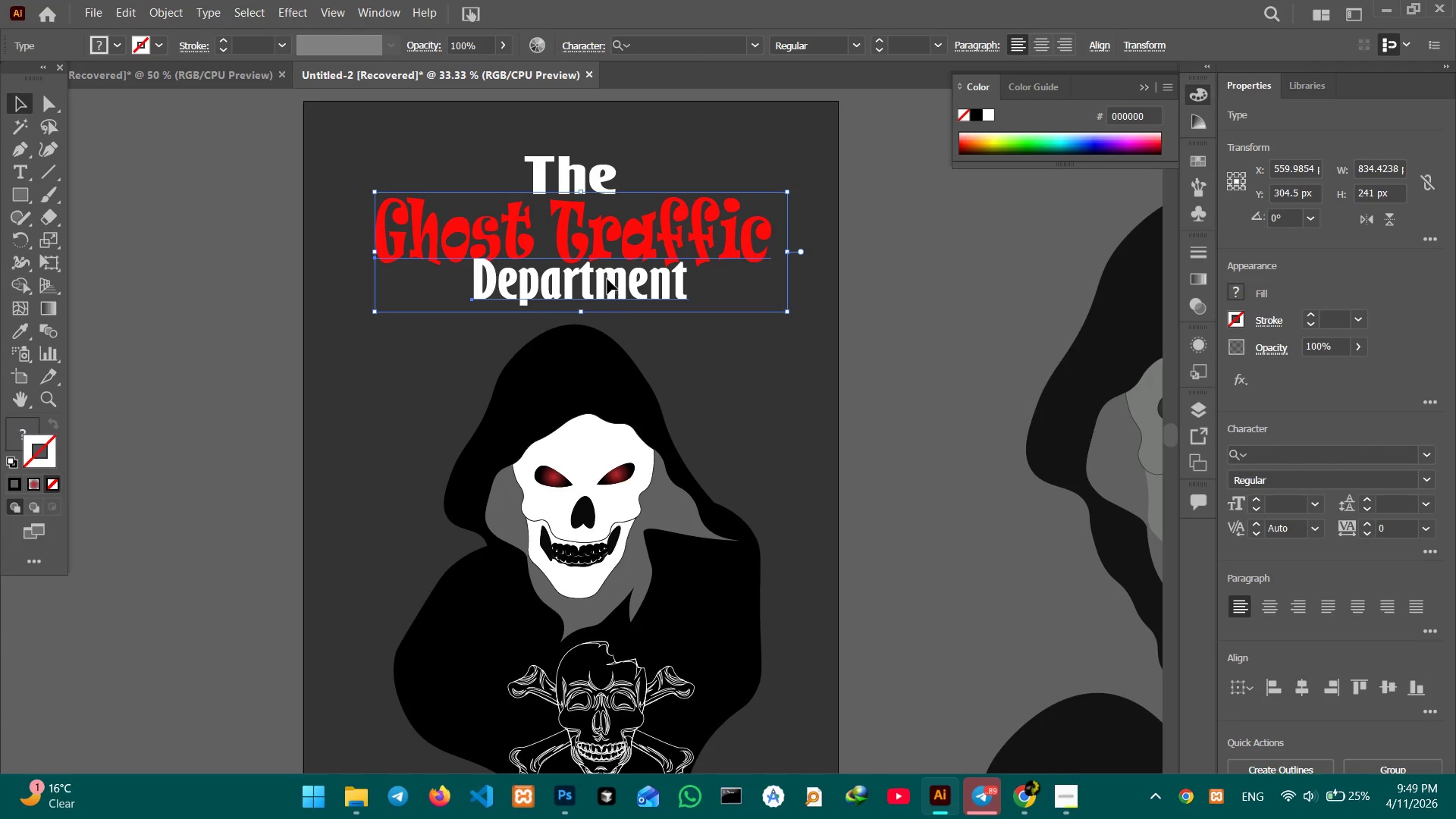 
left_click_drag(start_coordinate=[607, 279], to_coordinate=[614, 282])
 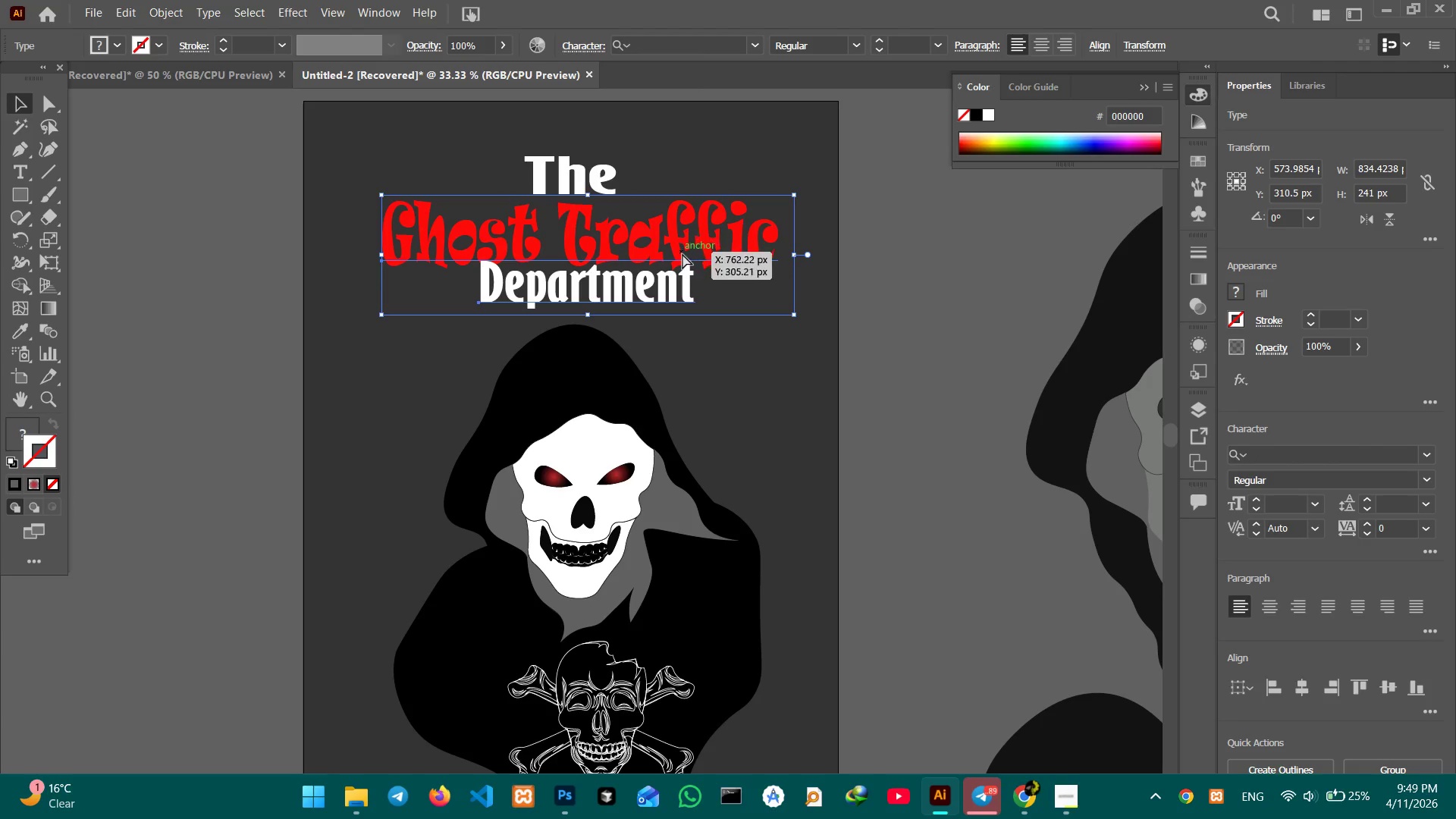 
hold_key(key=ControlLeft, duration=0.91)
 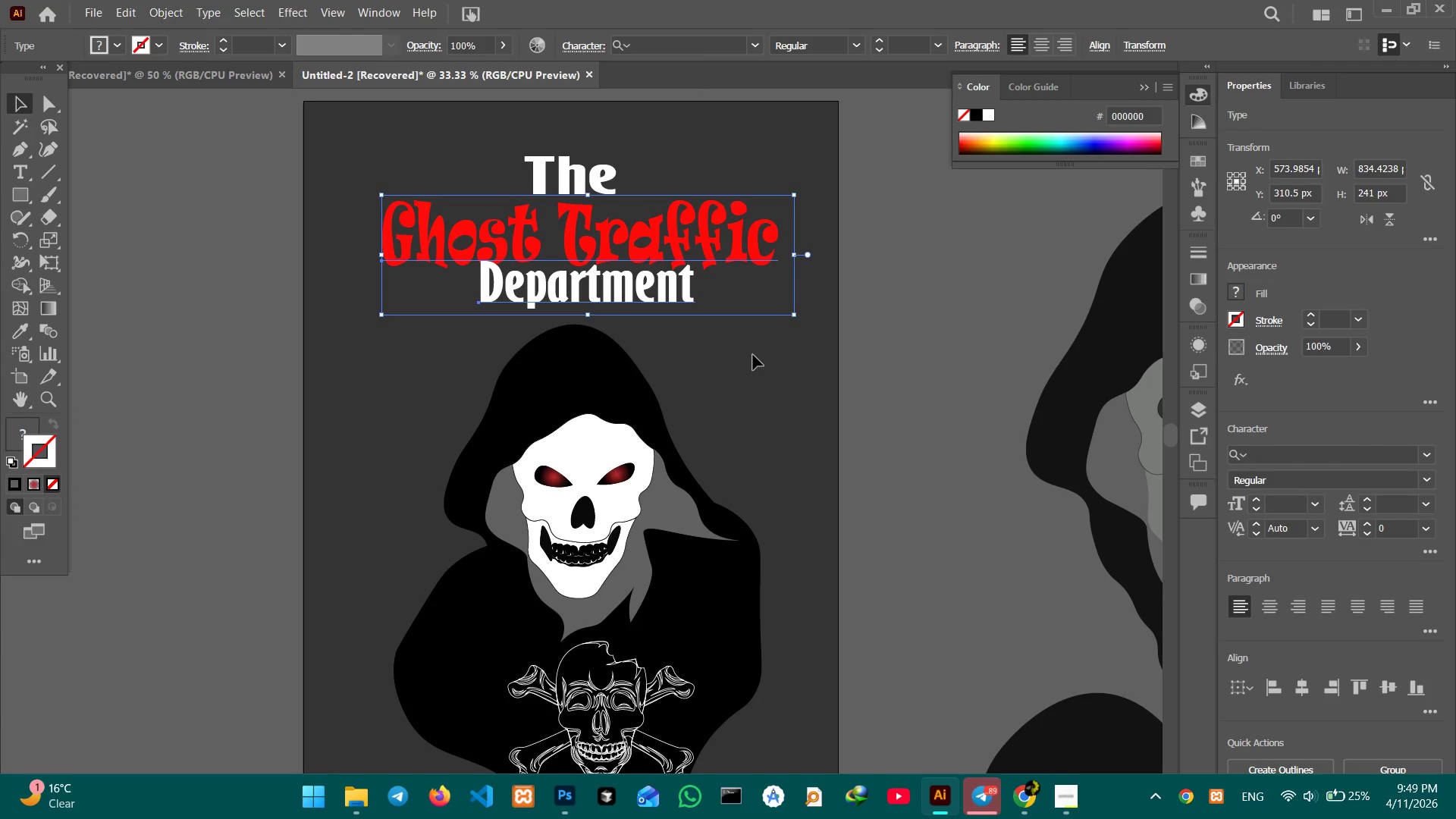 
left_click([753, 355])
 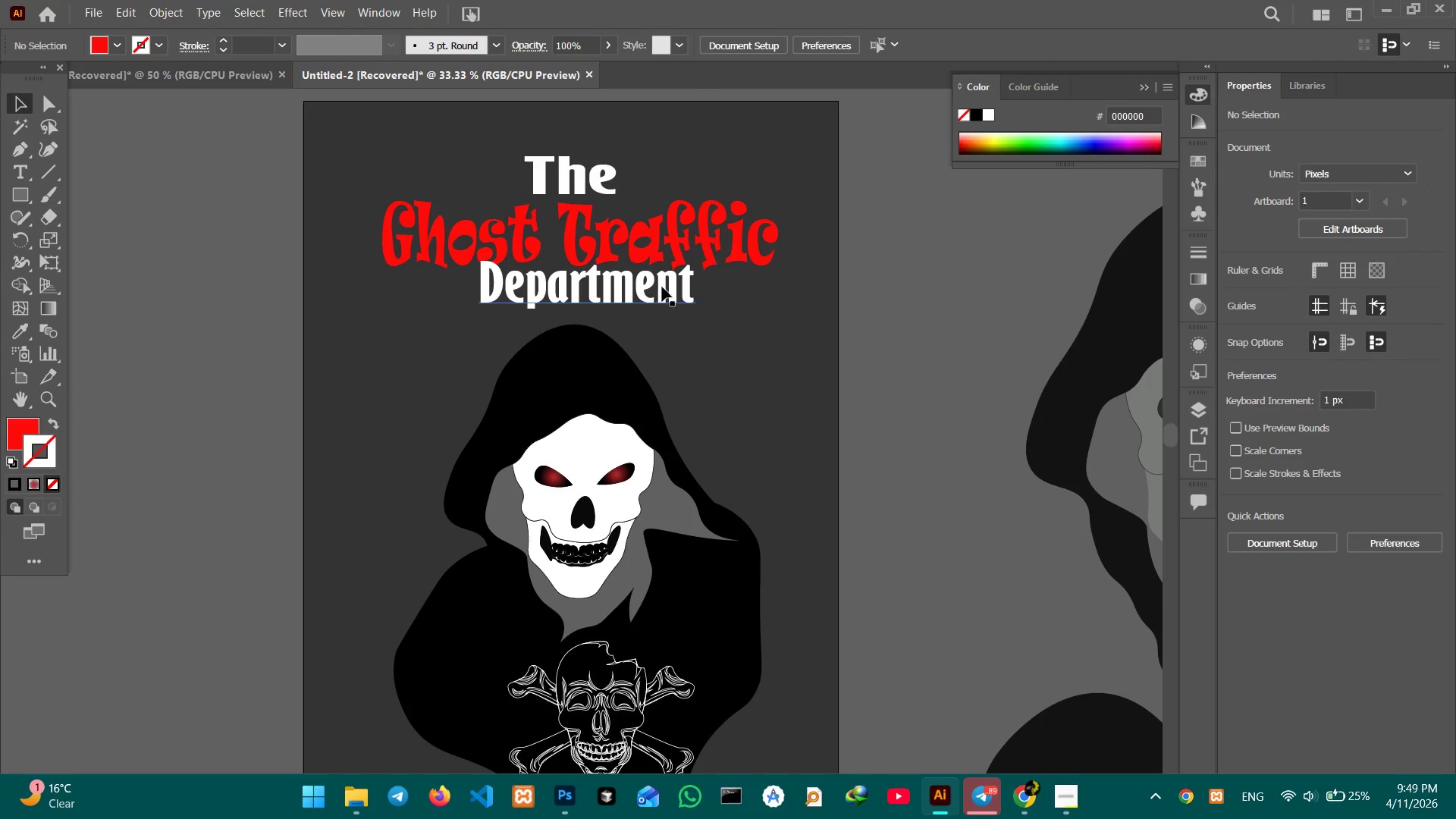 
left_click([662, 286])
 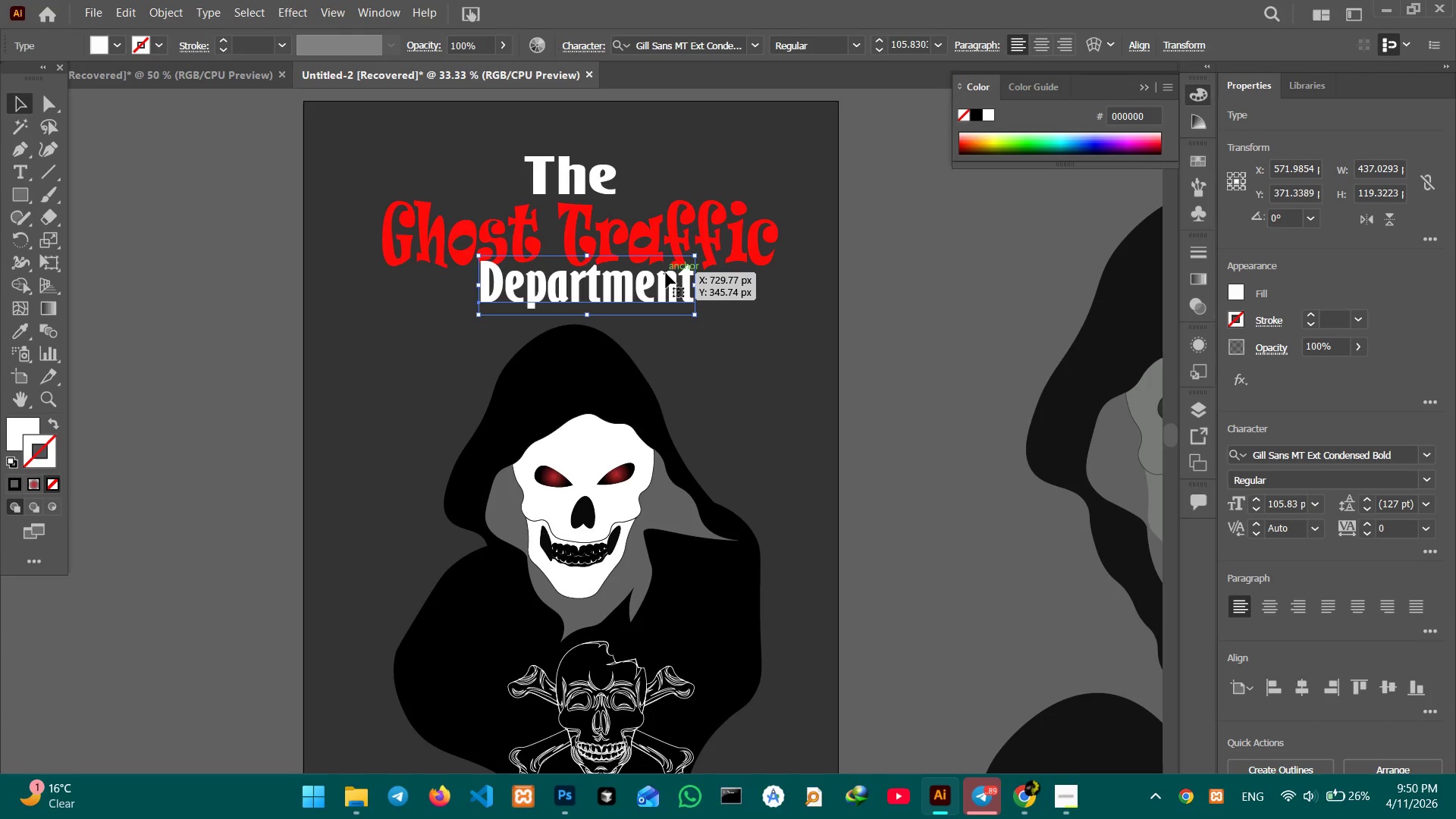 
wait(50.36)
 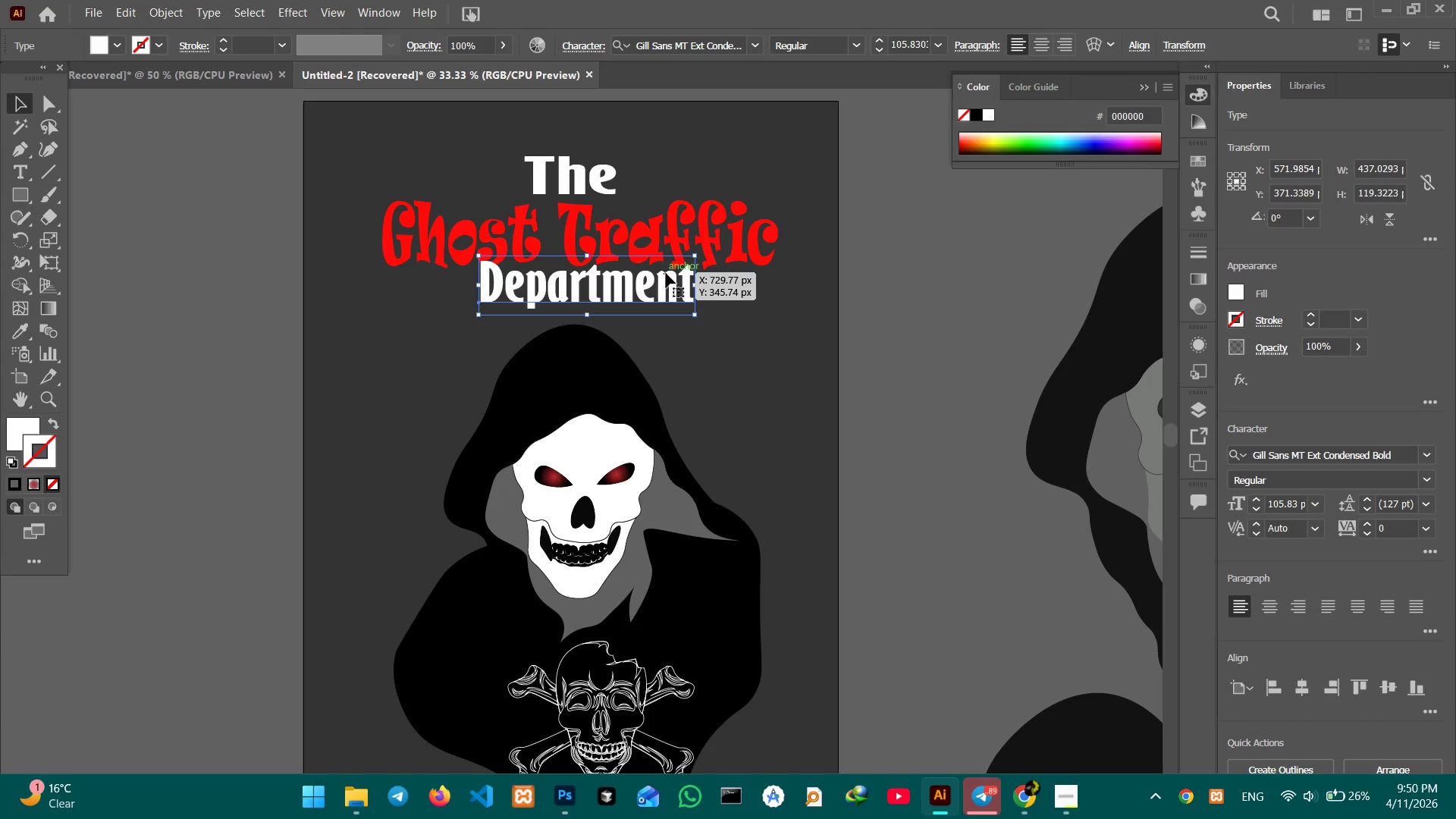 
left_click([620, 235])
 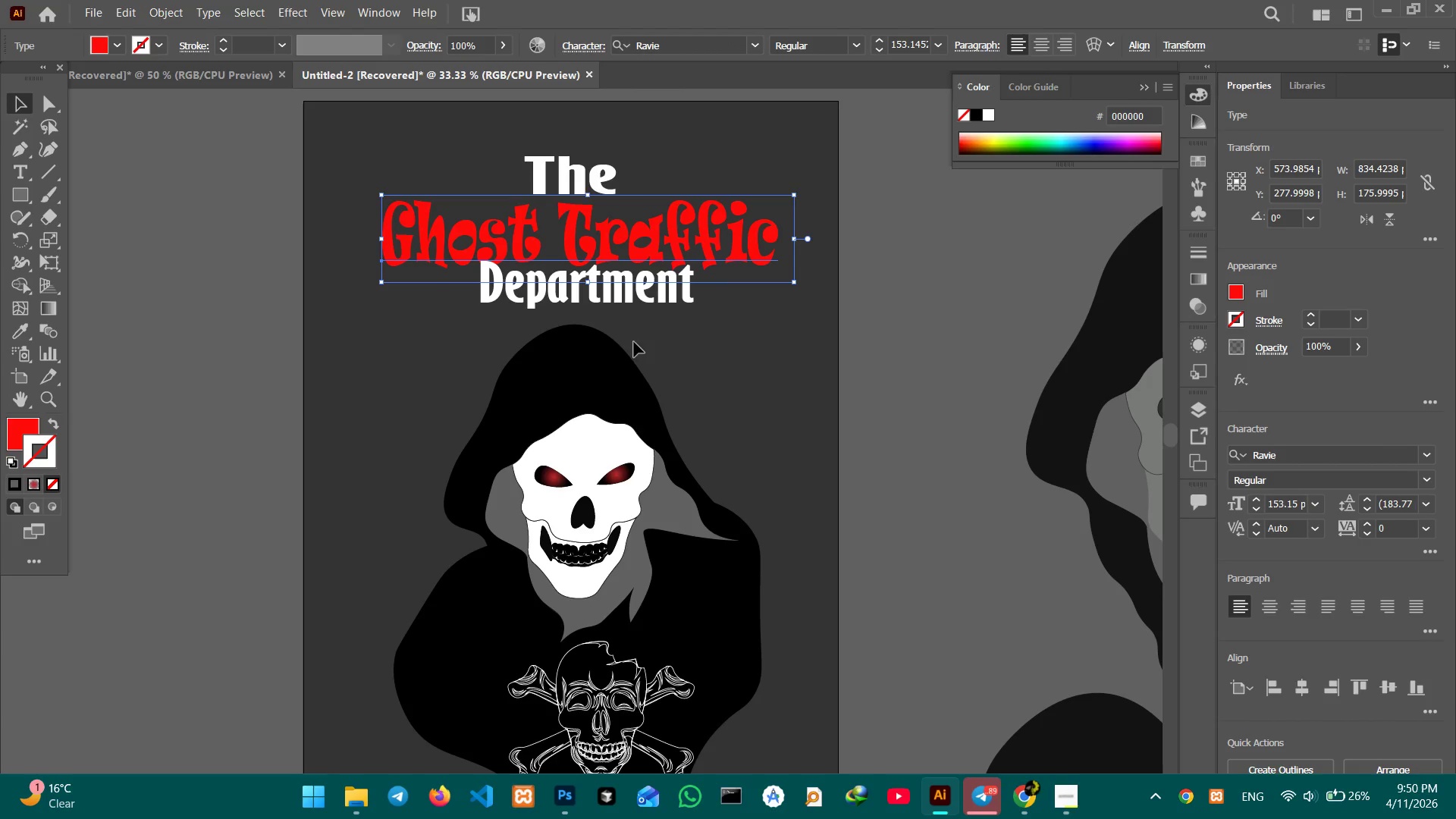 
left_click([707, 377])
 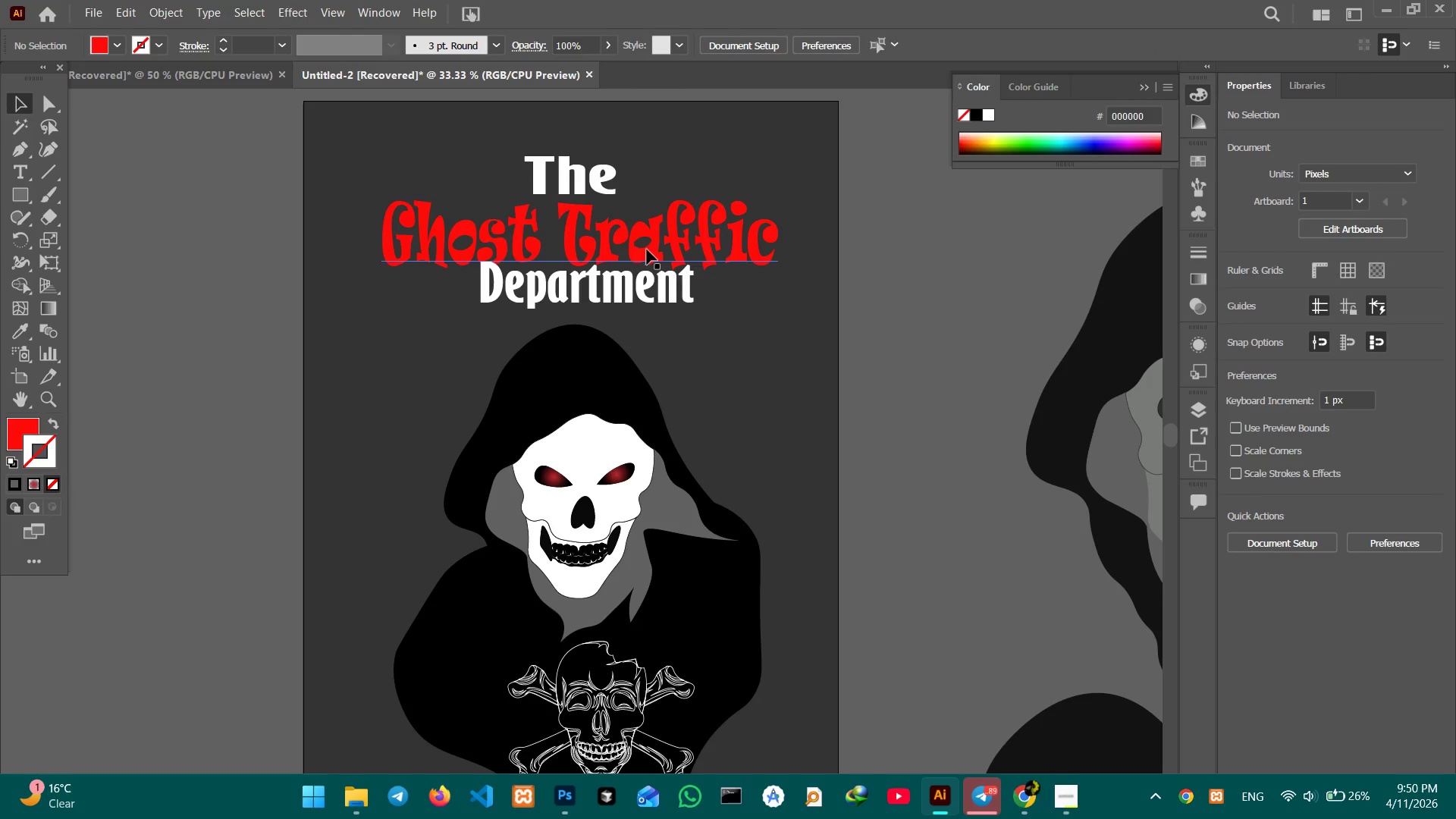 
left_click([629, 246])
 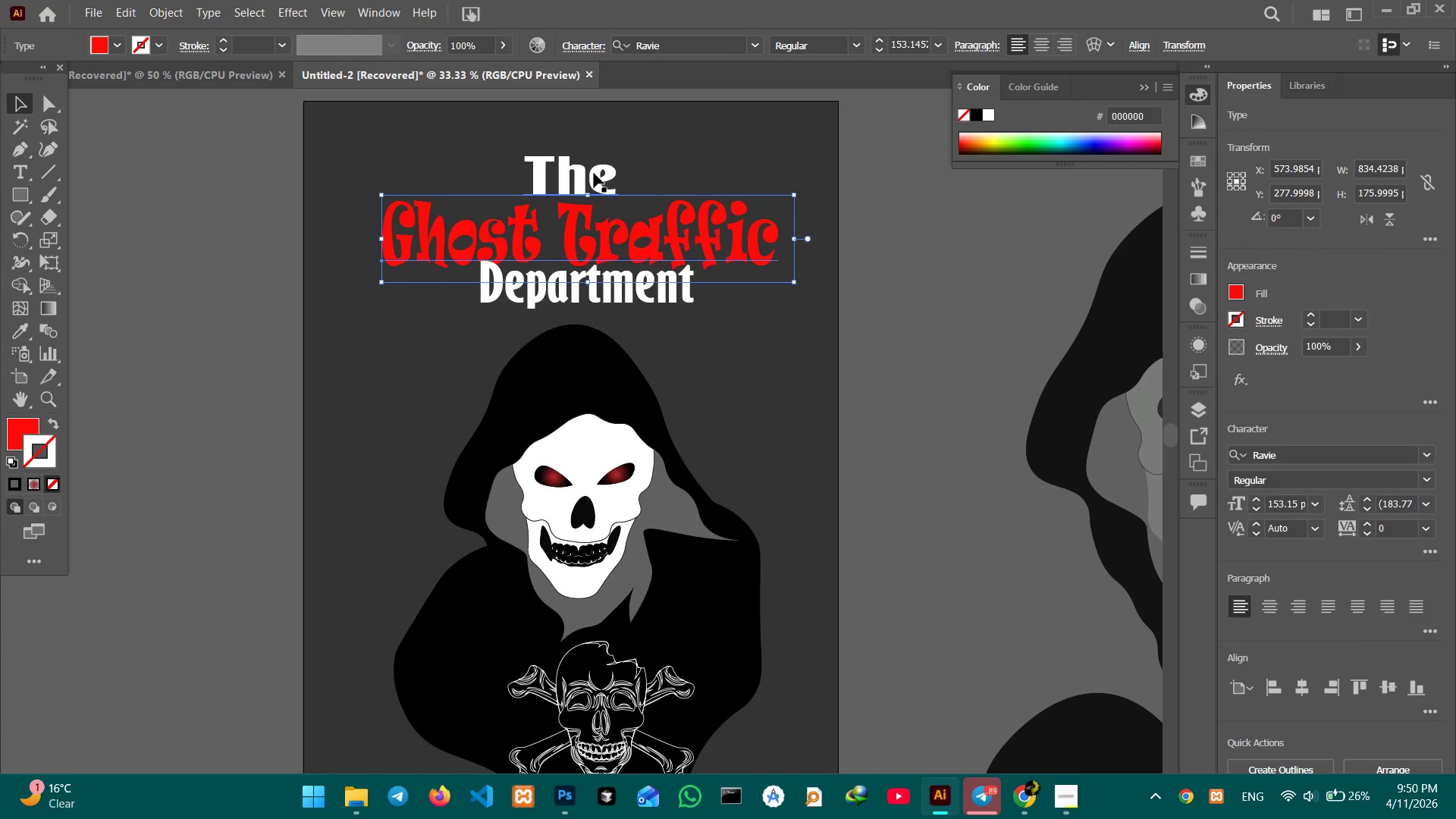 
left_click([576, 175])
 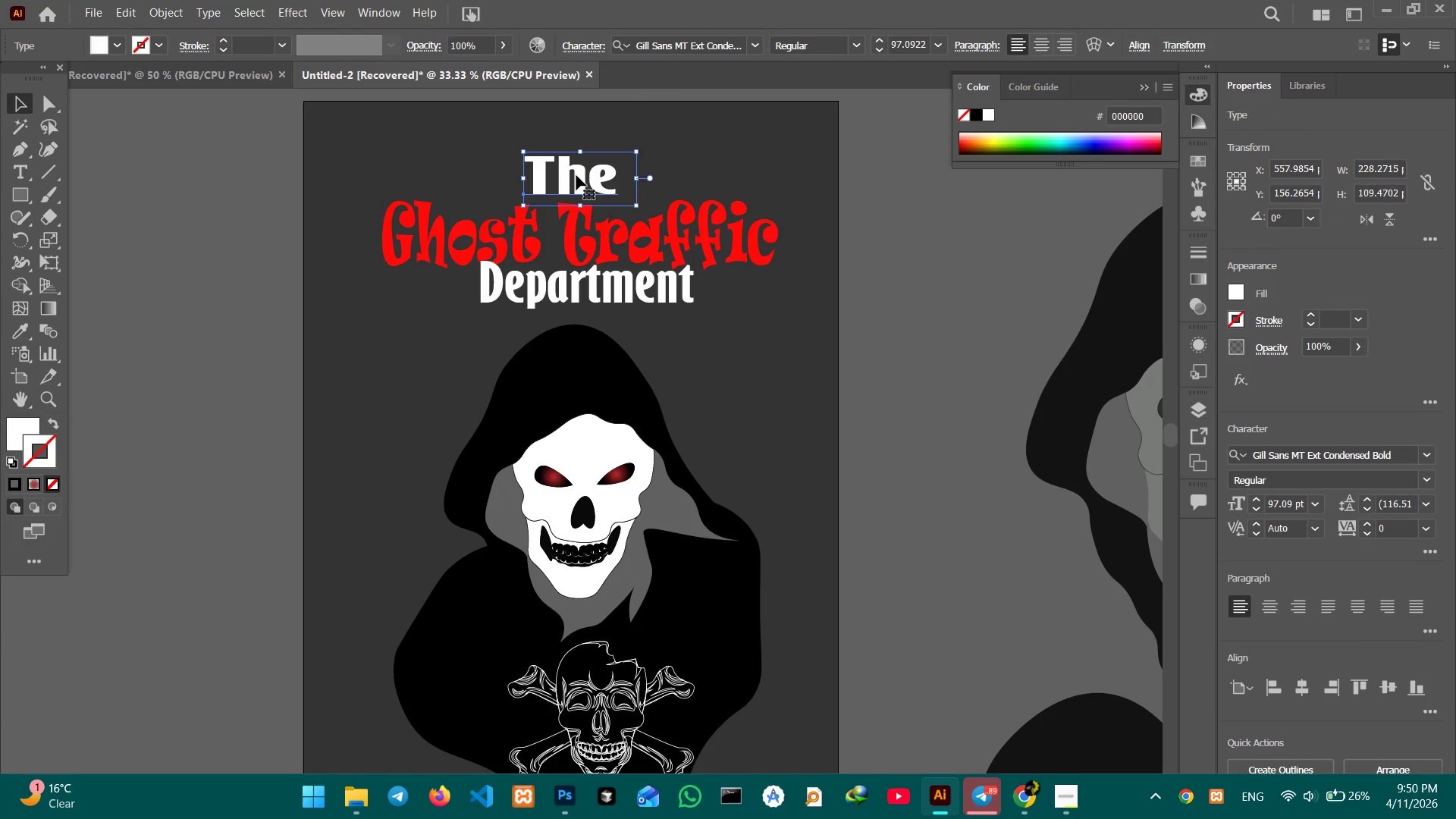 
left_click_drag(start_coordinate=[576, 175], to_coordinate=[576, 181])
 